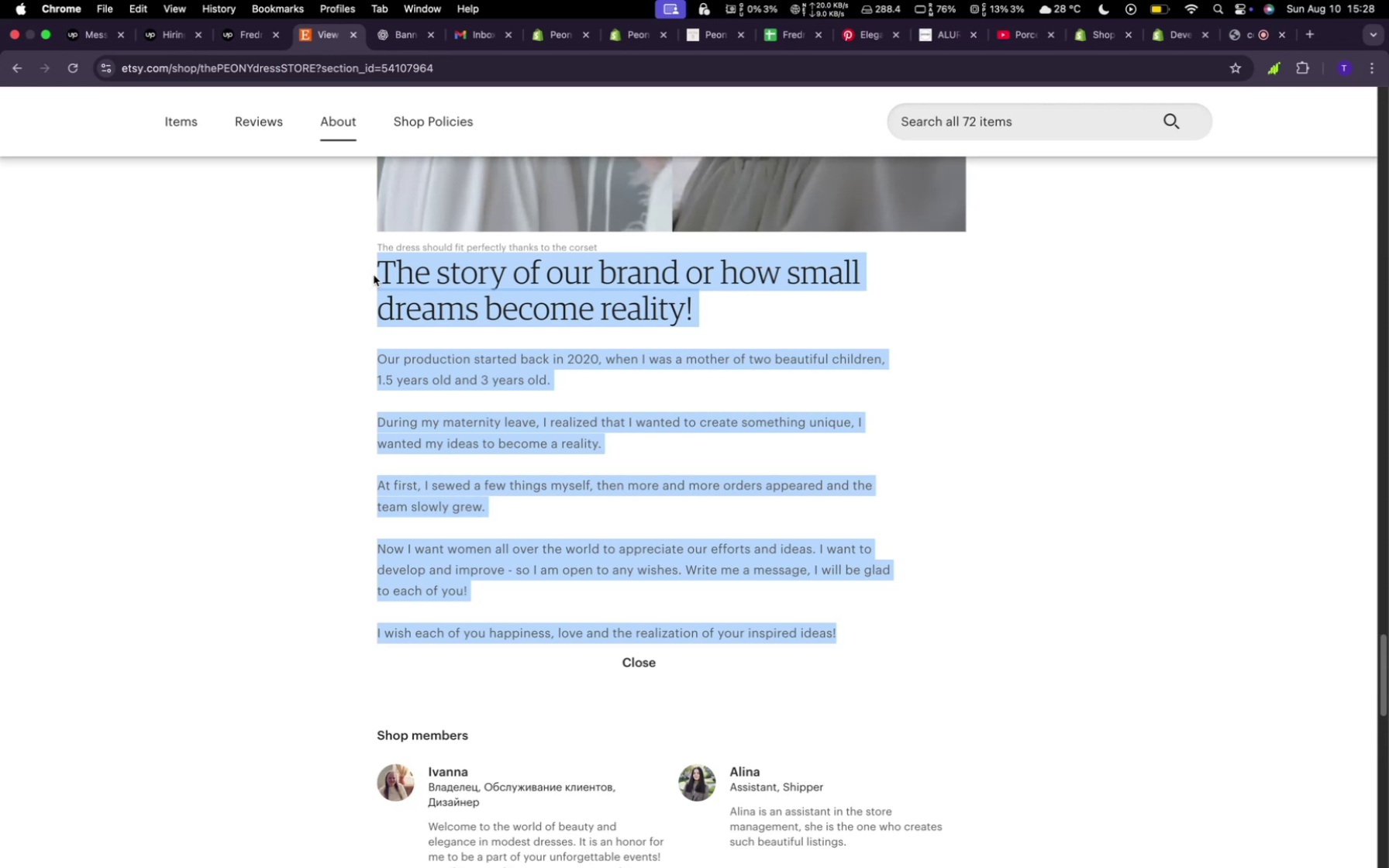 
key(Meta+C)
 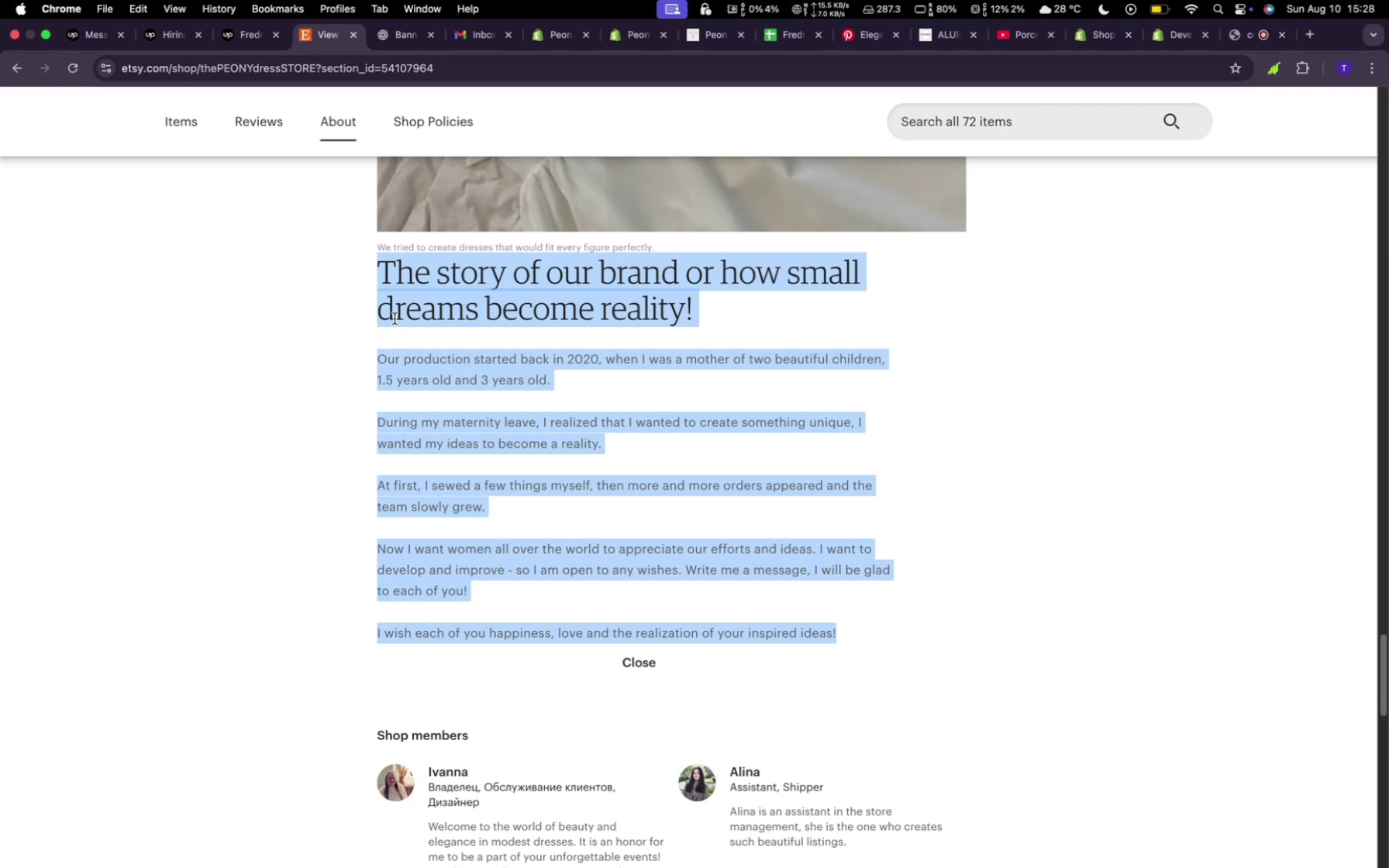 
wait(24.23)
 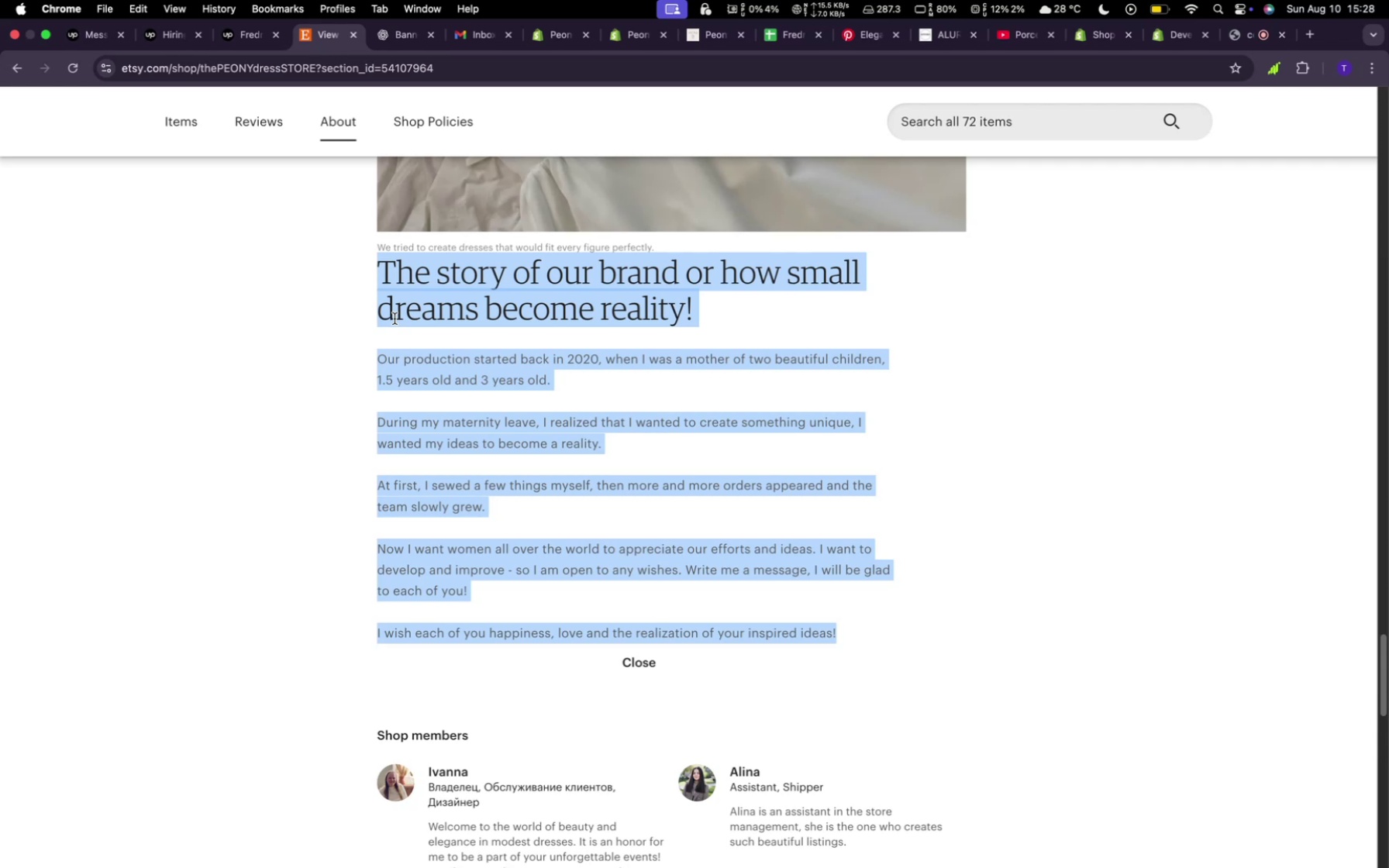 
left_click([550, 40])
 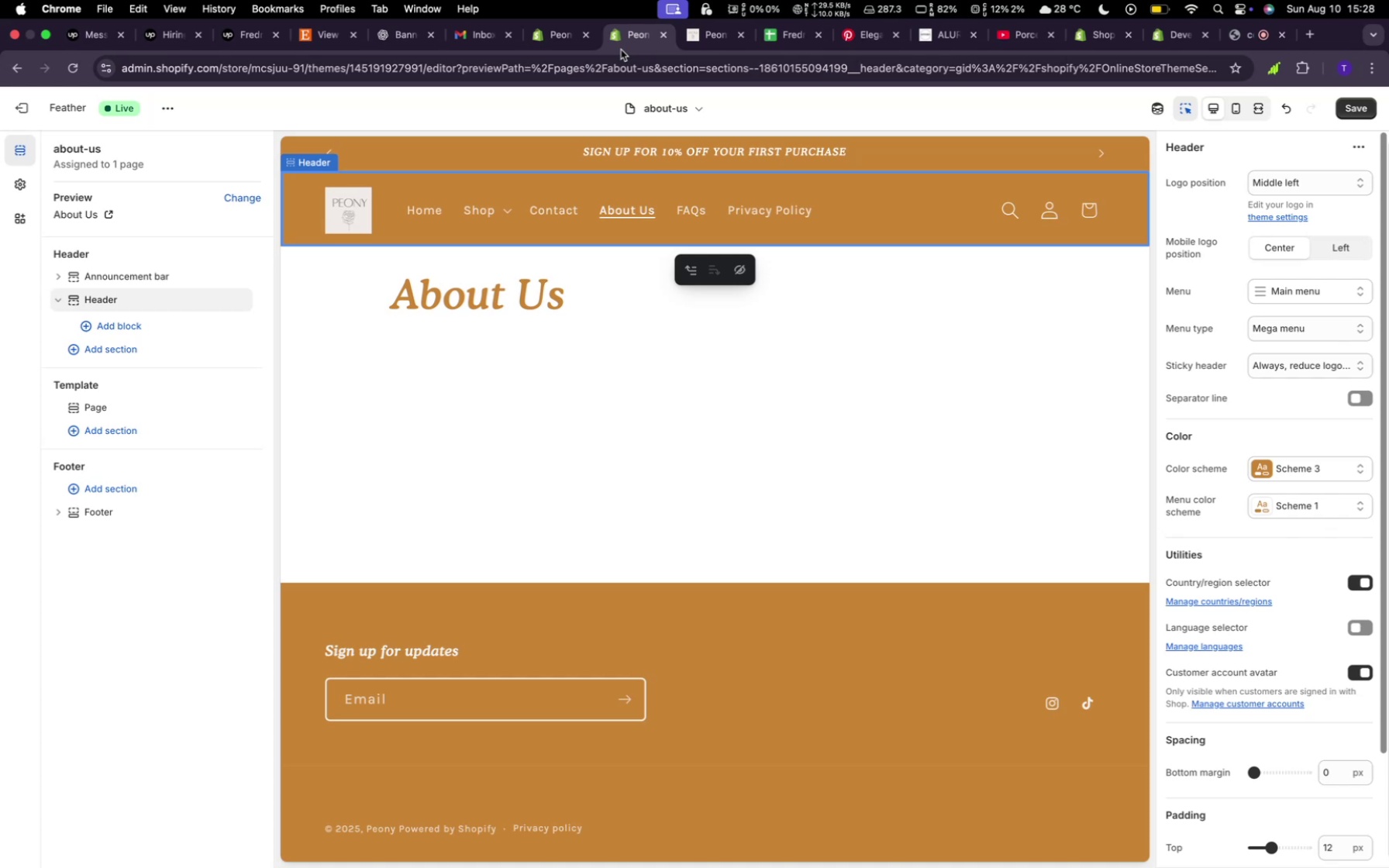 
wait(21.15)
 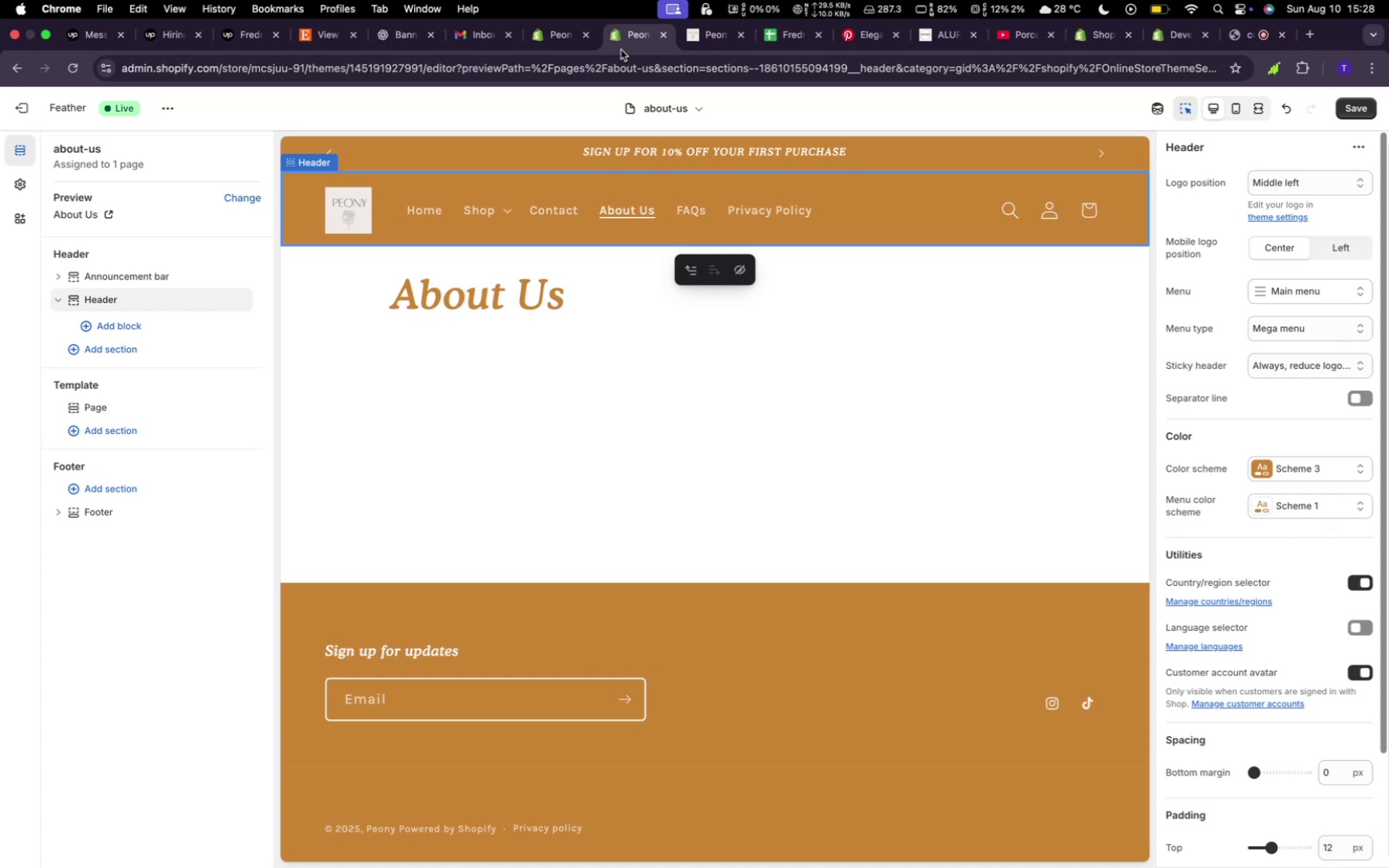 
left_click([543, 453])
 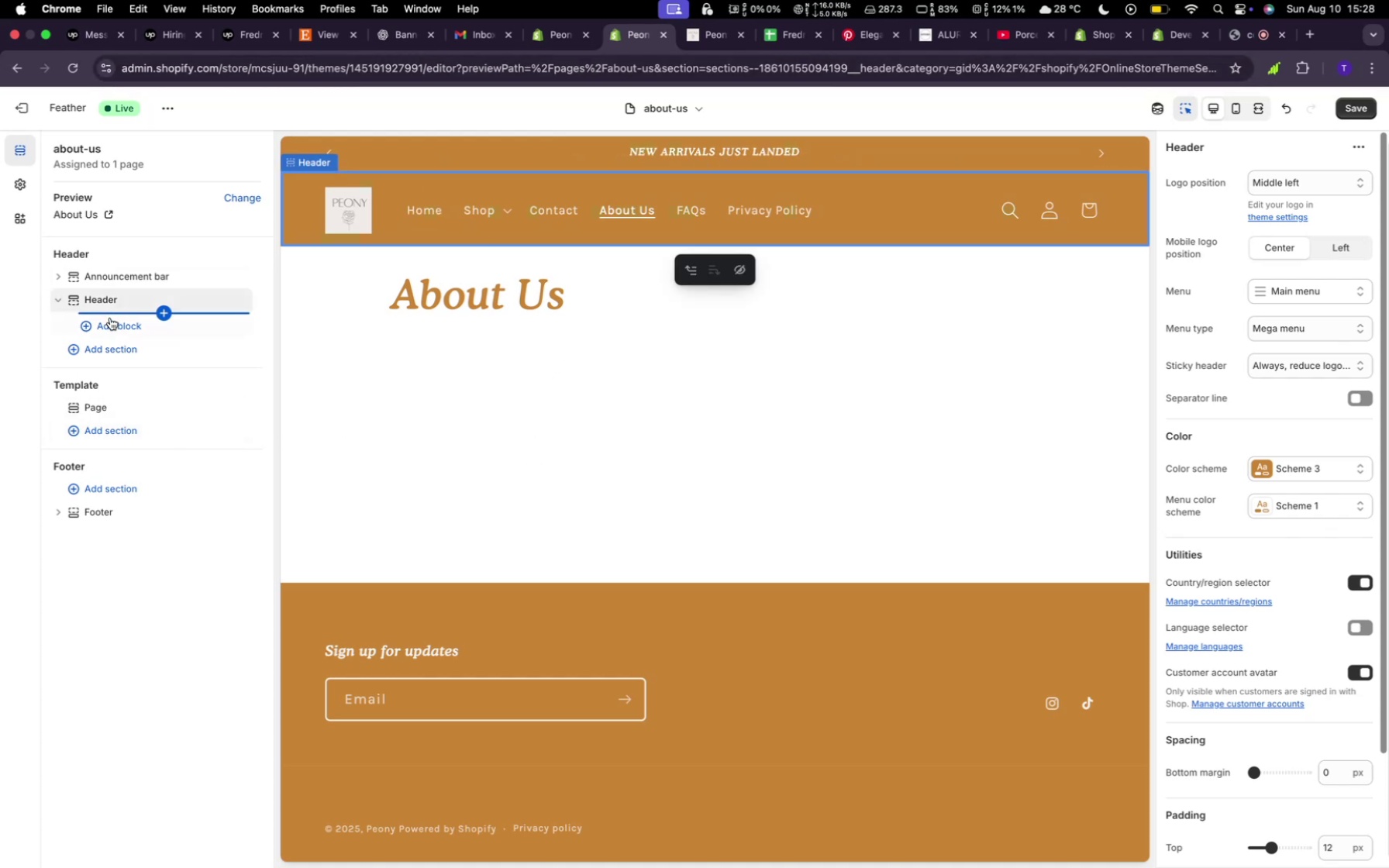 
left_click([112, 326])
 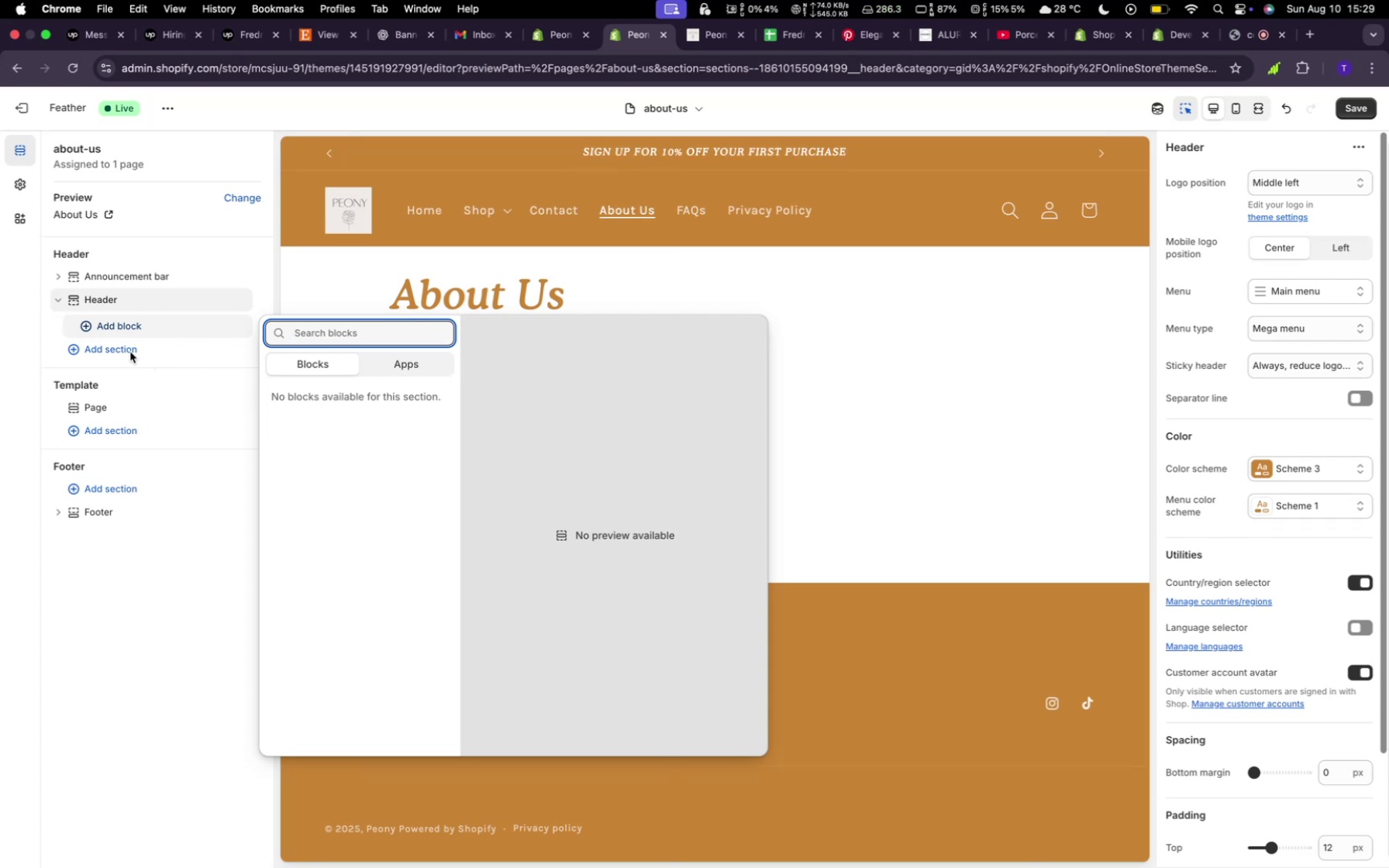 
wait(16.92)
 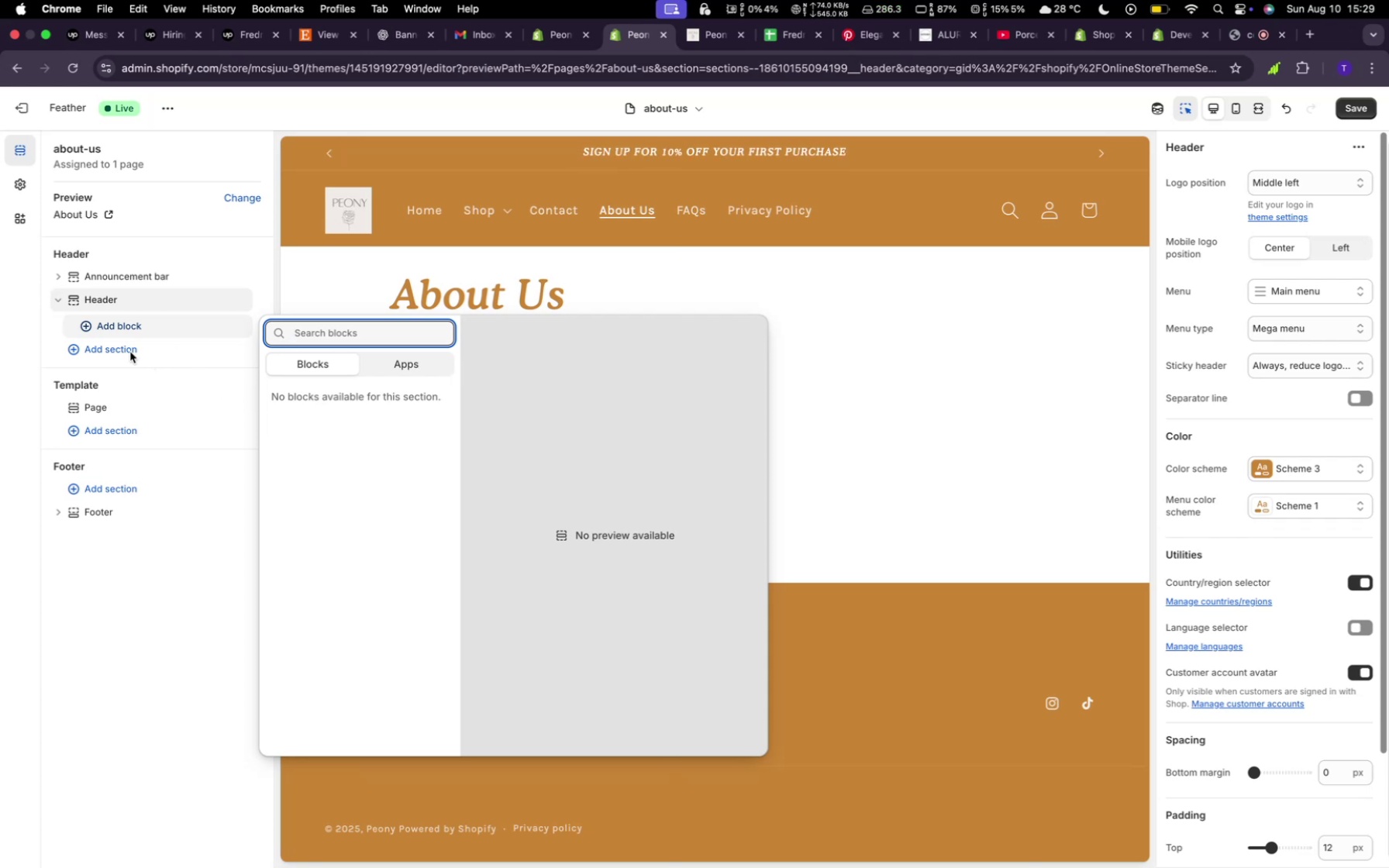 
left_click([167, 338])
 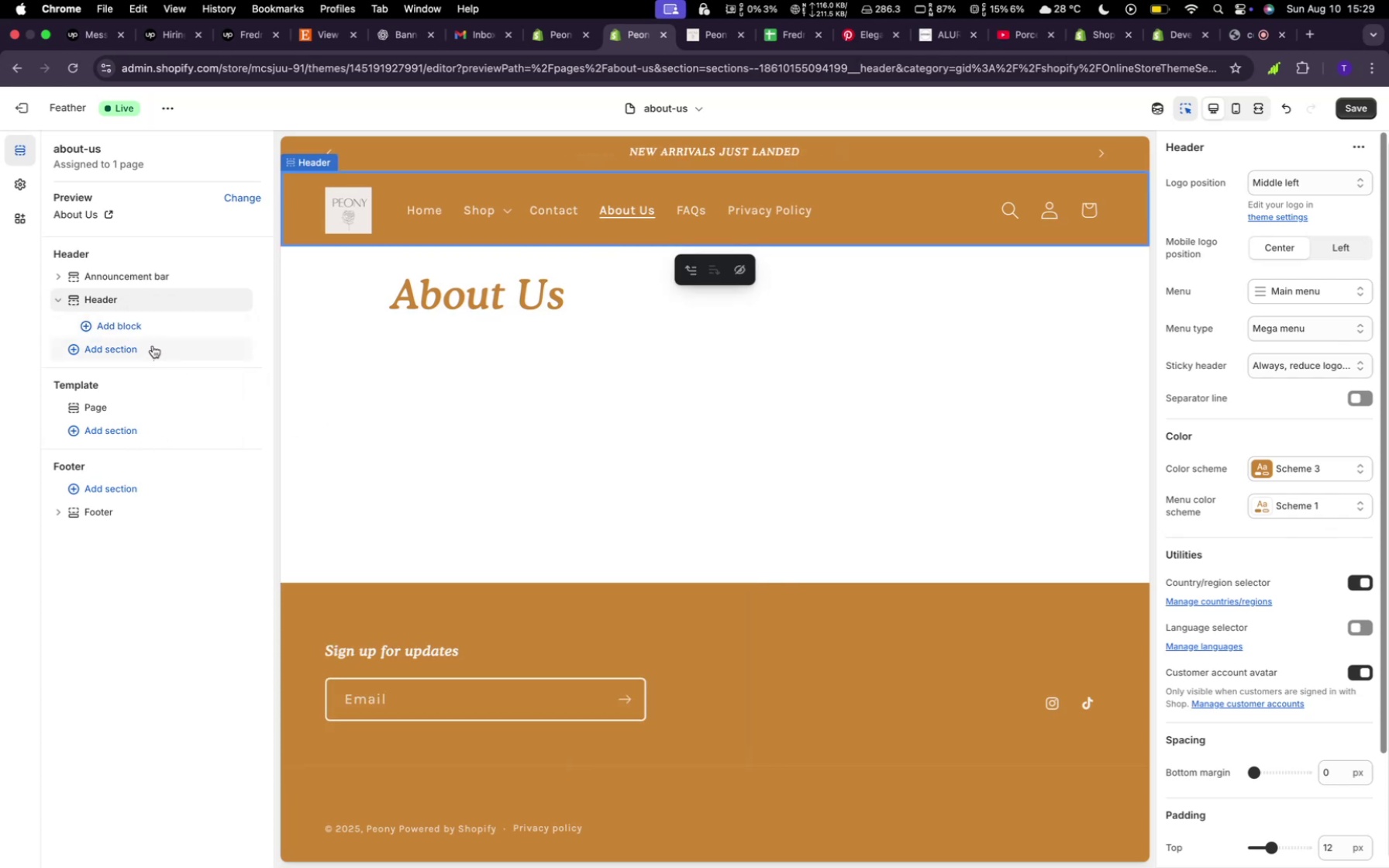 
left_click([152, 345])
 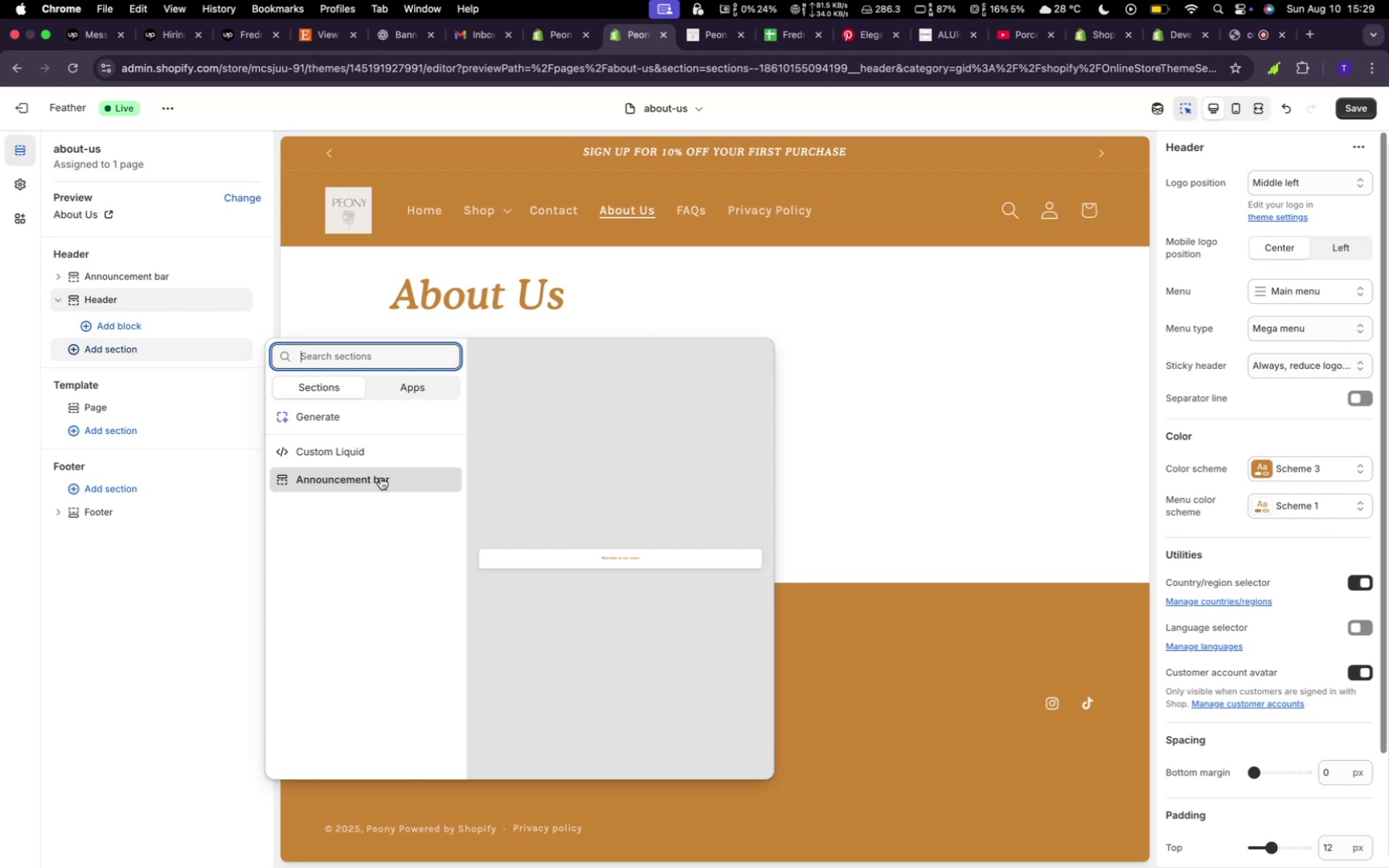 
wait(7.12)
 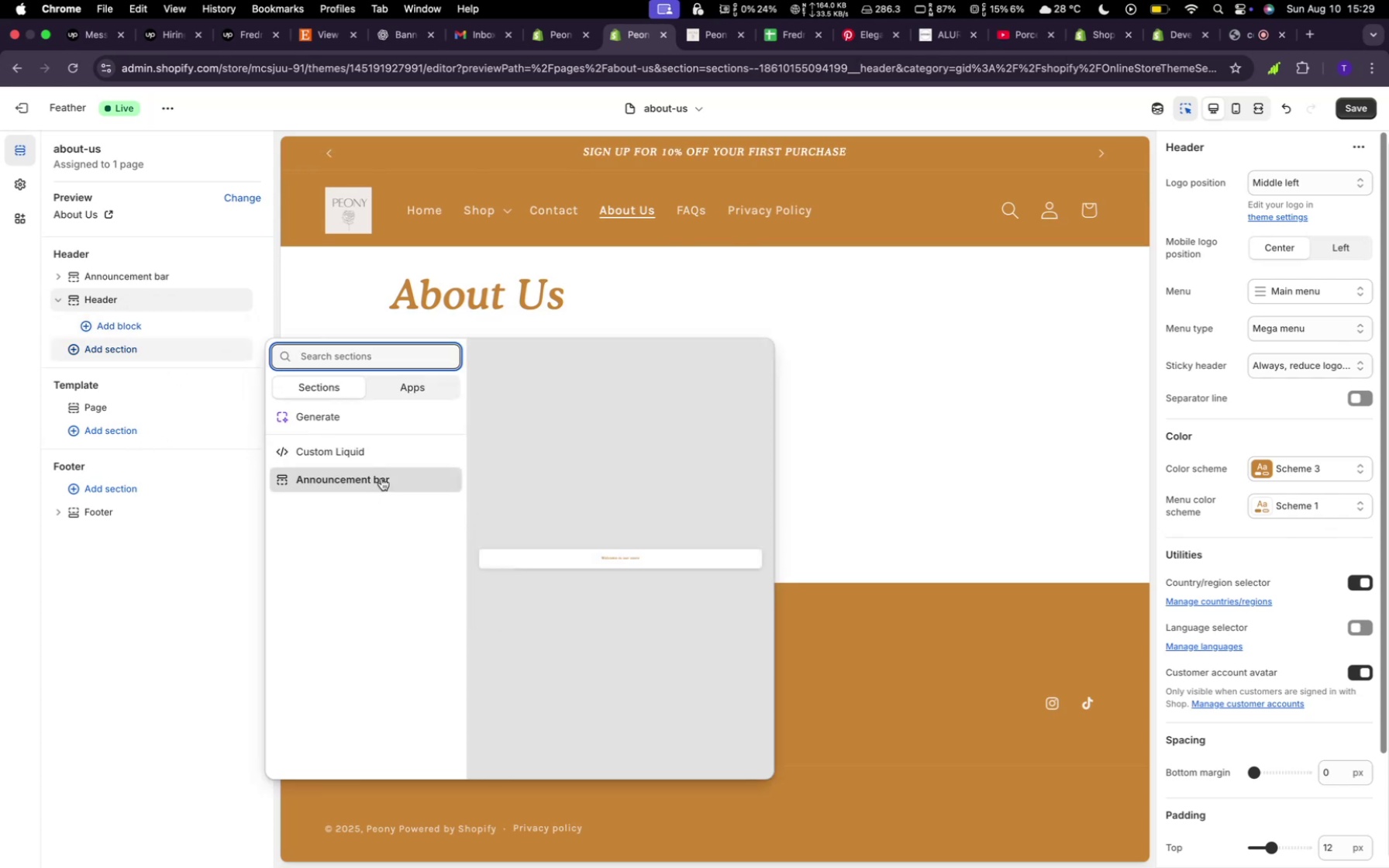 
left_click([378, 443])
 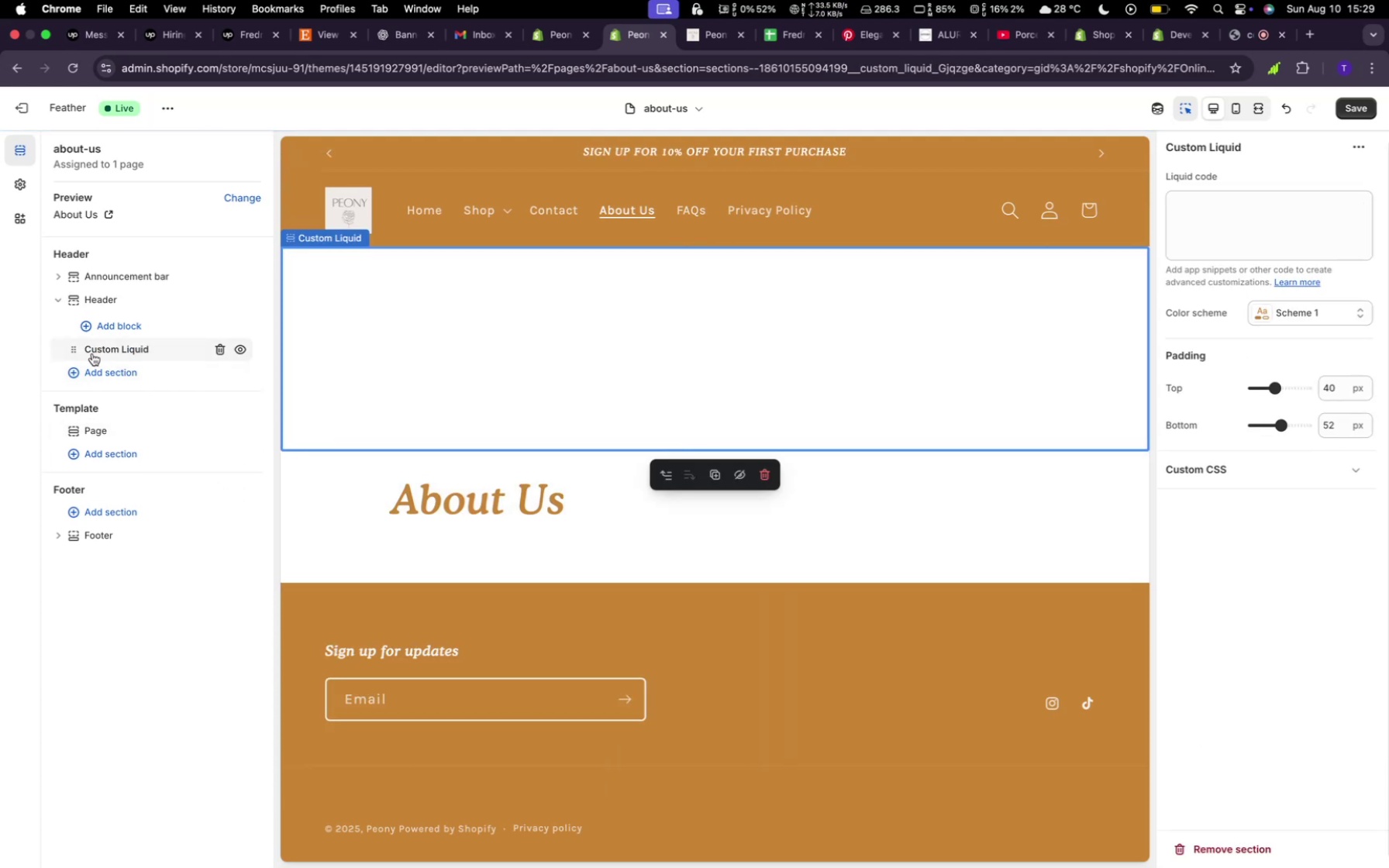 
wait(6.4)
 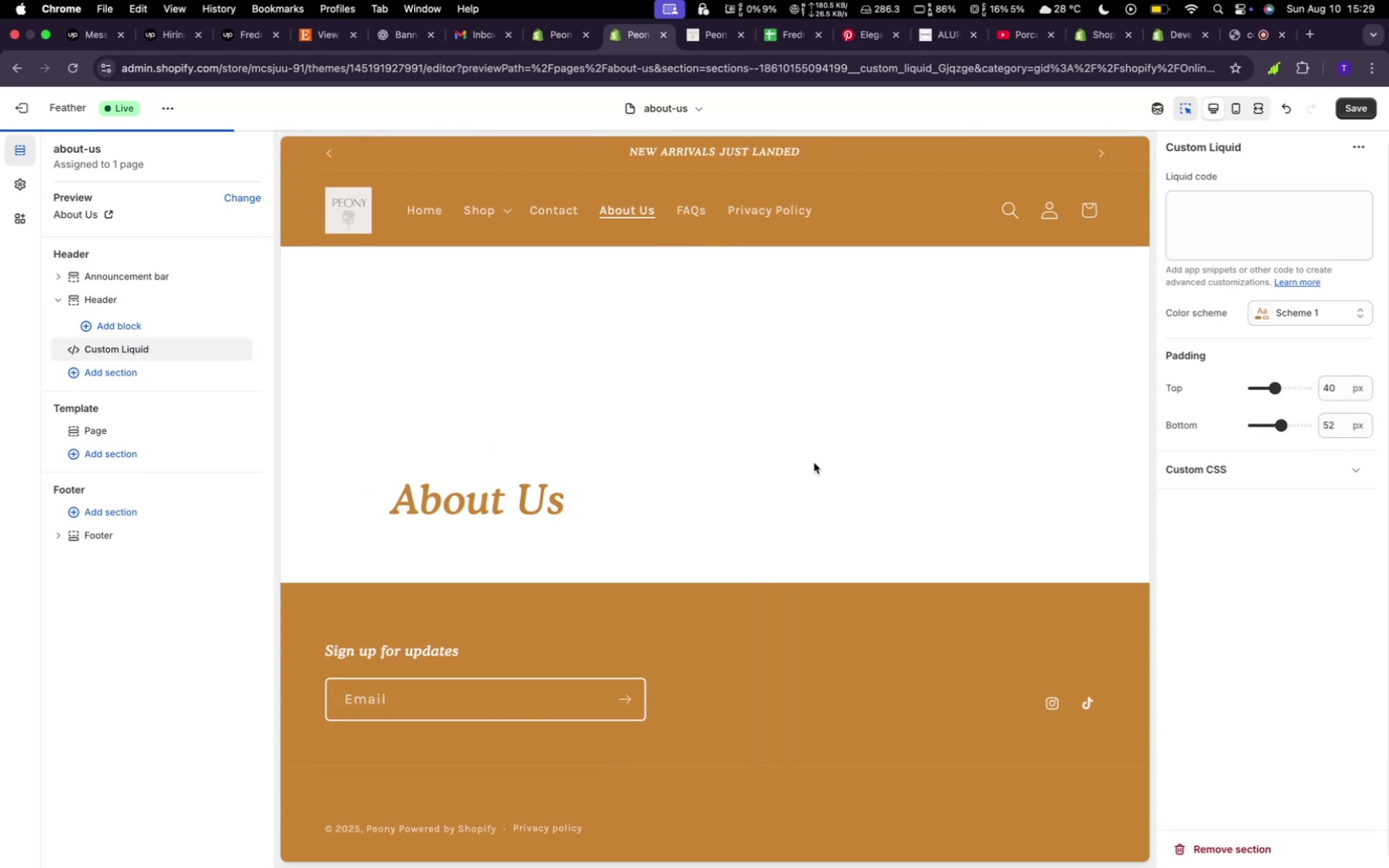 
mouse_move([123, 353])
 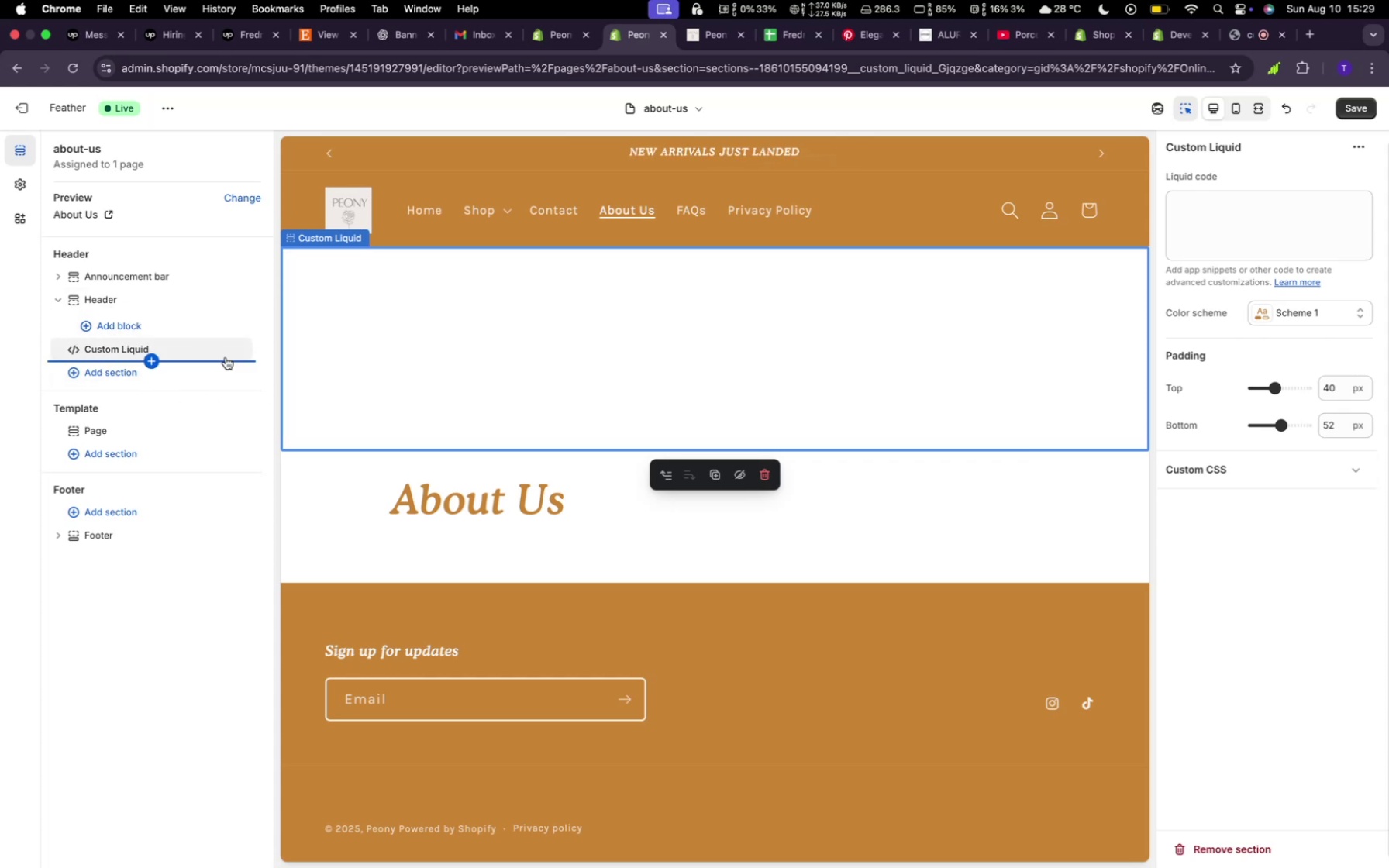 
left_click([228, 348])
 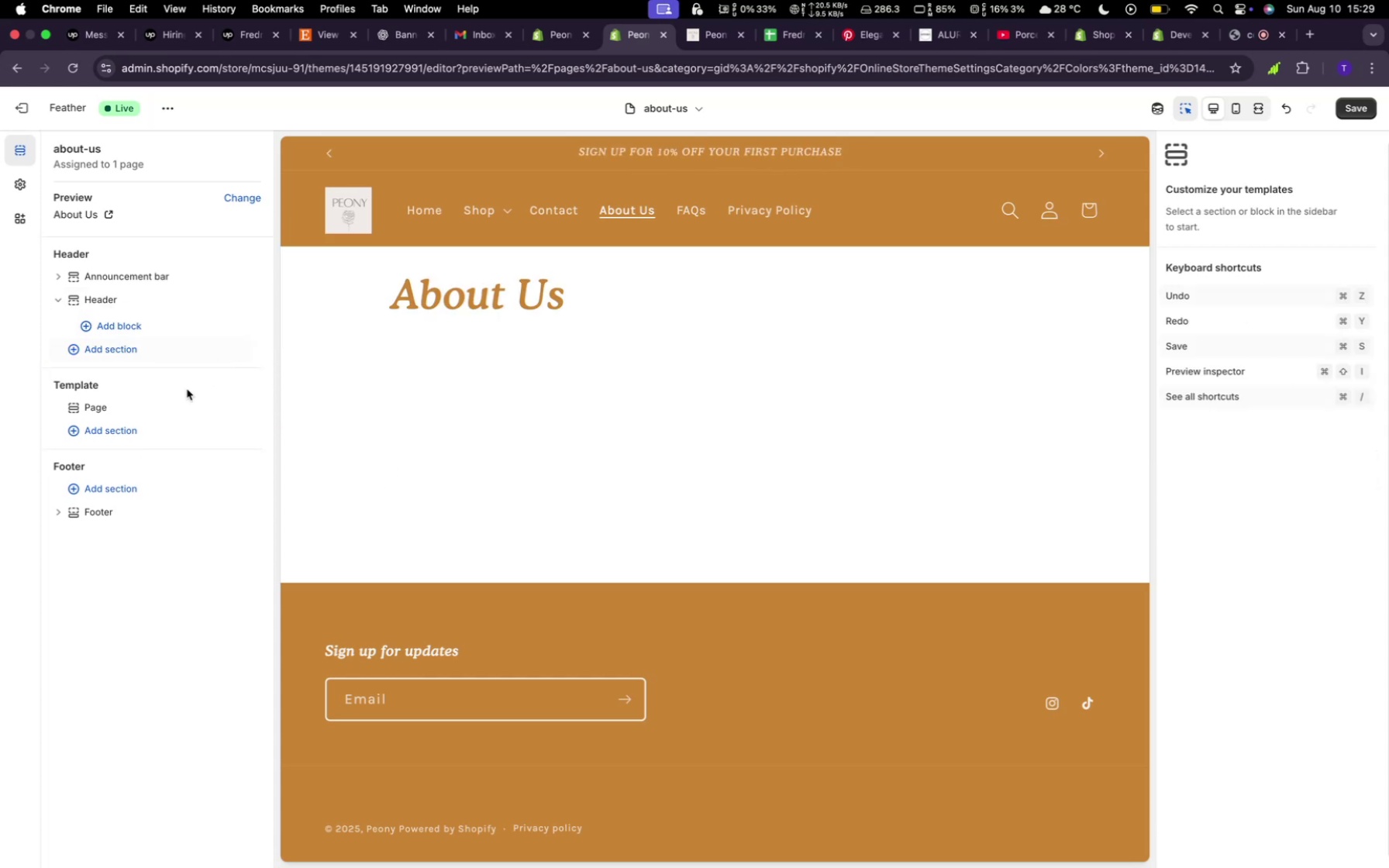 
mouse_move([171, 458])
 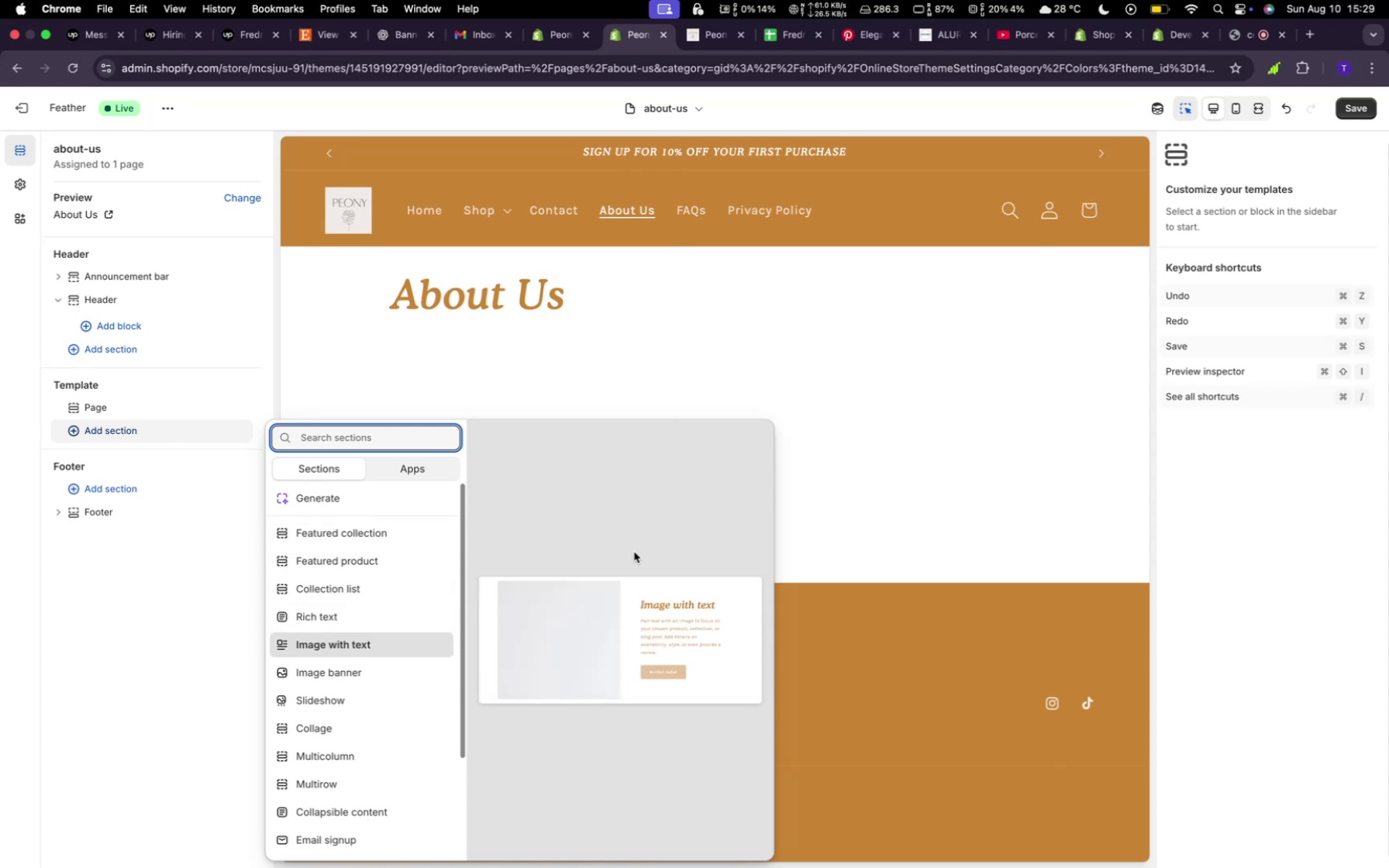 
mouse_move([456, 613])
 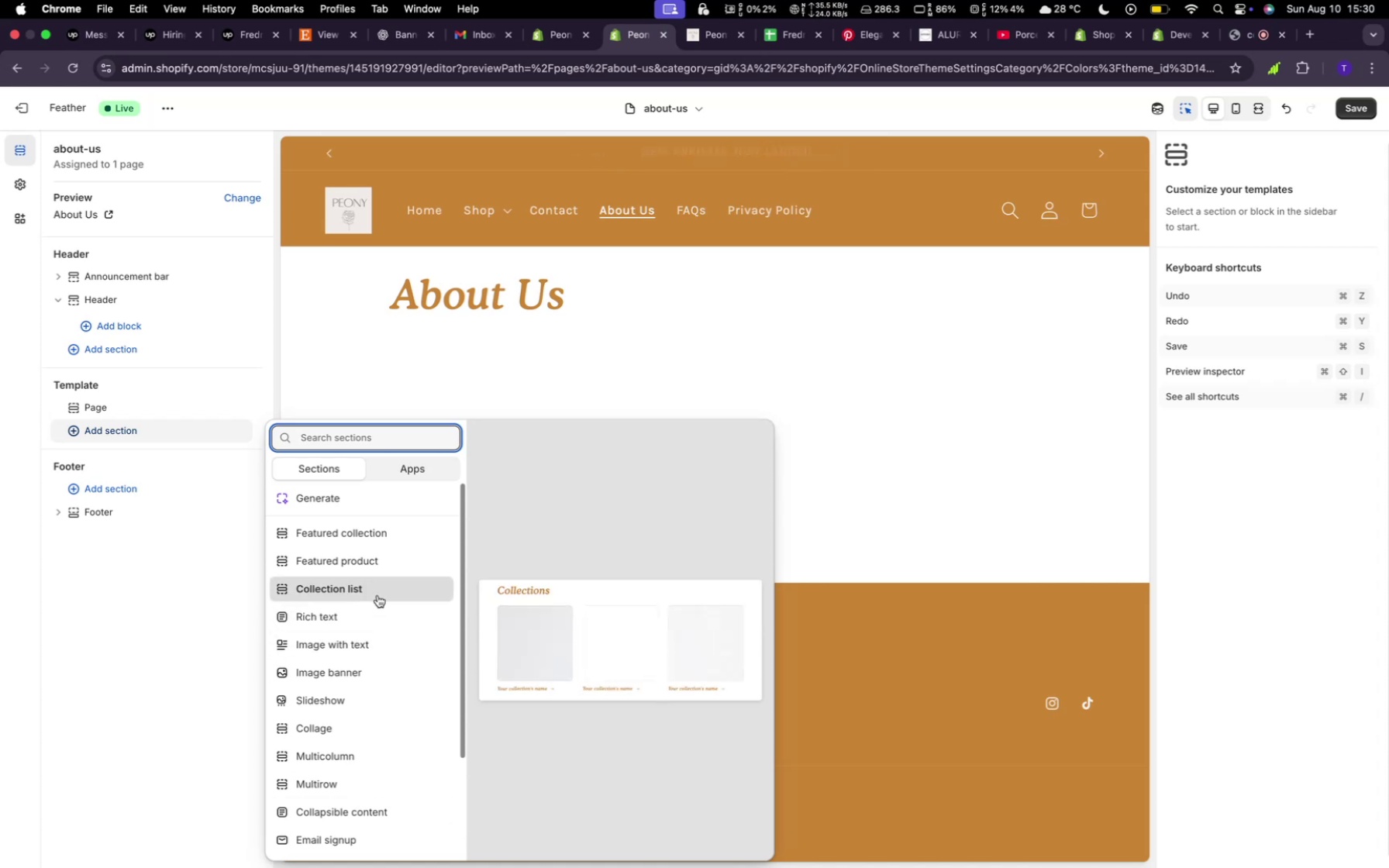 
wait(36.4)
 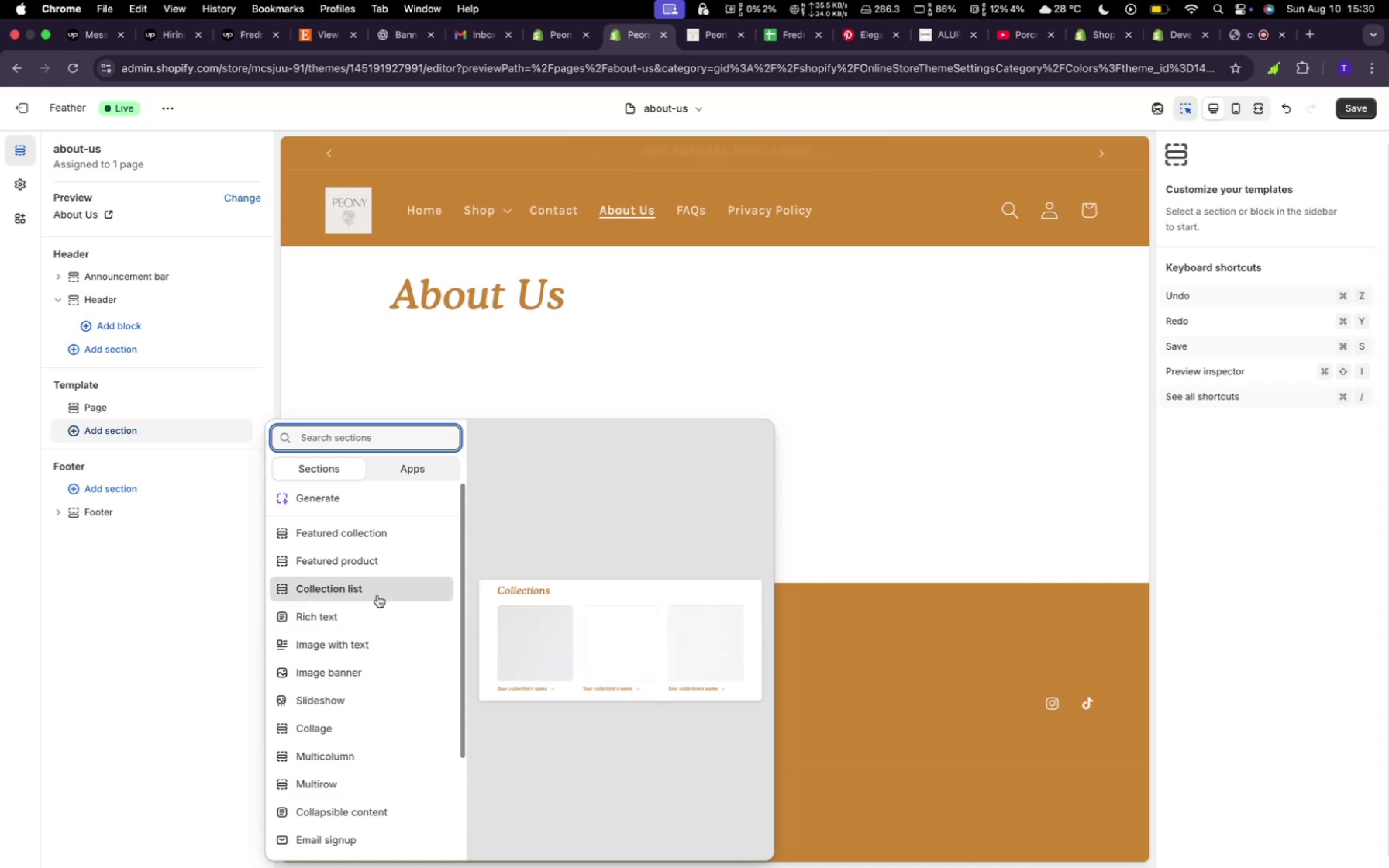 
left_click([371, 625])
 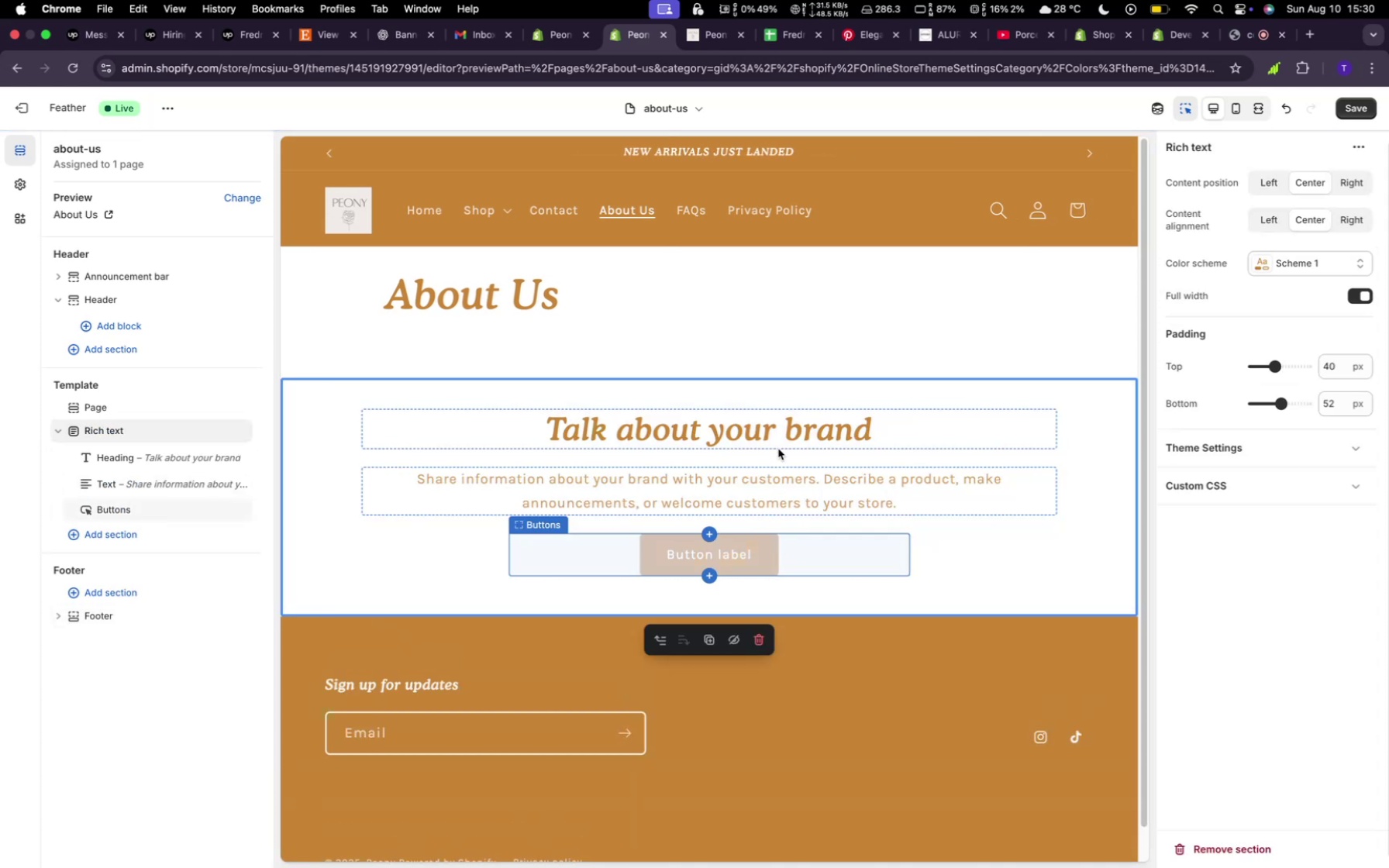 
wait(5.57)
 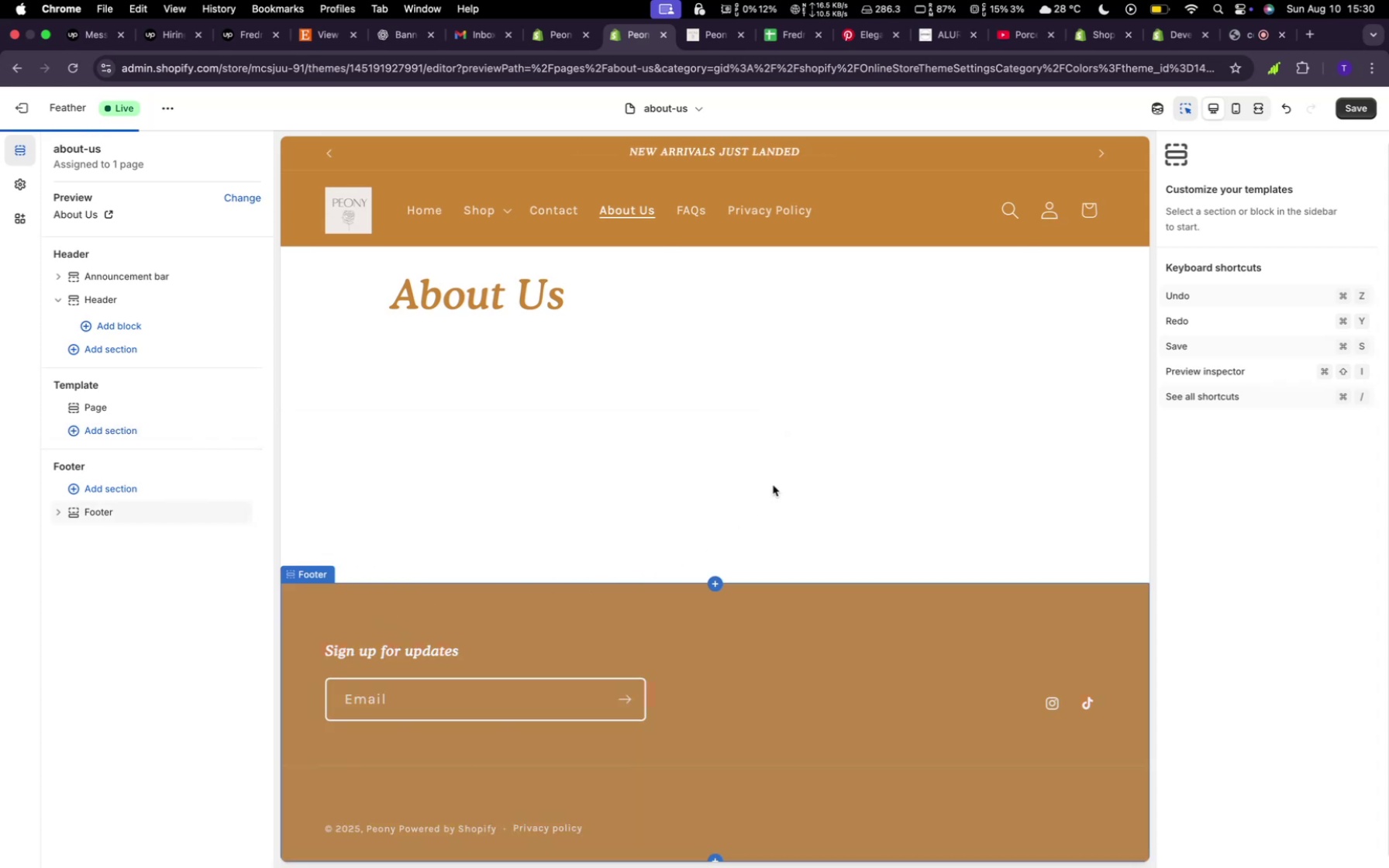 
left_click([799, 498])
 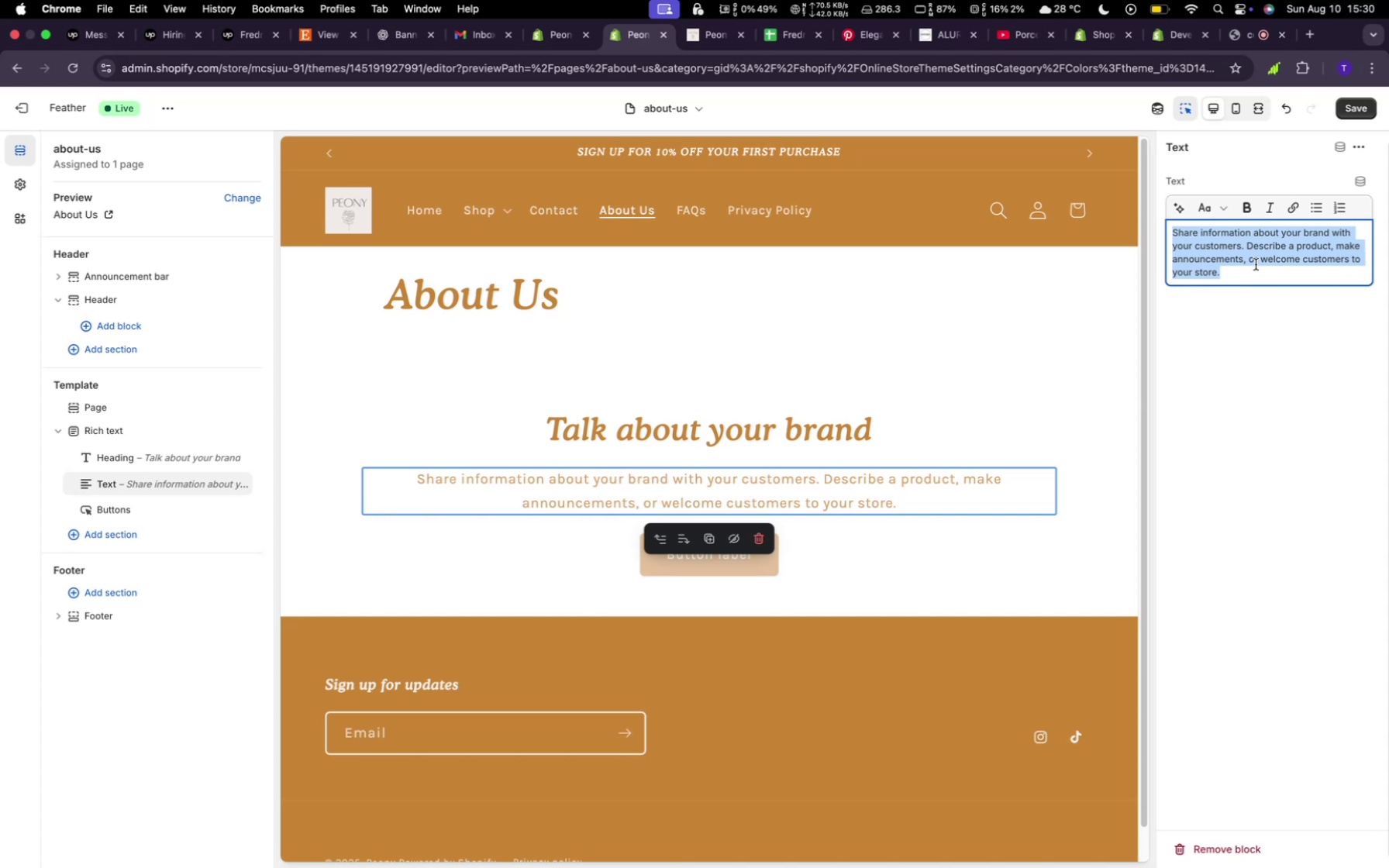 
key(Backspace)
 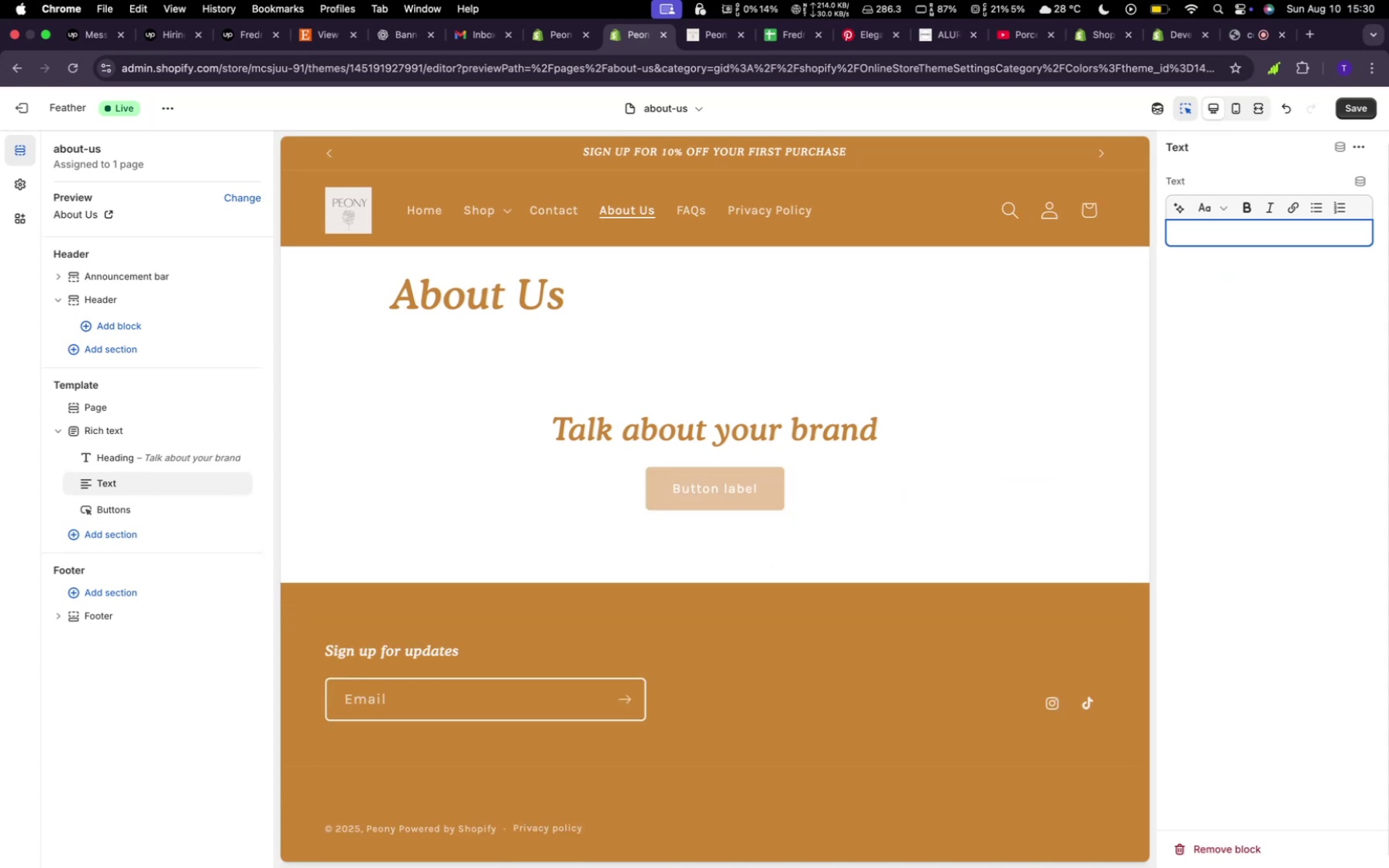 
key(Meta+V)
 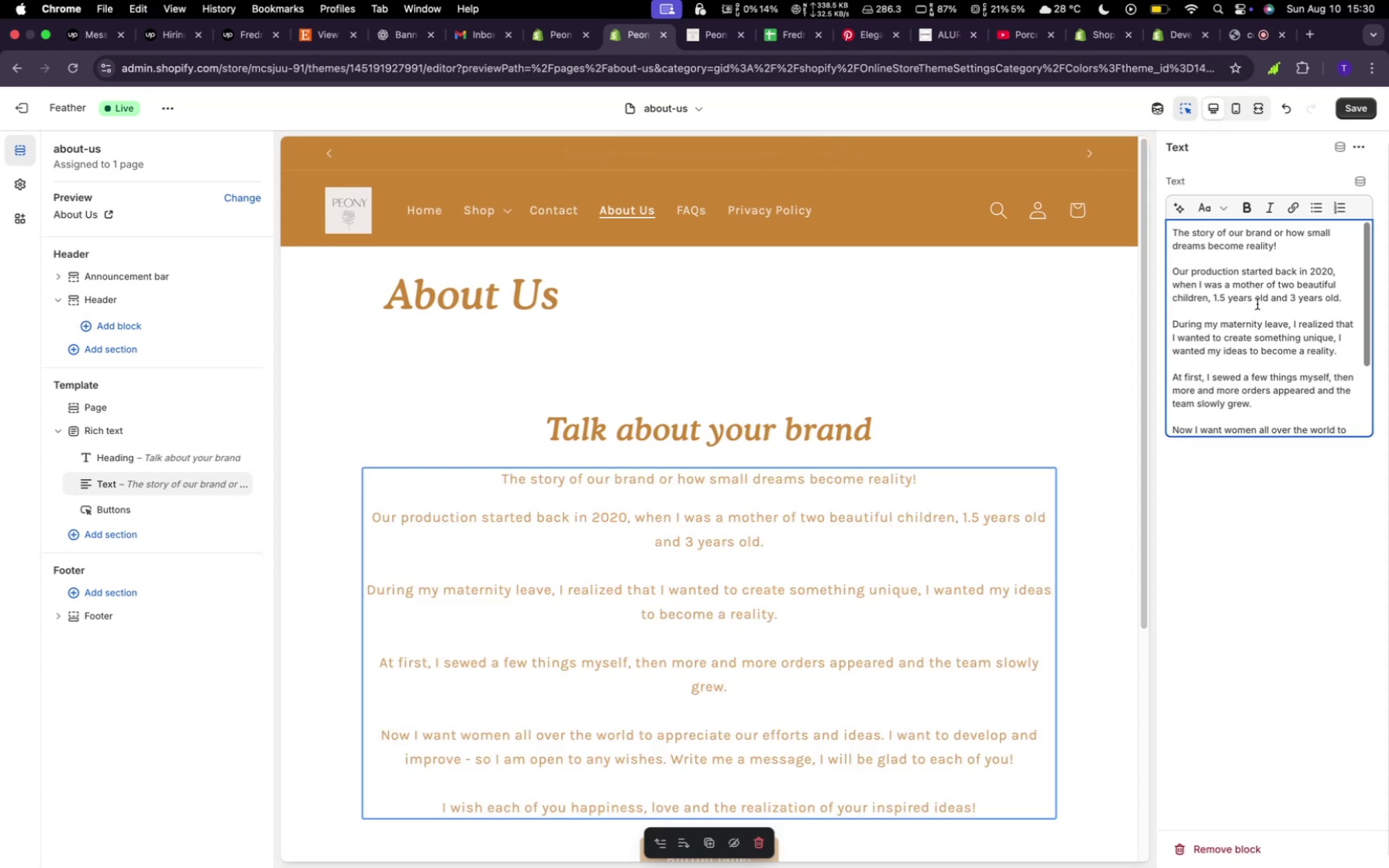 
scroll: coordinate [1260, 329], scroll_direction: up, amount: 28.0
 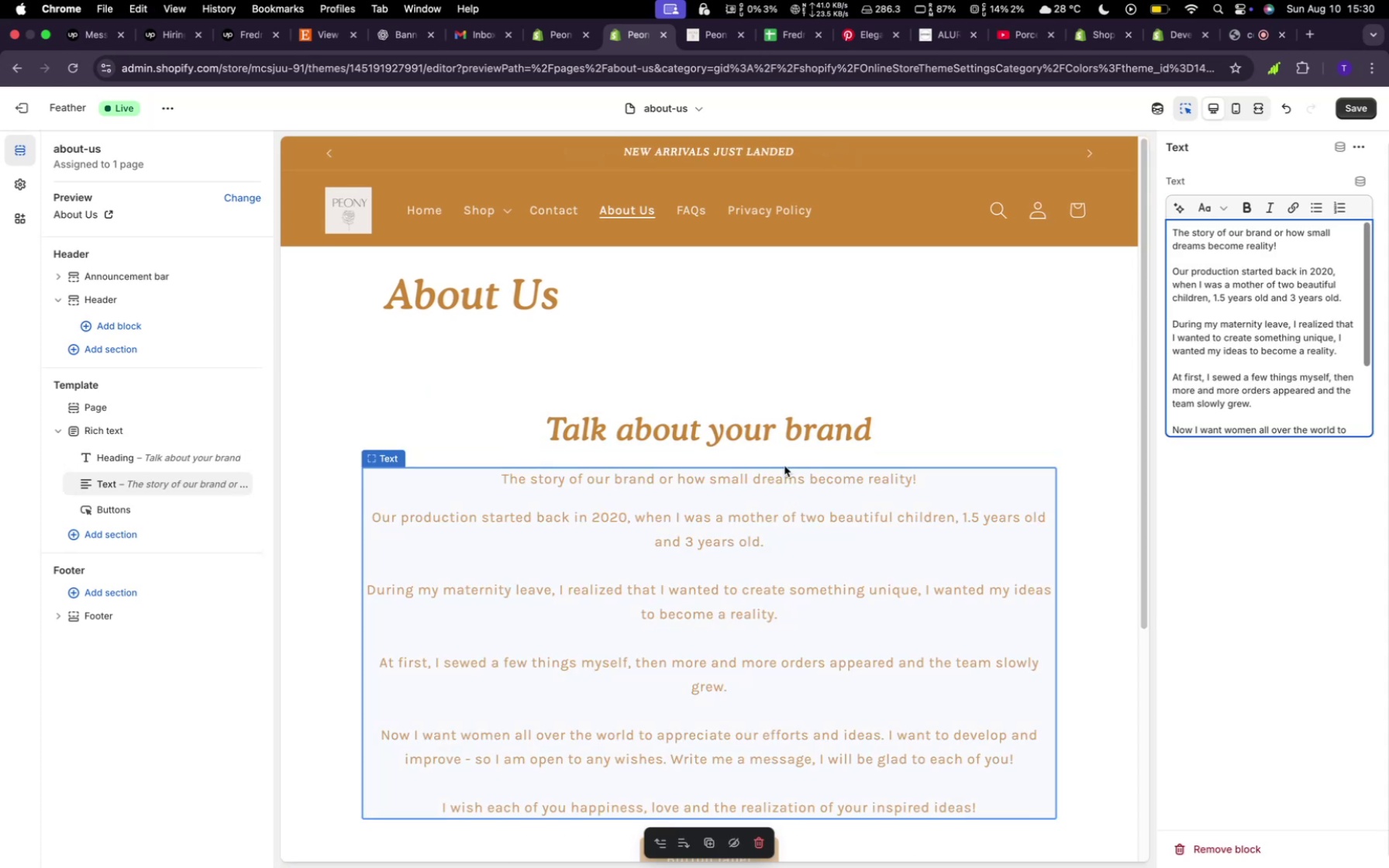 
left_click([777, 452])
 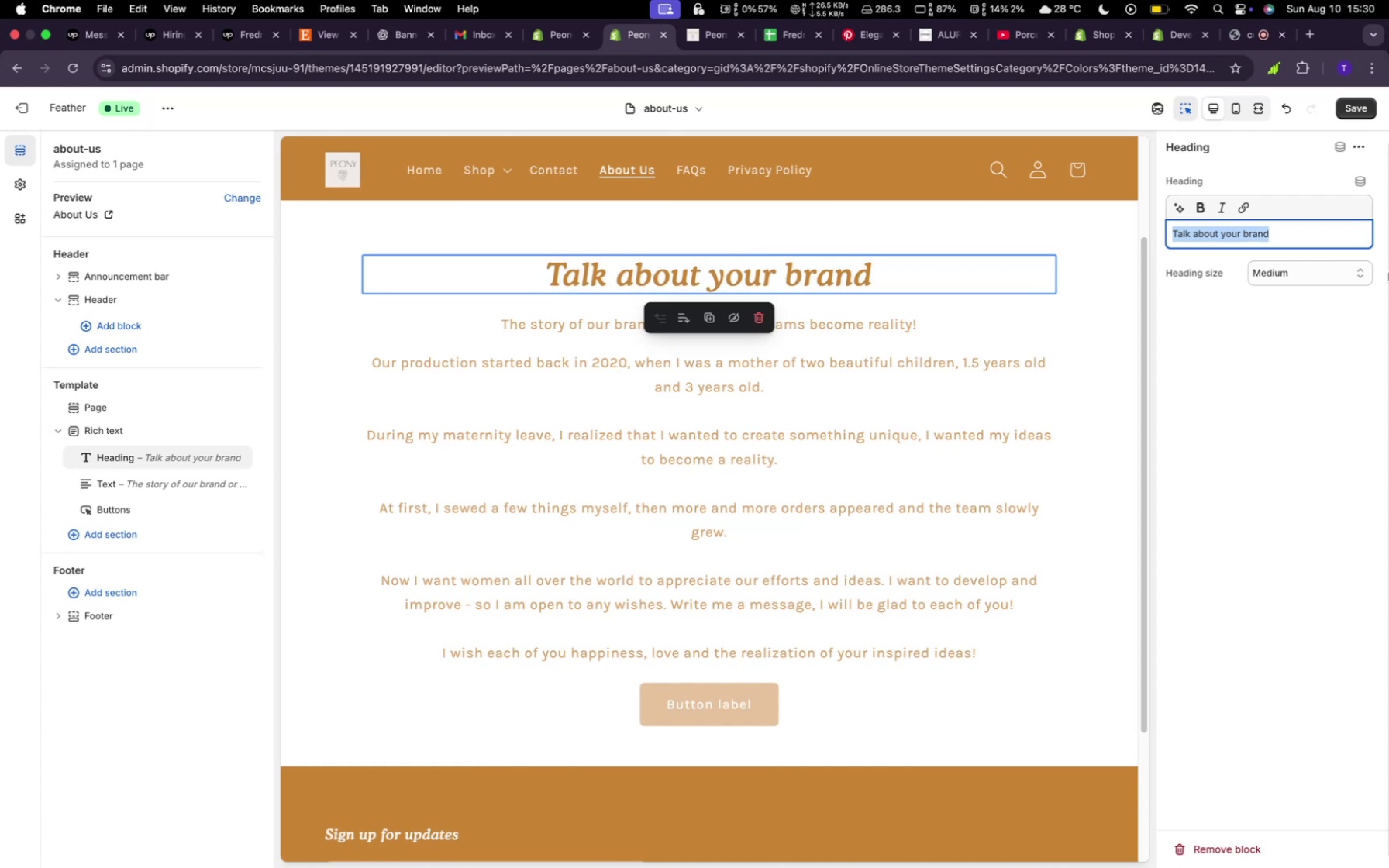 
key(Backspace)
 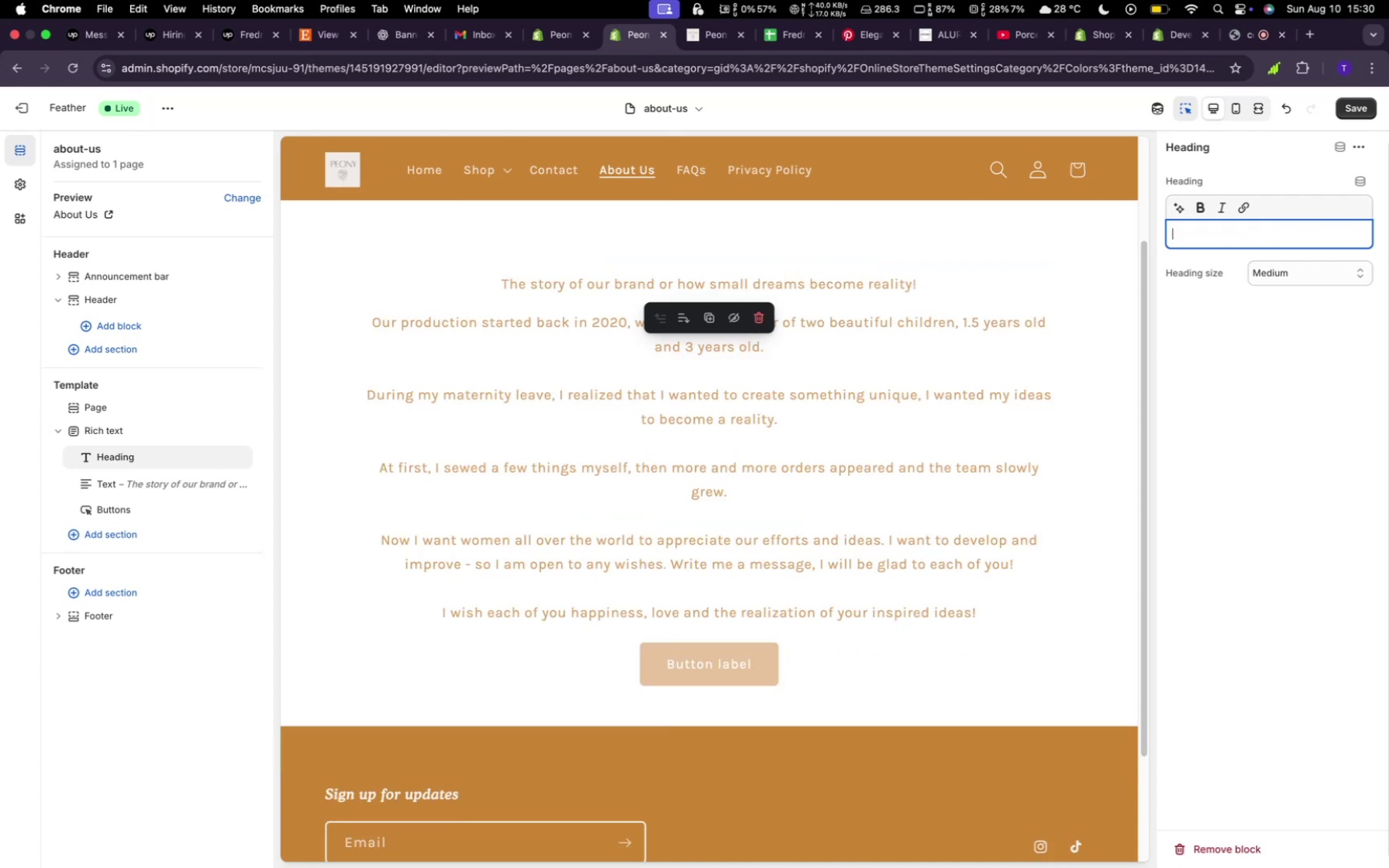 
key(Meta+V)
 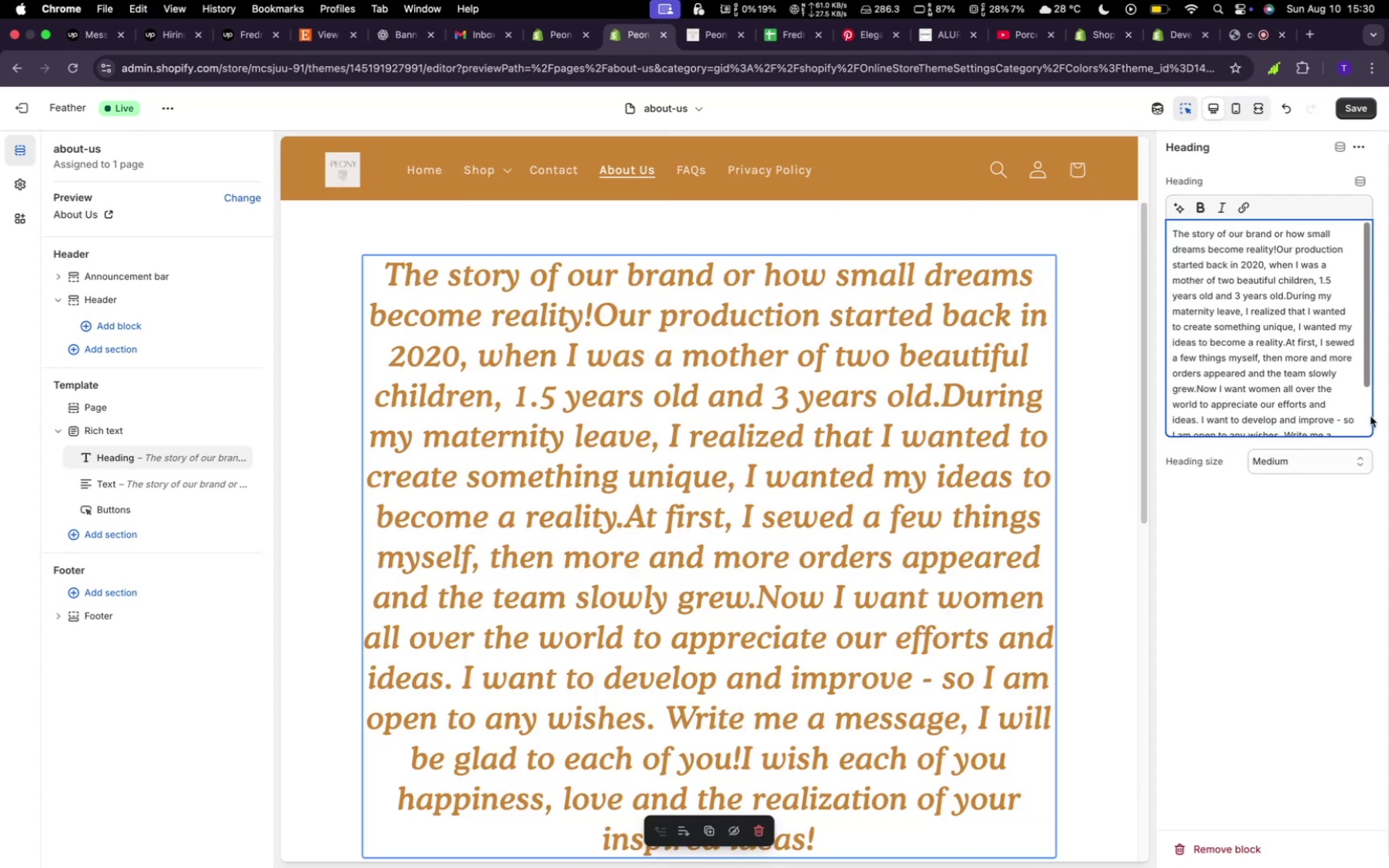 
left_click([1341, 435])
 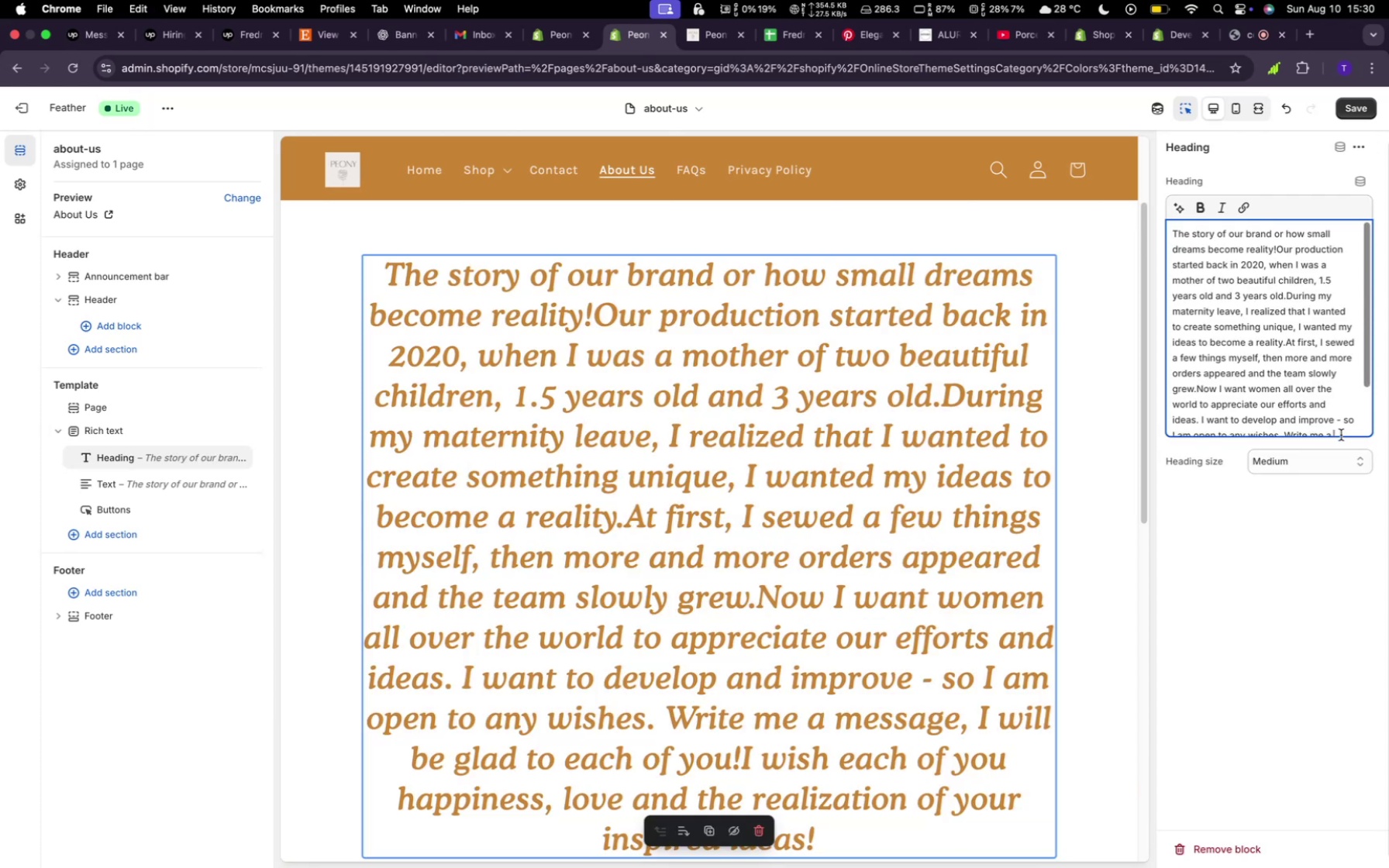 
hold_key(key=Backspace, duration=1.51)
 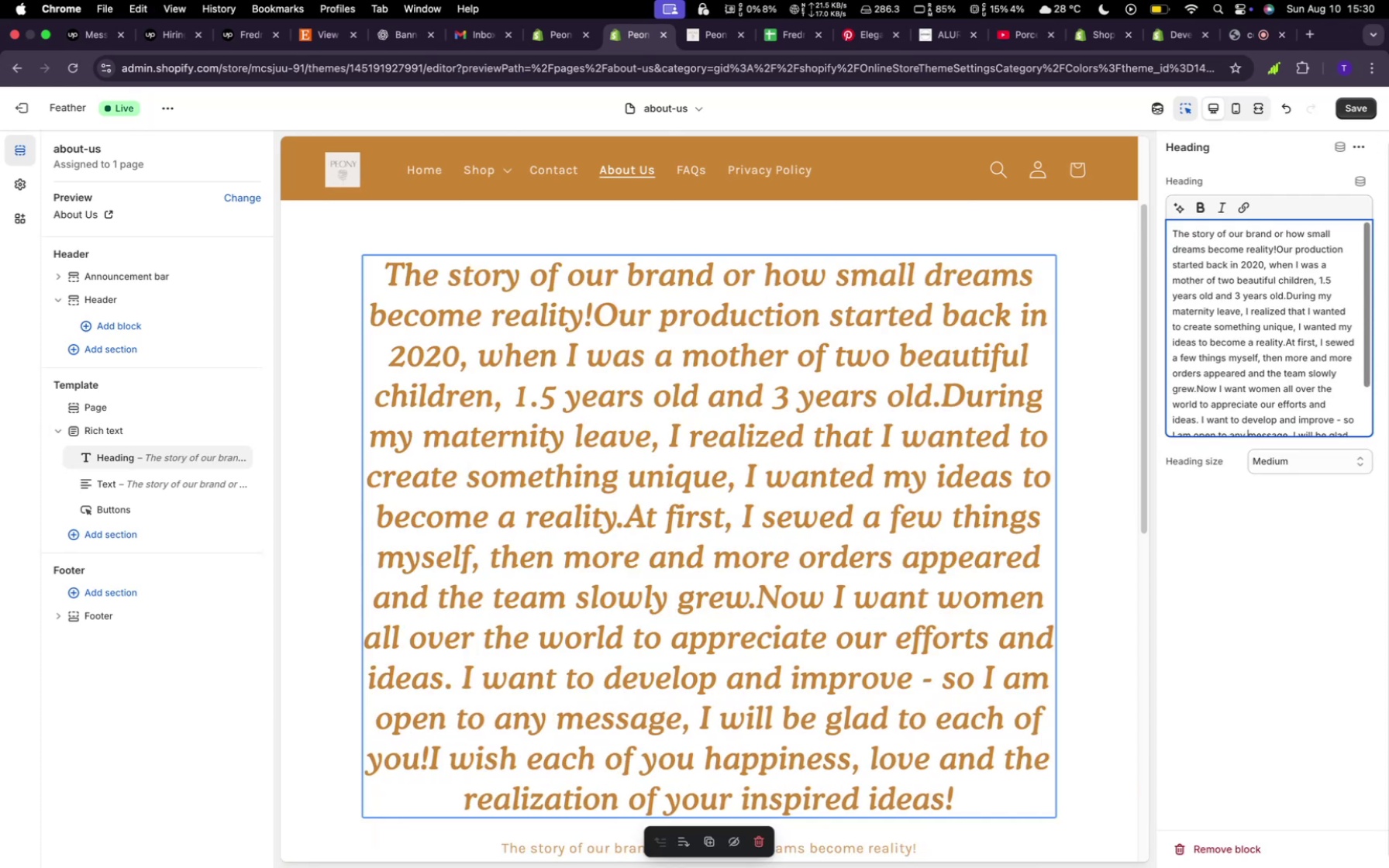 
hold_key(key=Backspace, duration=0.73)
 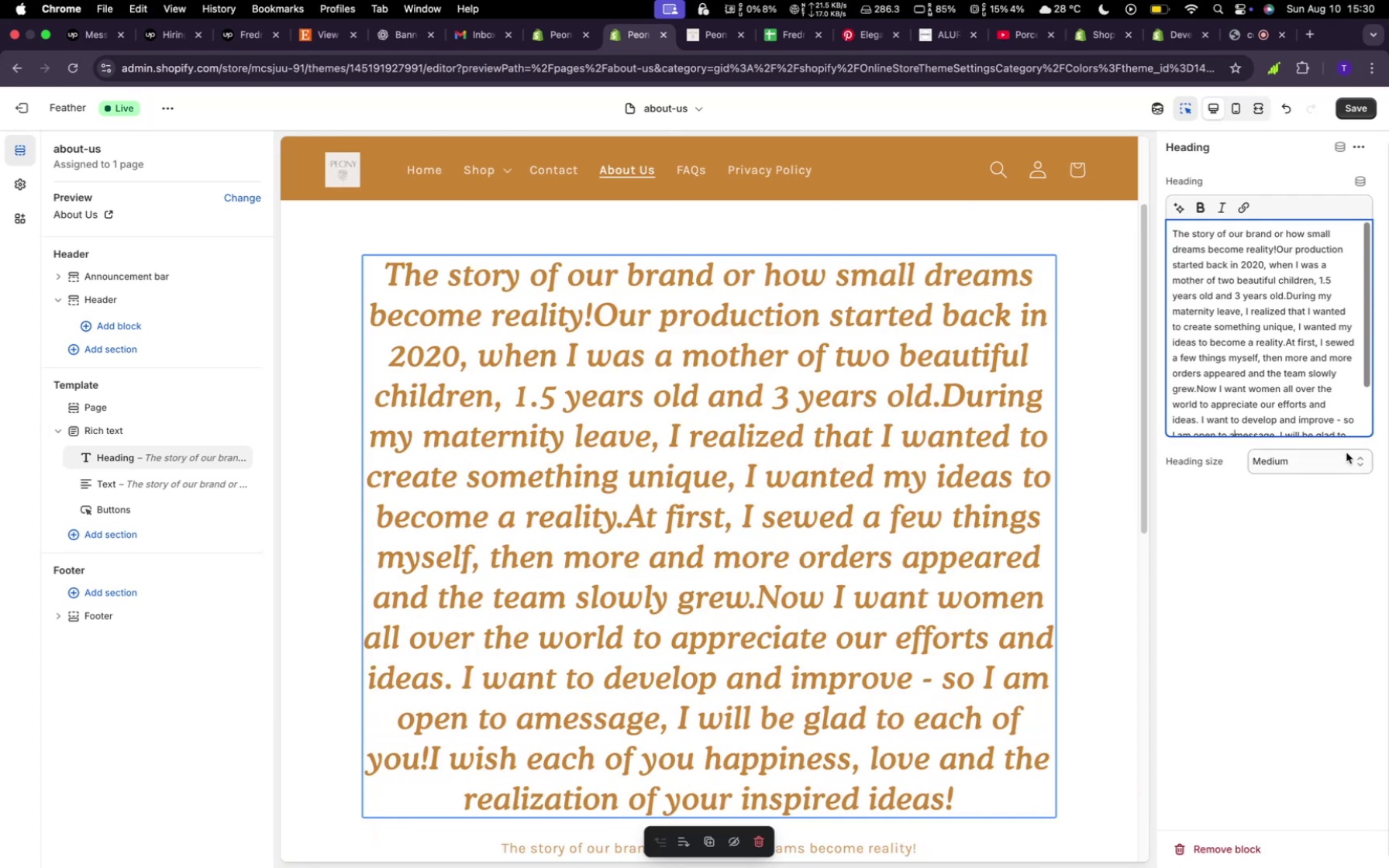 
left_click_drag(start_coordinate=[1349, 432], to_coordinate=[1178, 264])
 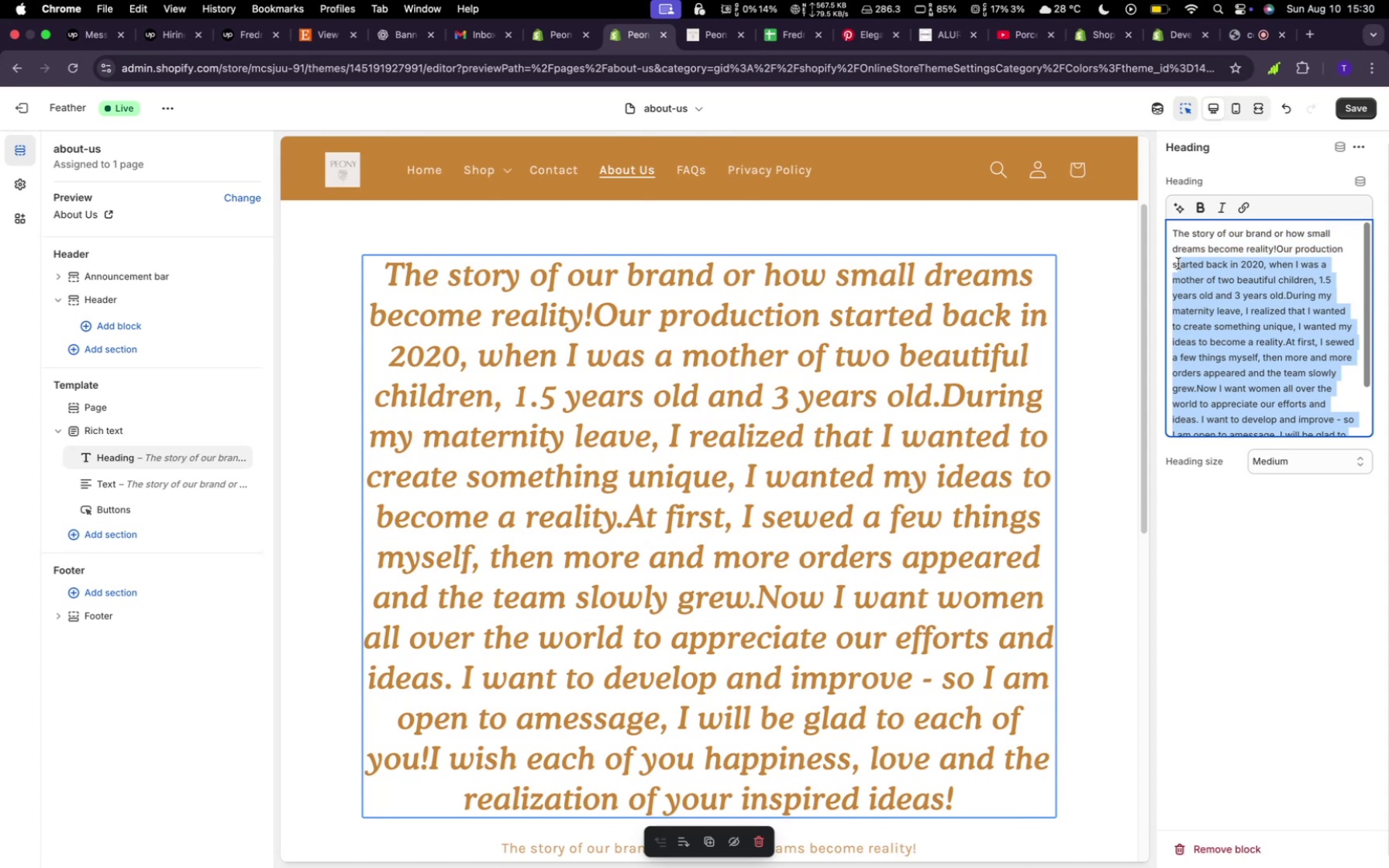 
key(Space)
 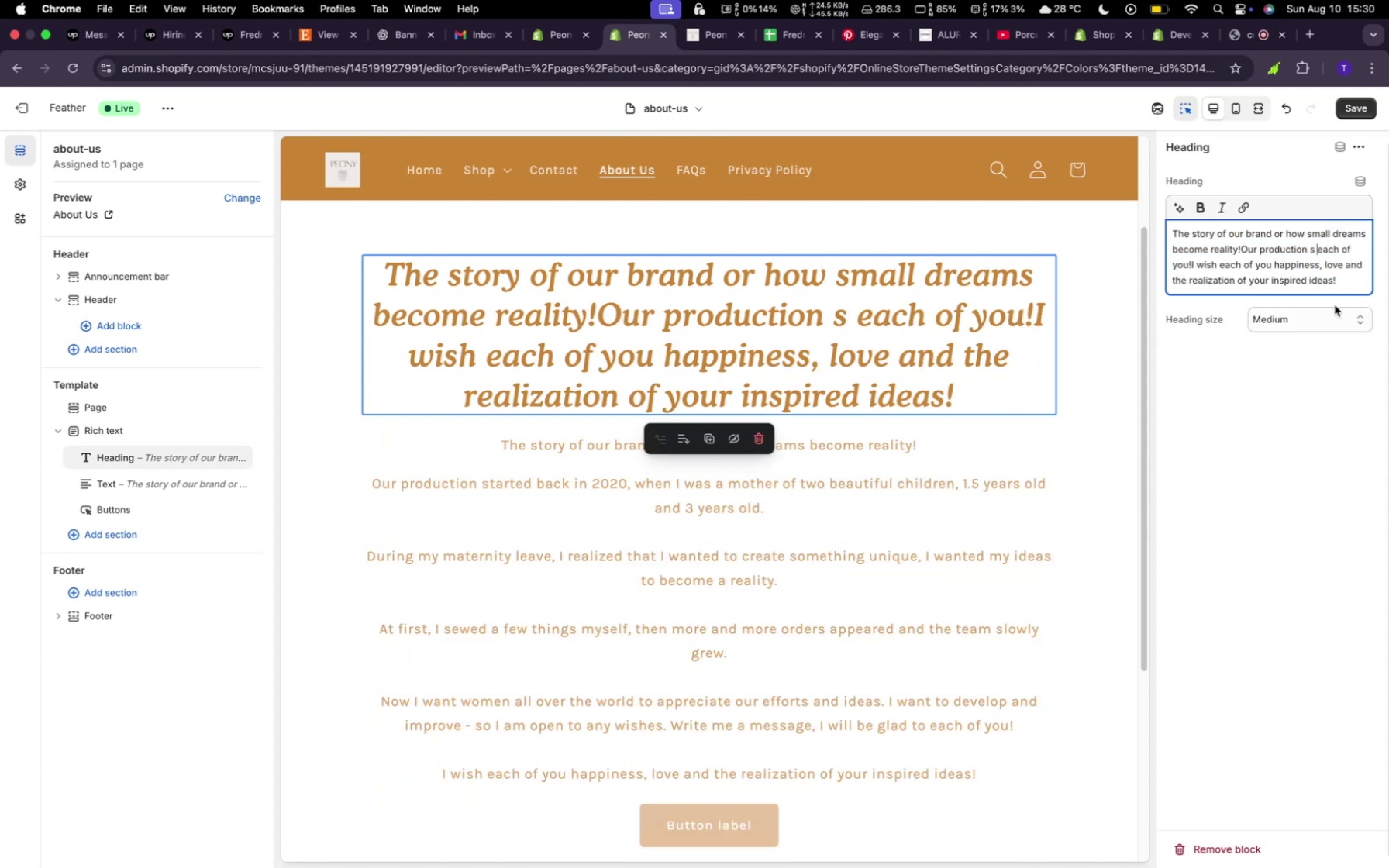 
left_click_drag(start_coordinate=[1345, 281], to_coordinate=[1240, 243])
 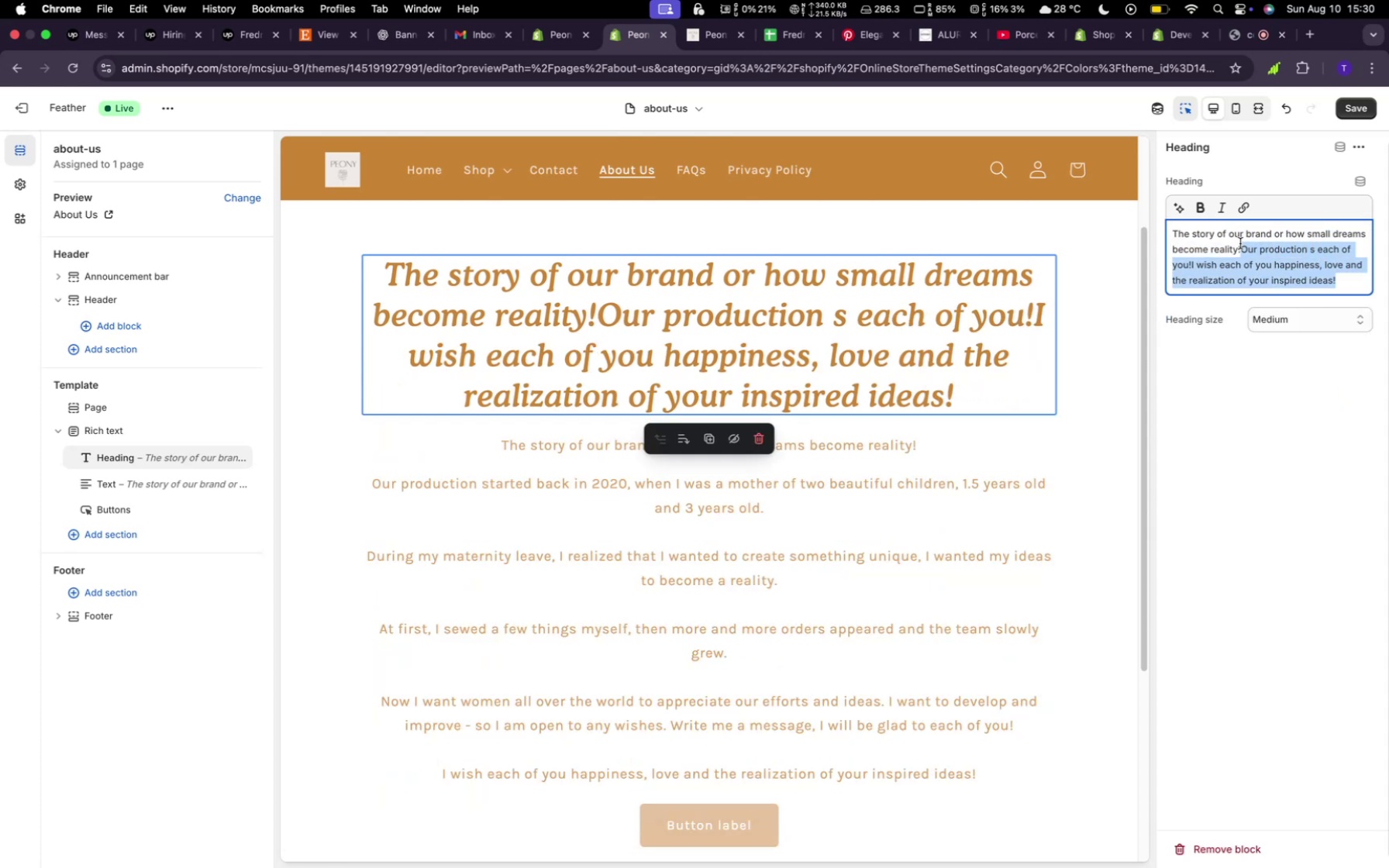 
key(Space)
 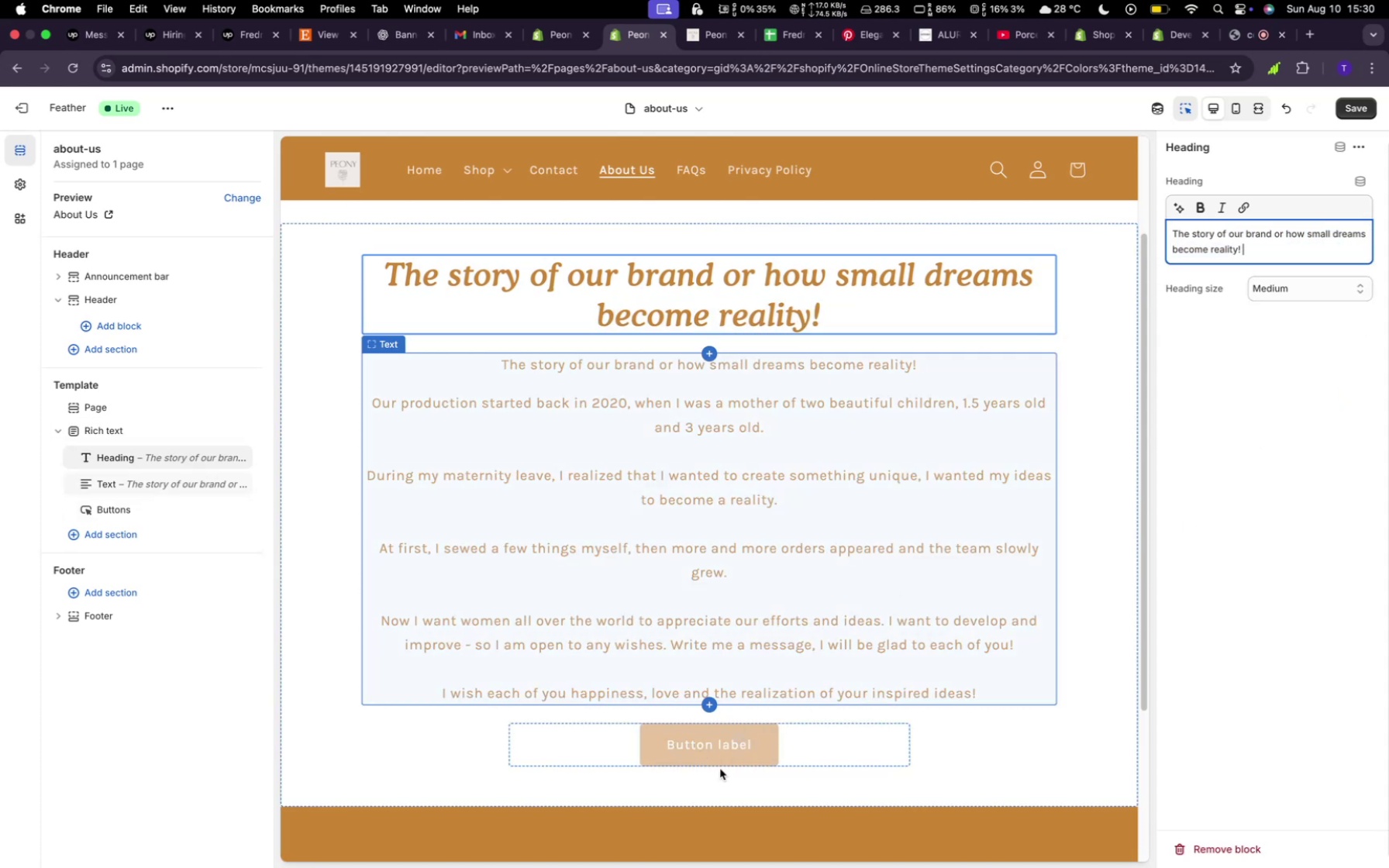 
left_click([715, 760])
 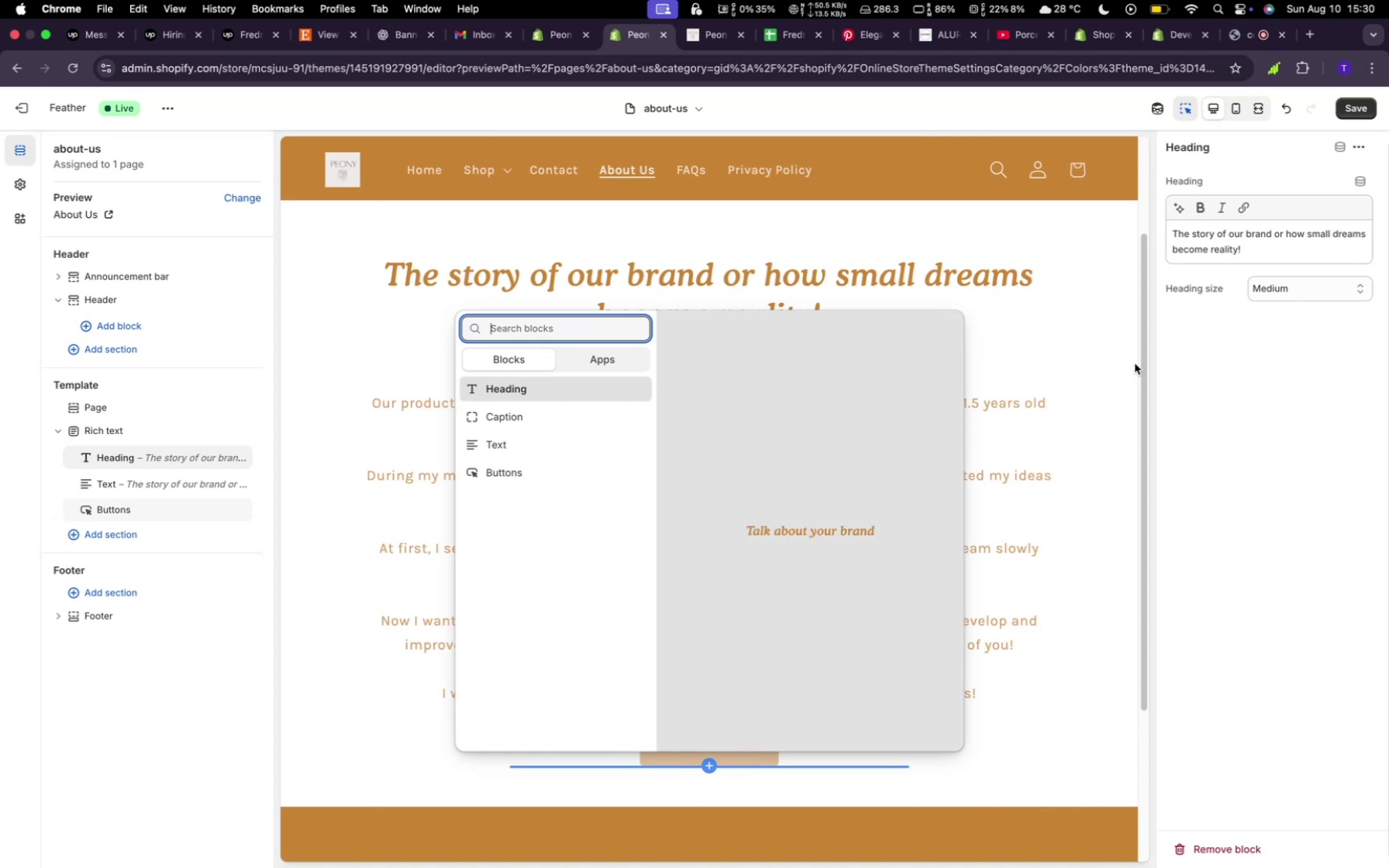 
left_click([1014, 568])
 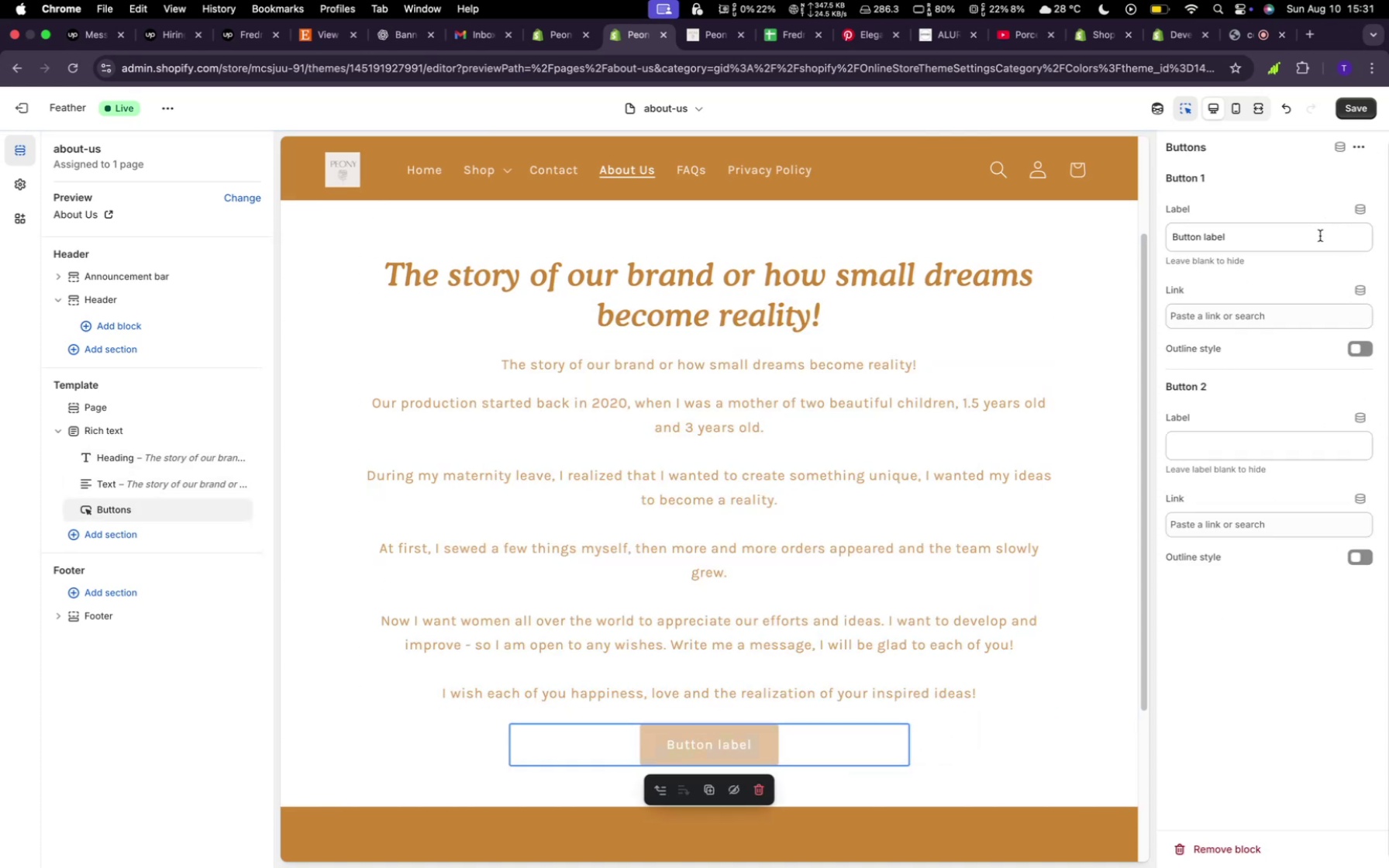 
hold_key(key=Backspace, duration=1.5)
 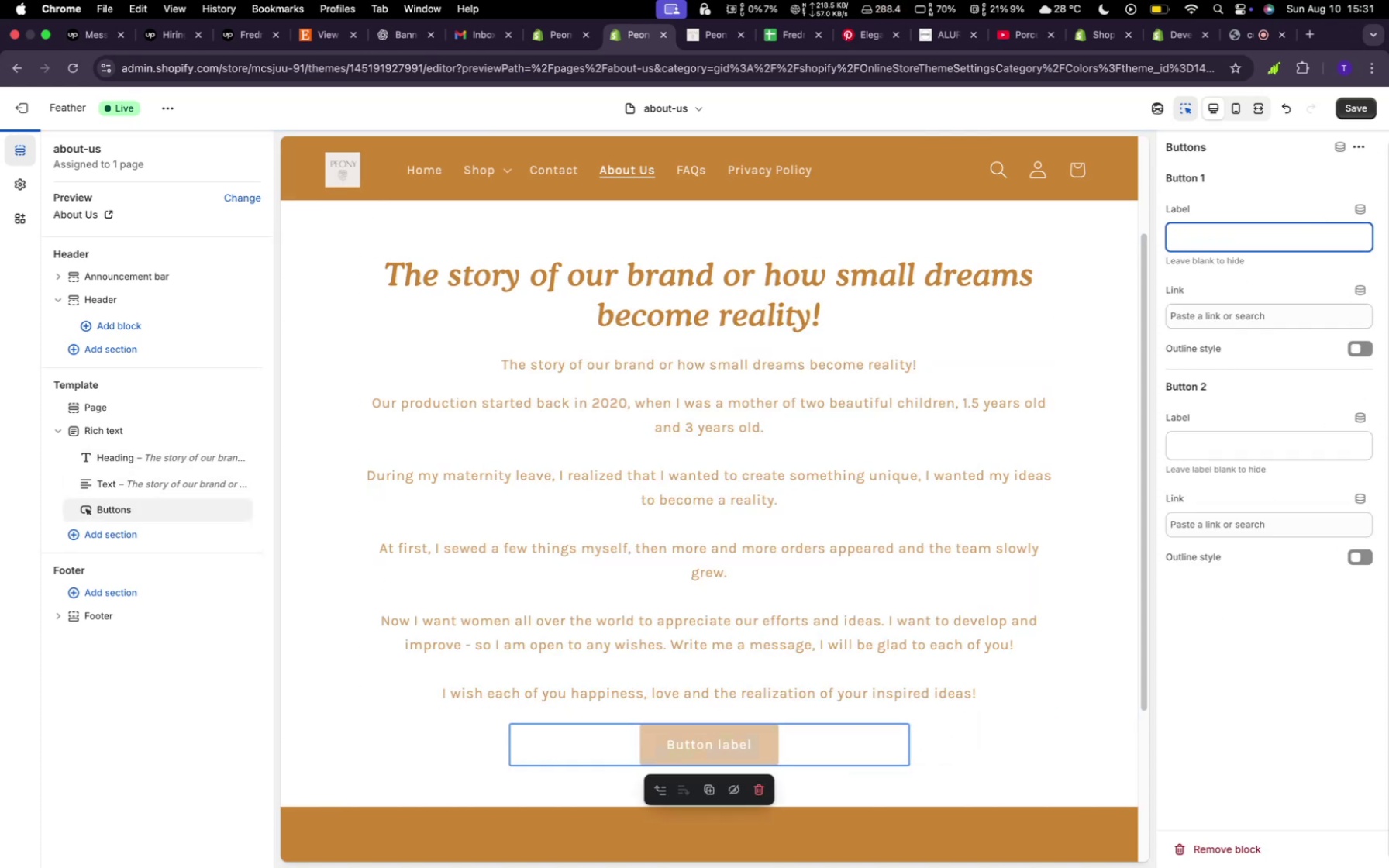 
hold_key(key=Backspace, duration=0.38)
 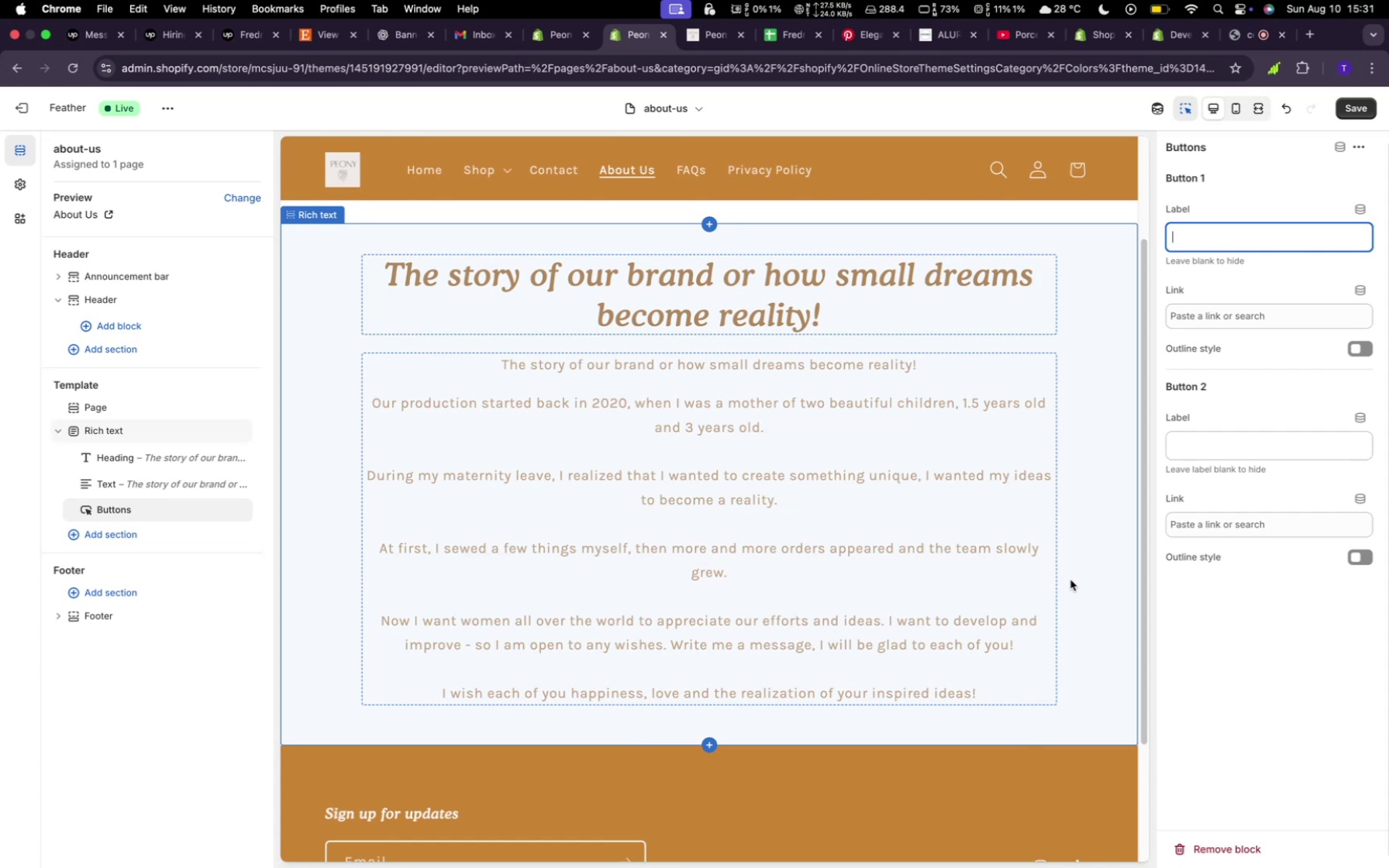 
wait(33.64)
 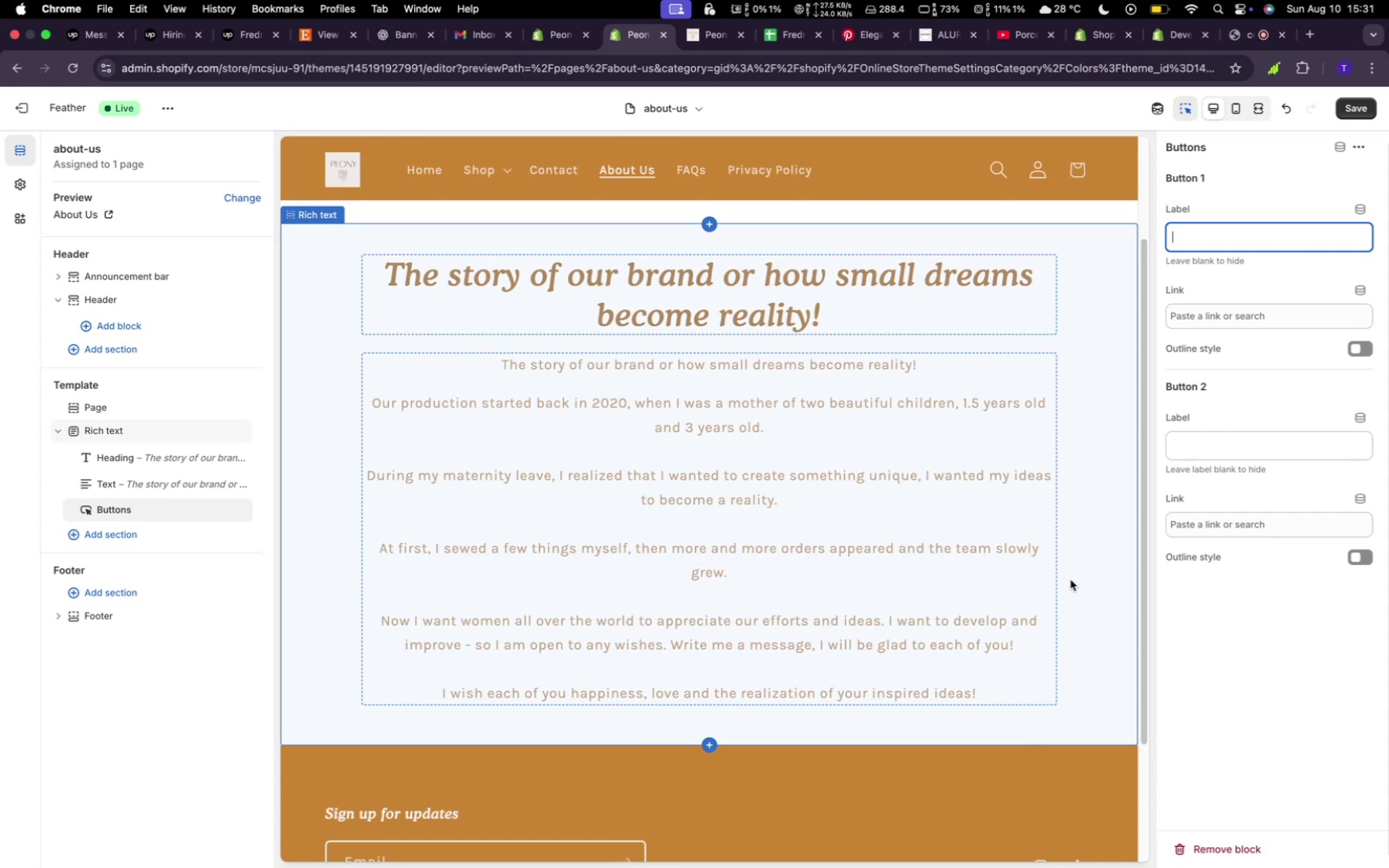 
scroll: coordinate [864, 623], scroll_direction: up, amount: 4.0
 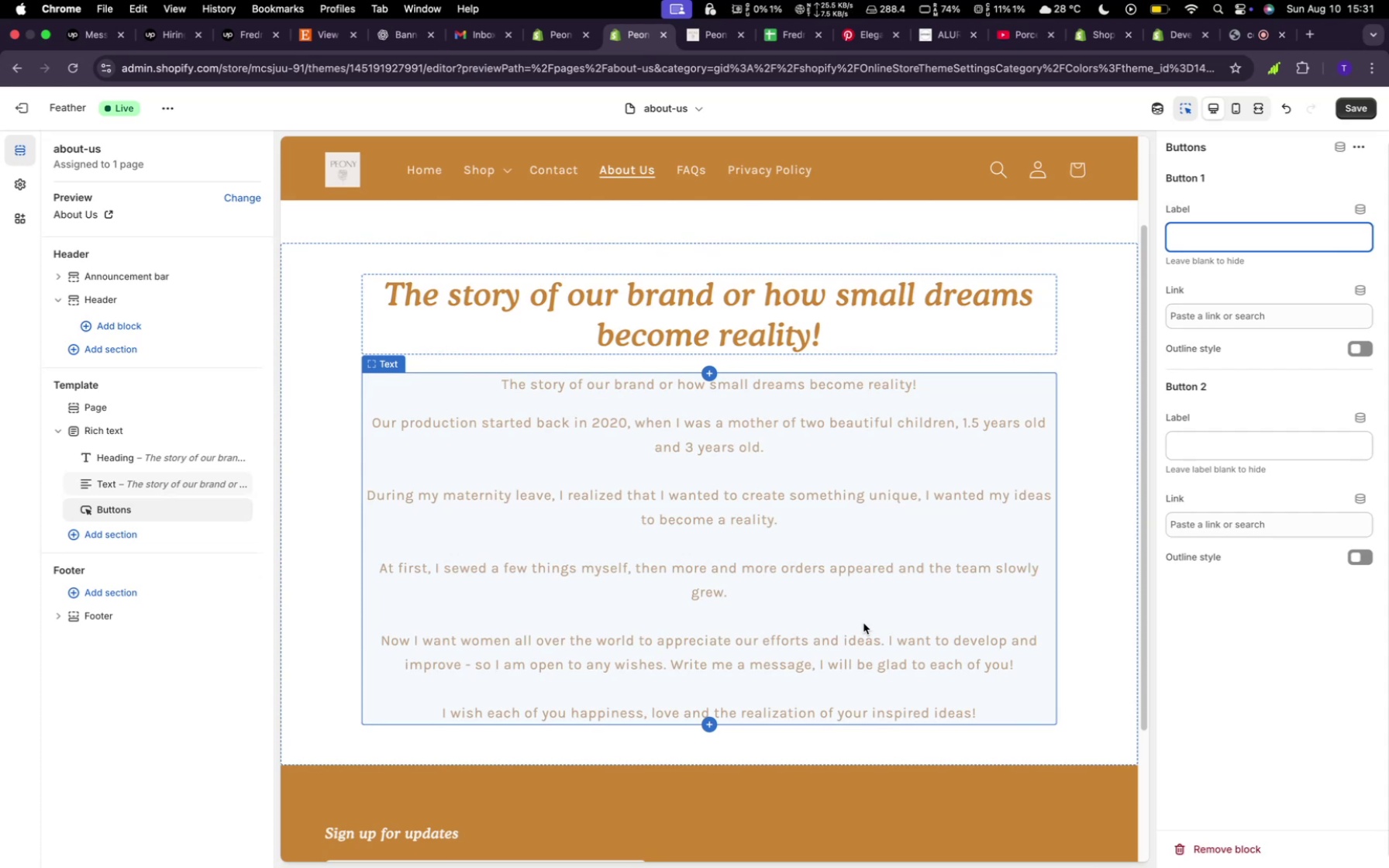 
wait(16.44)
 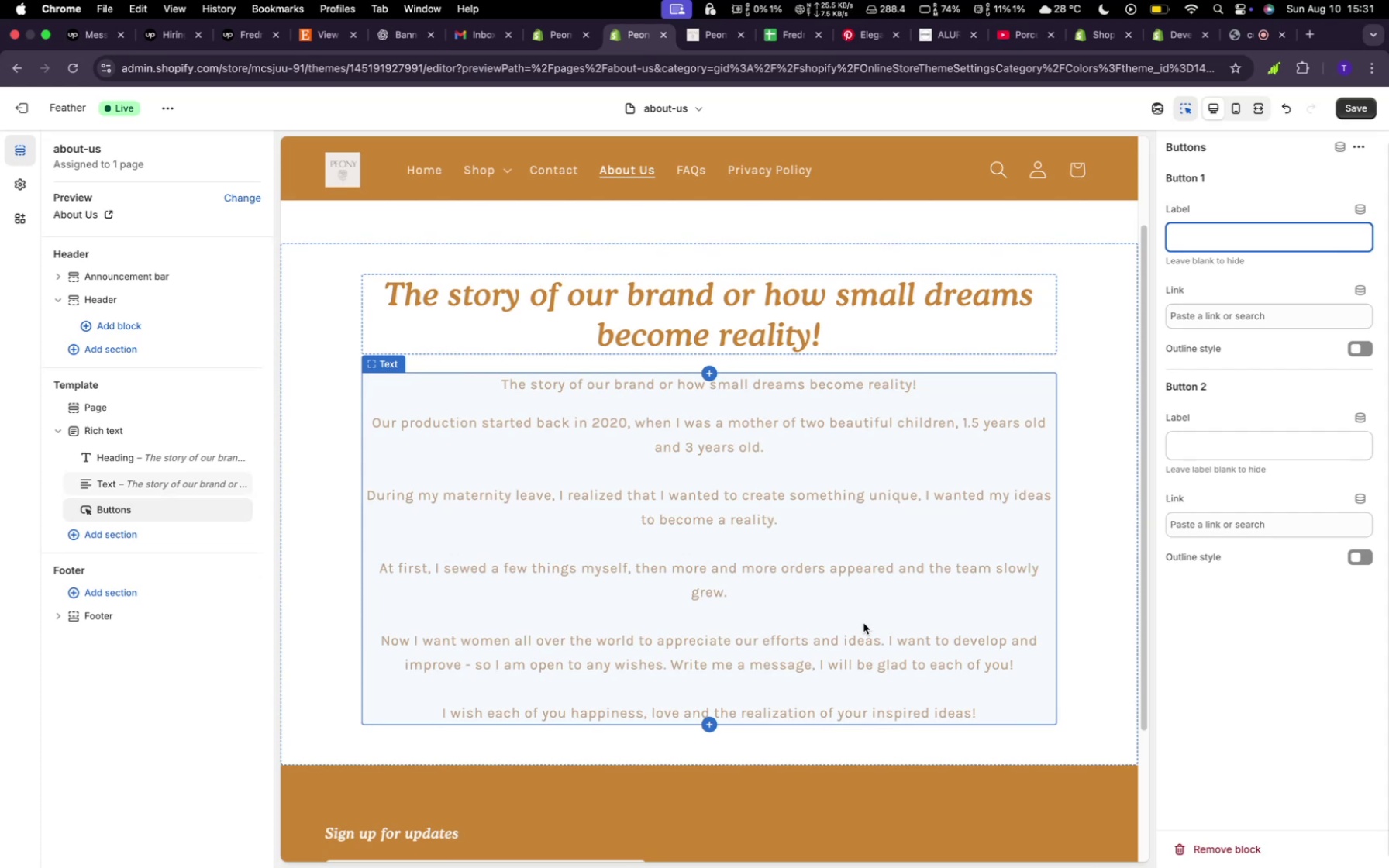 
left_click([1234, 294])
 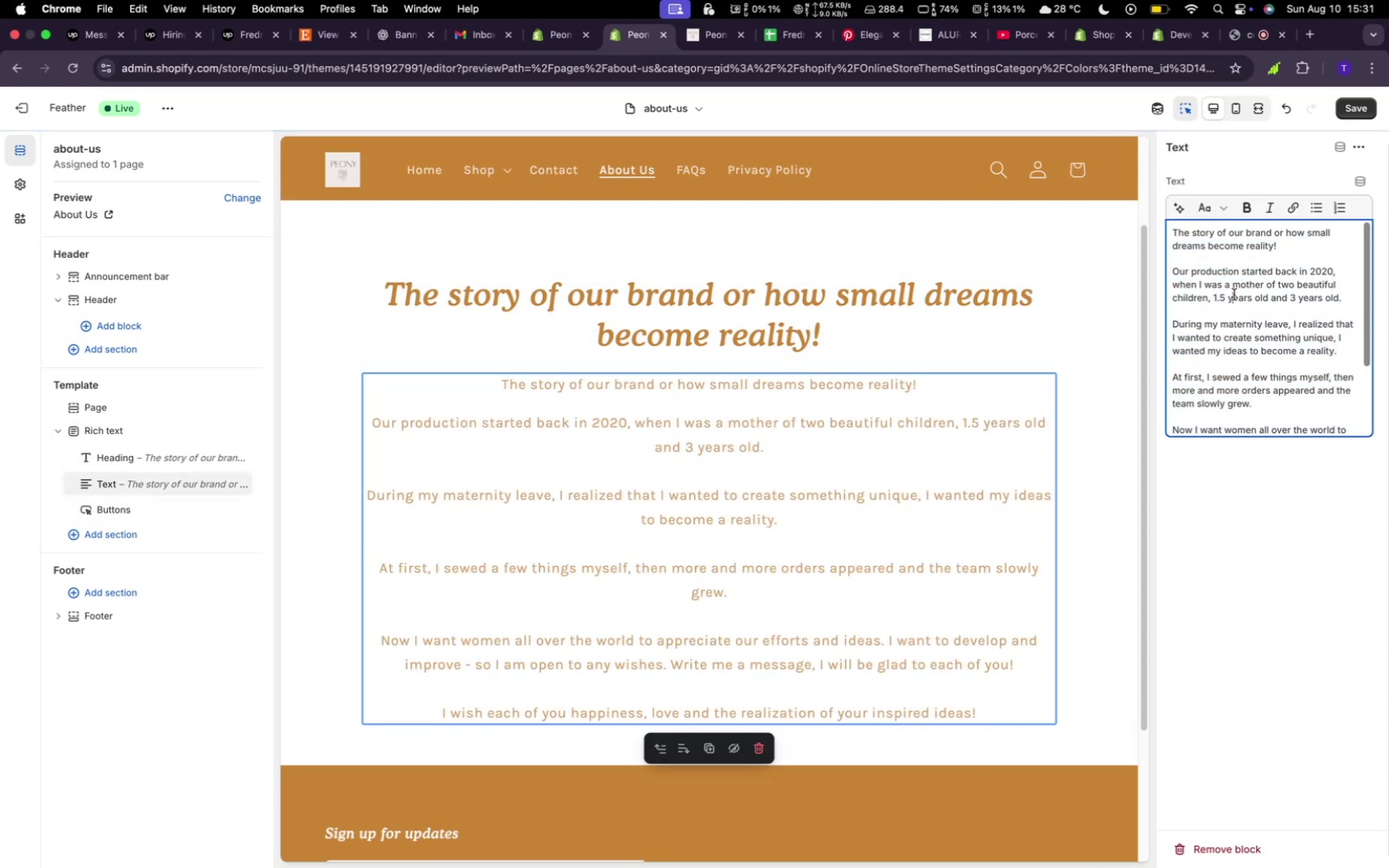 
scroll: coordinate [1236, 294], scroll_direction: down, amount: 5.0
 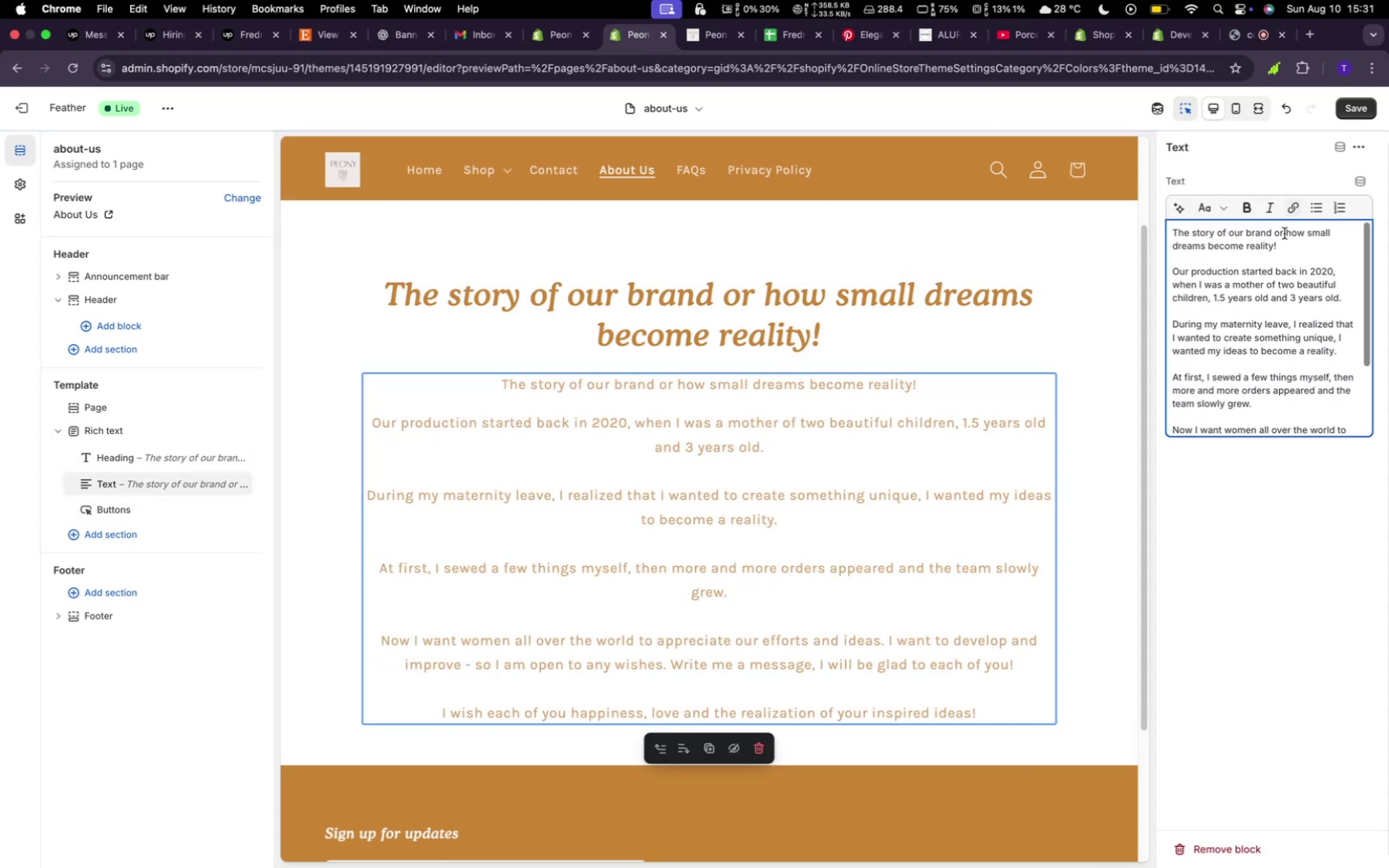 
left_click_drag(start_coordinate=[1275, 252], to_coordinate=[1139, 226])
 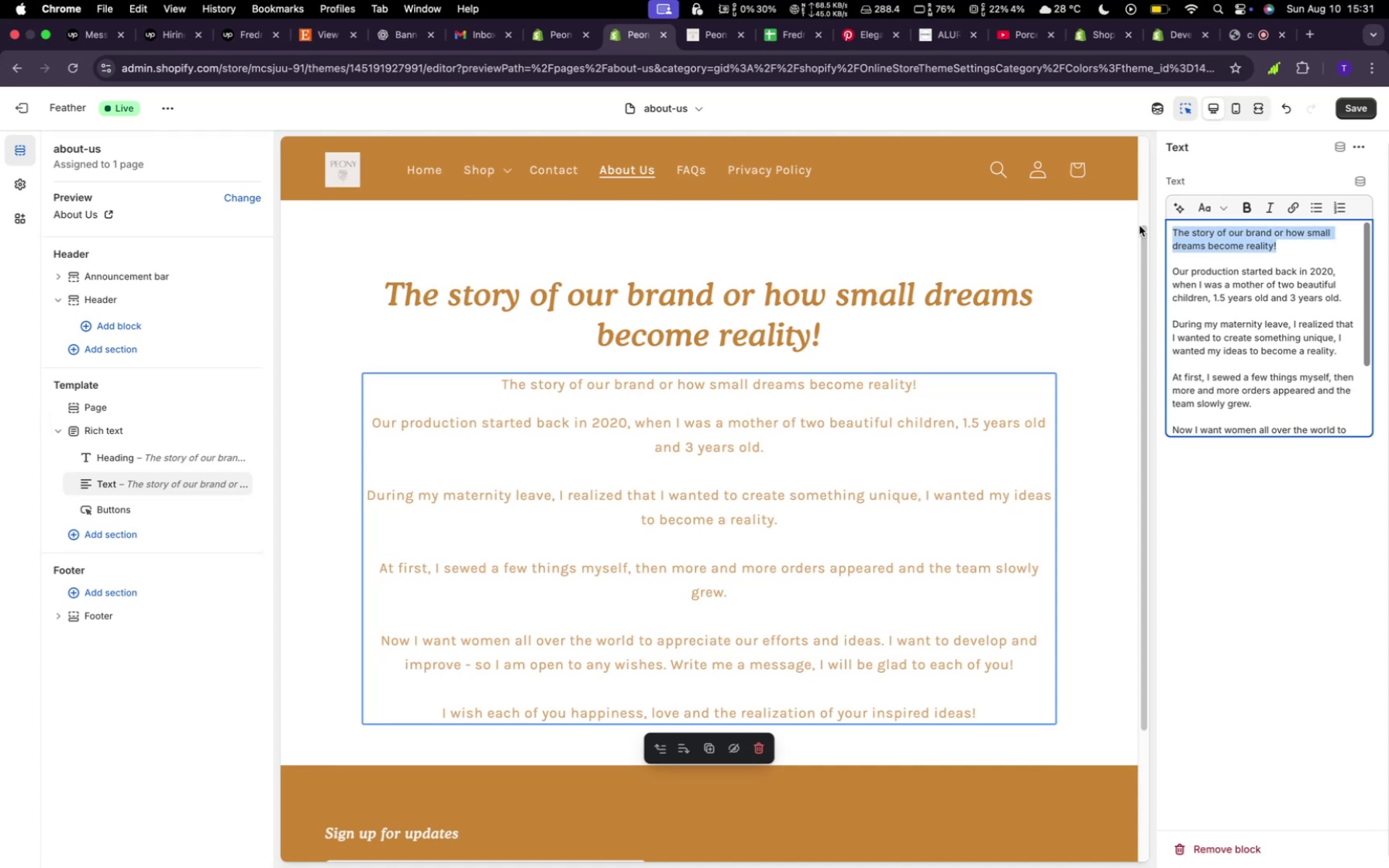 
key(Space)
 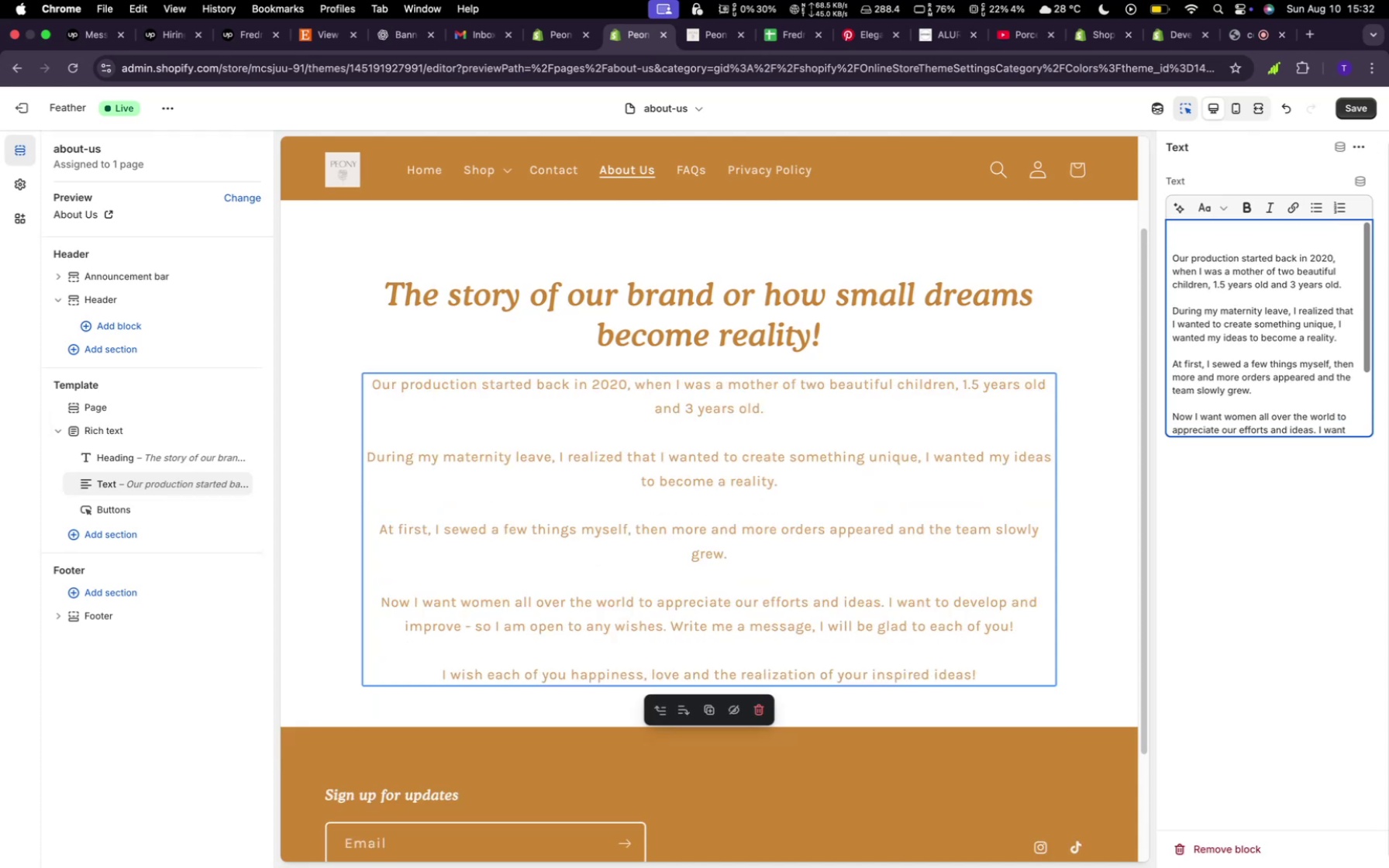 
key(Backspace)
 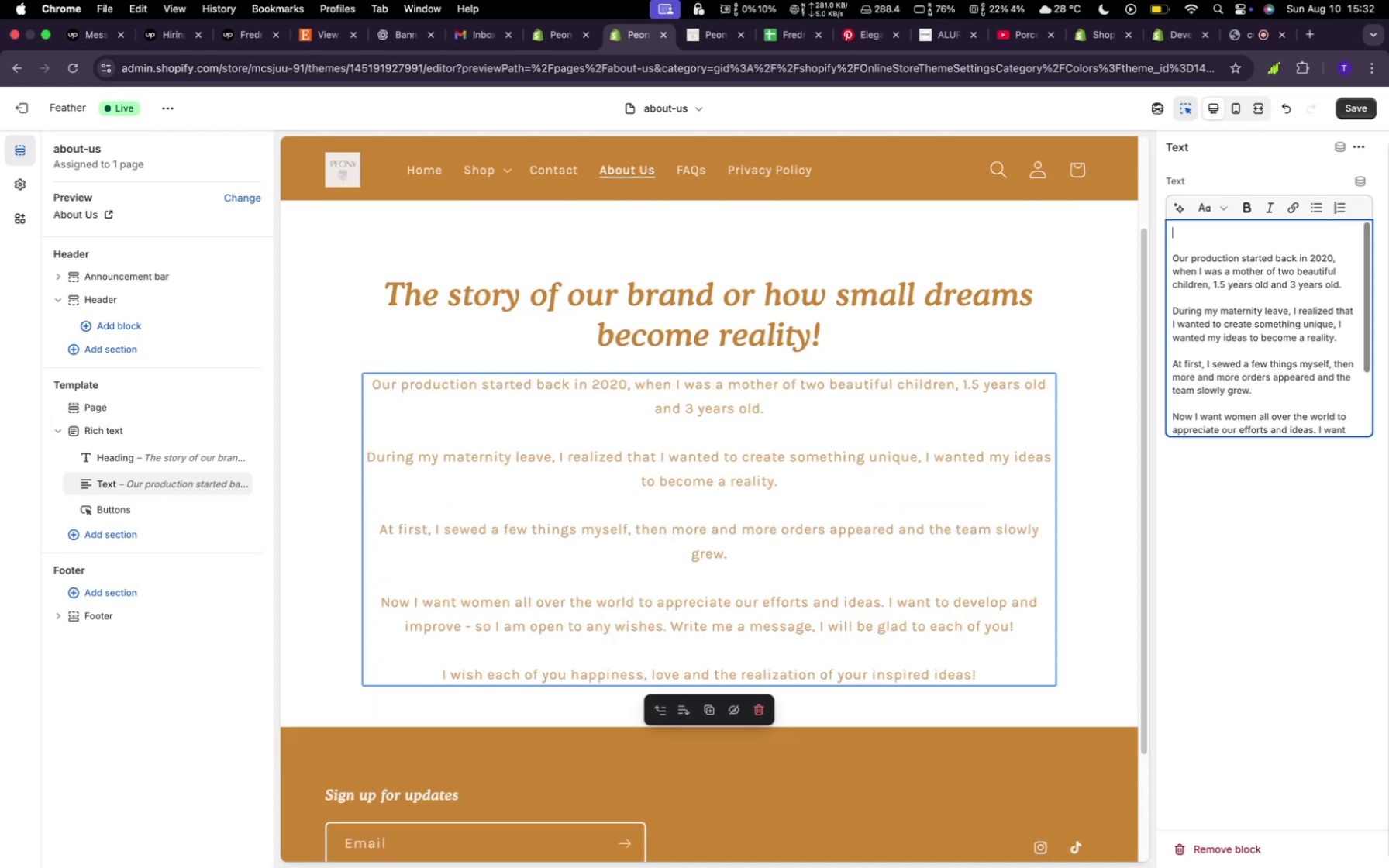 
key(Backspace)
 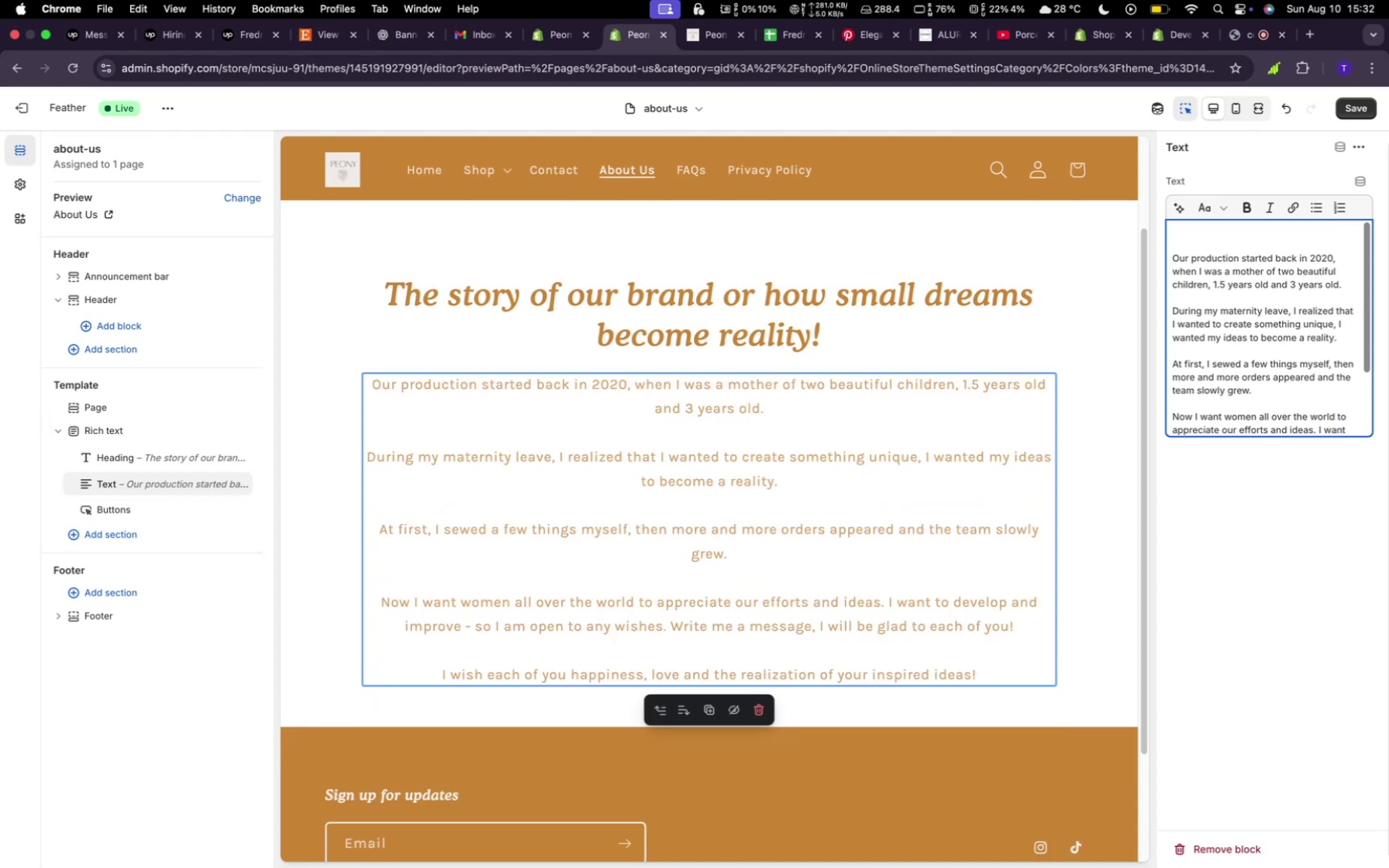 
key(ArrowDown)
 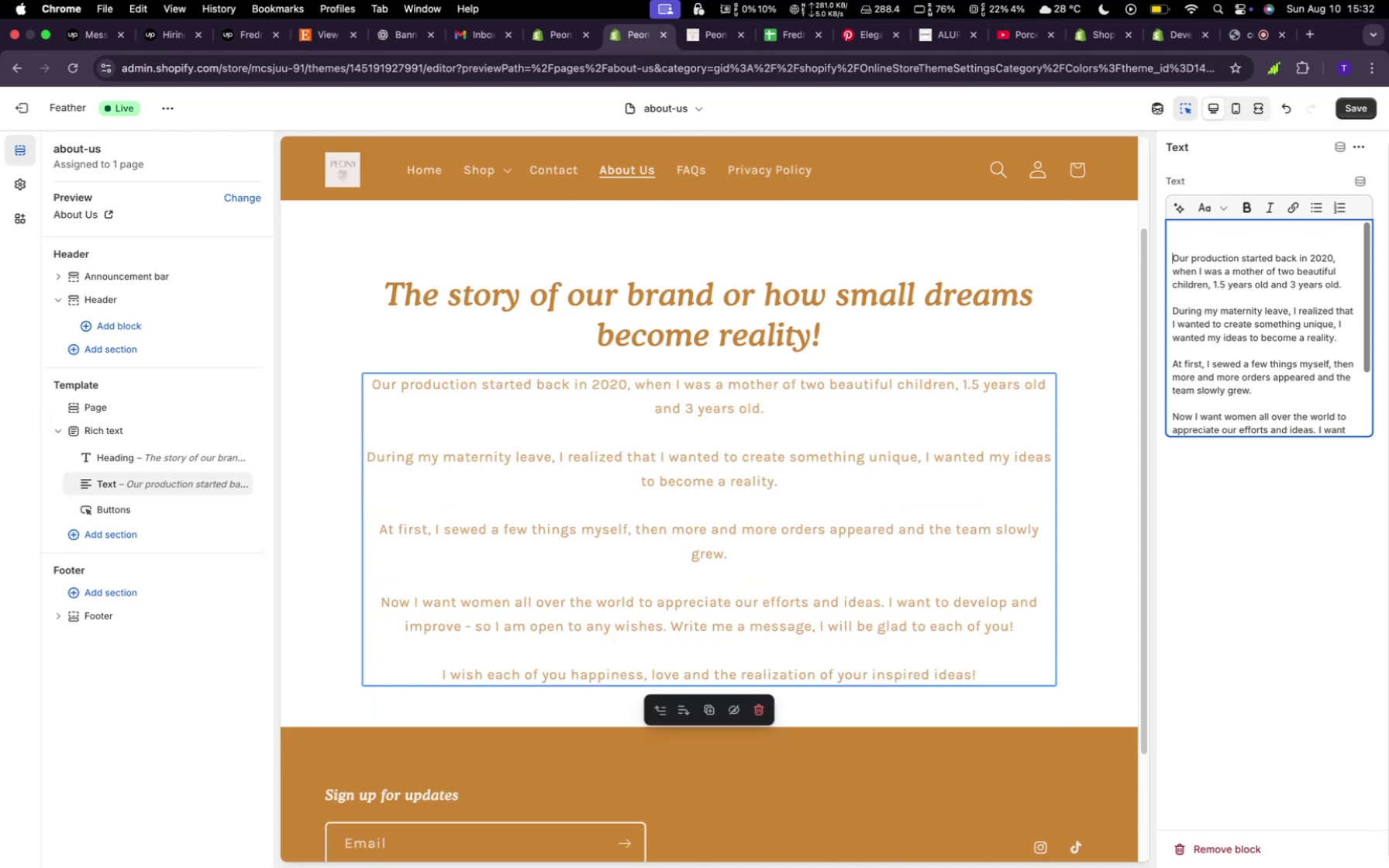 
key(Backspace)
 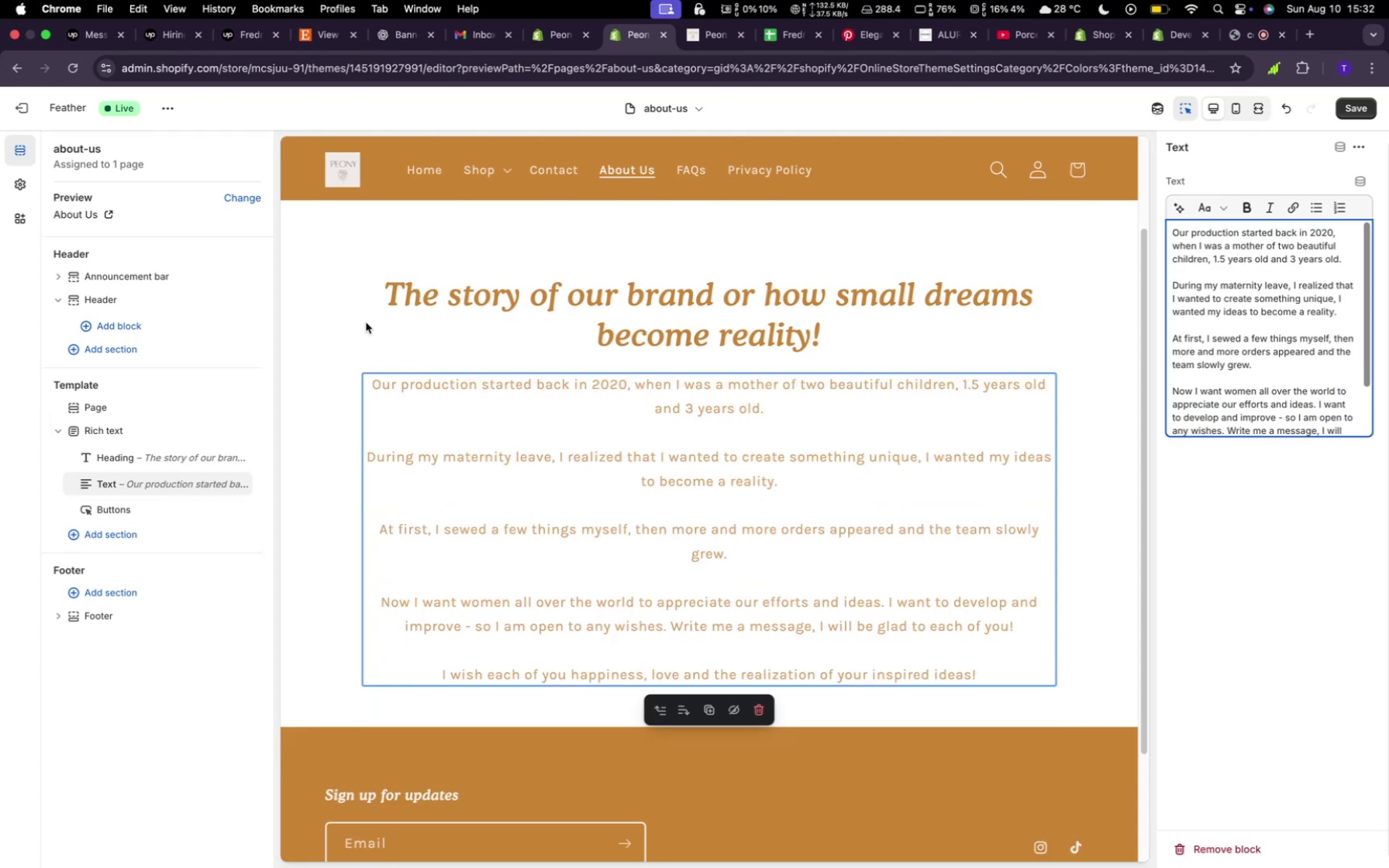 
scroll: coordinate [529, 349], scroll_direction: up, amount: 2.0
 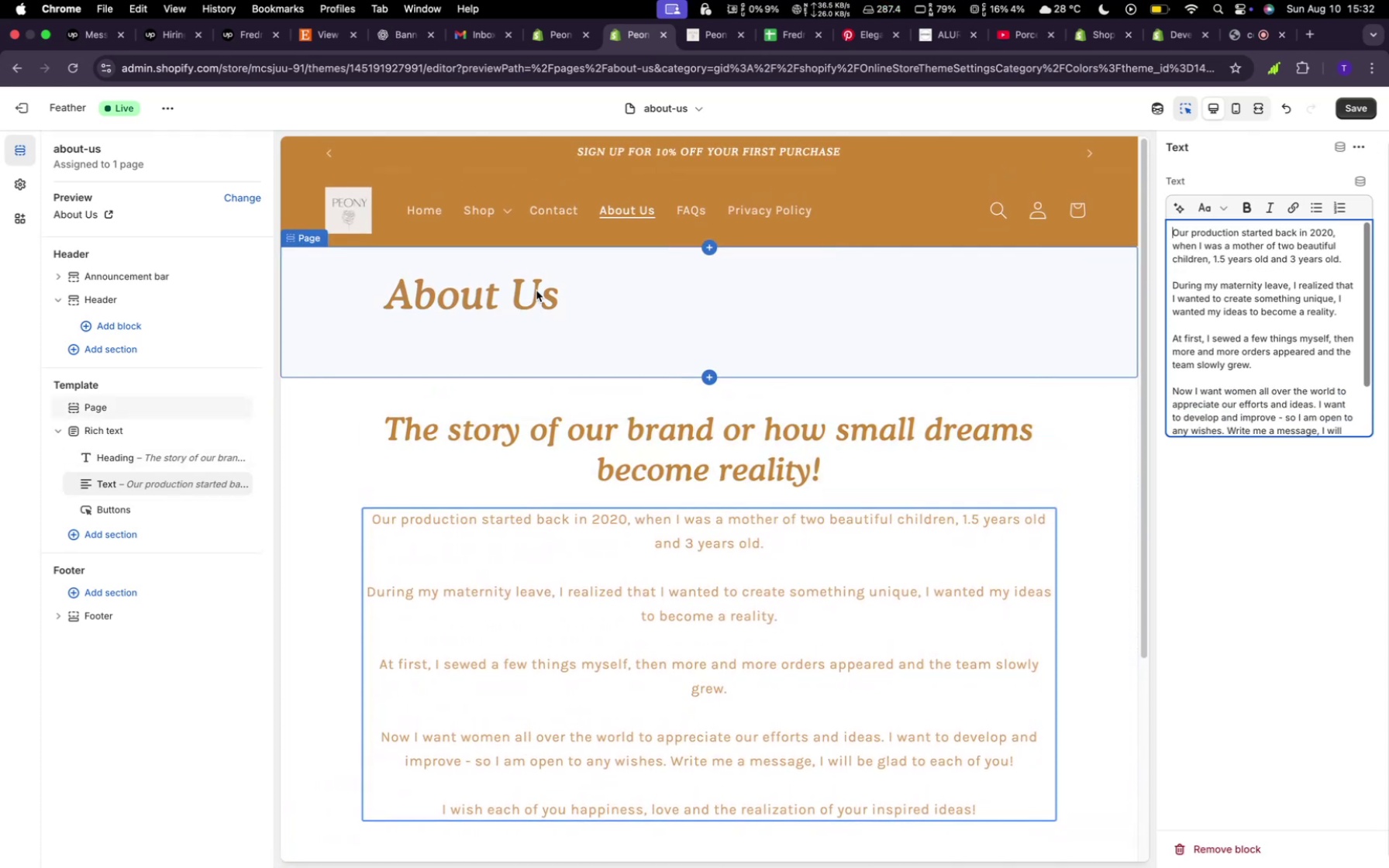 
left_click([536, 291])
 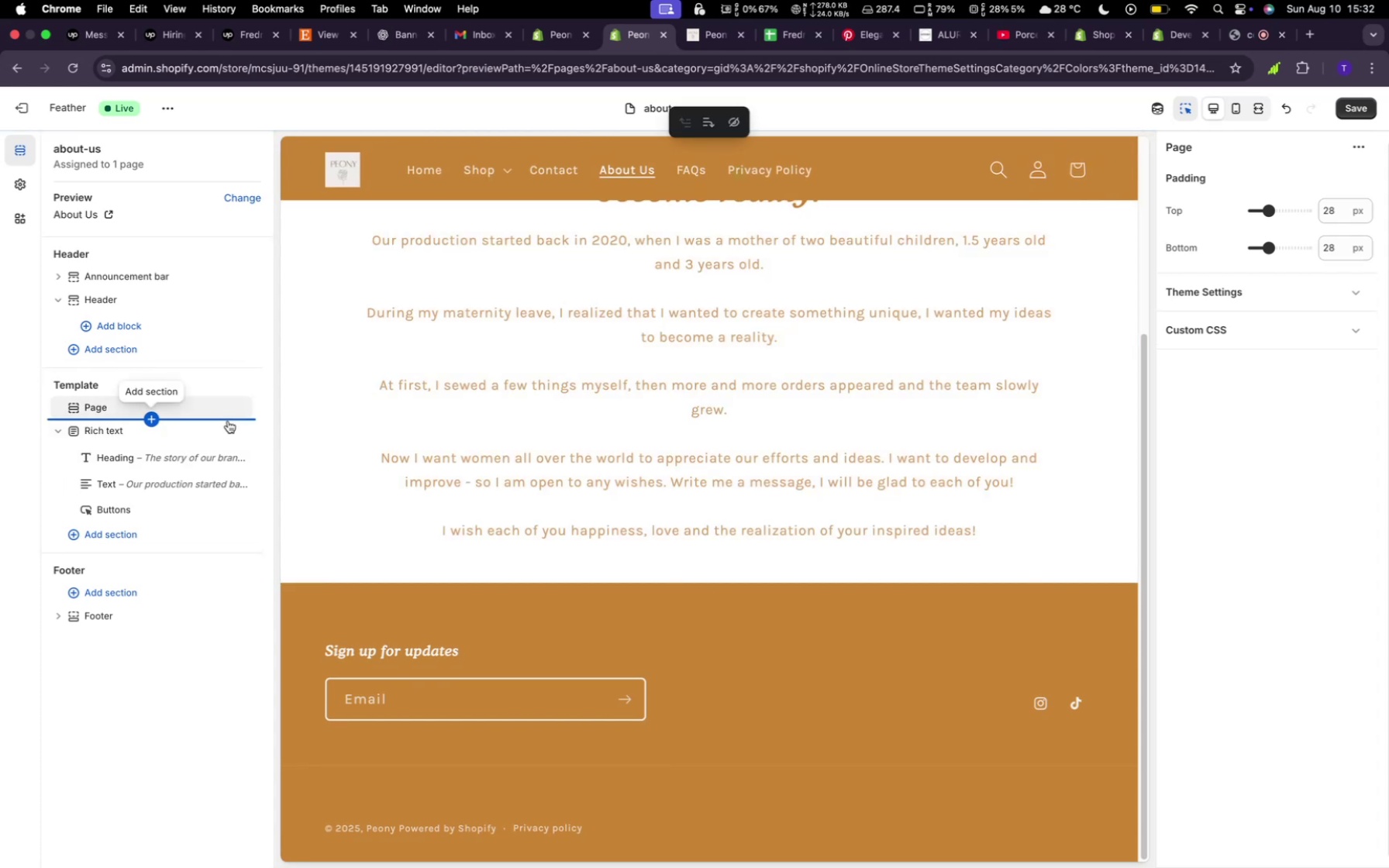 
left_click([237, 408])
 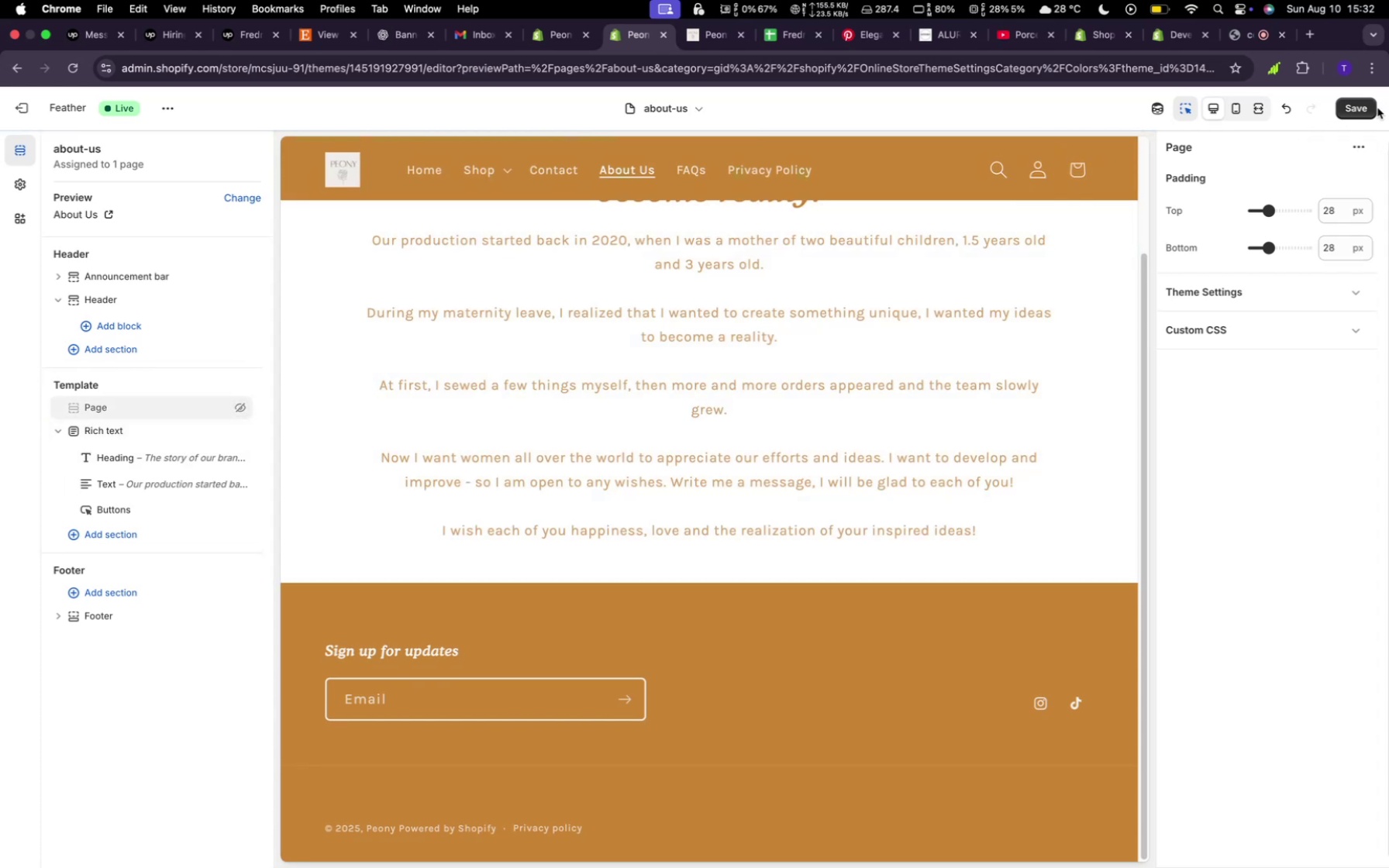 
left_click([1367, 108])
 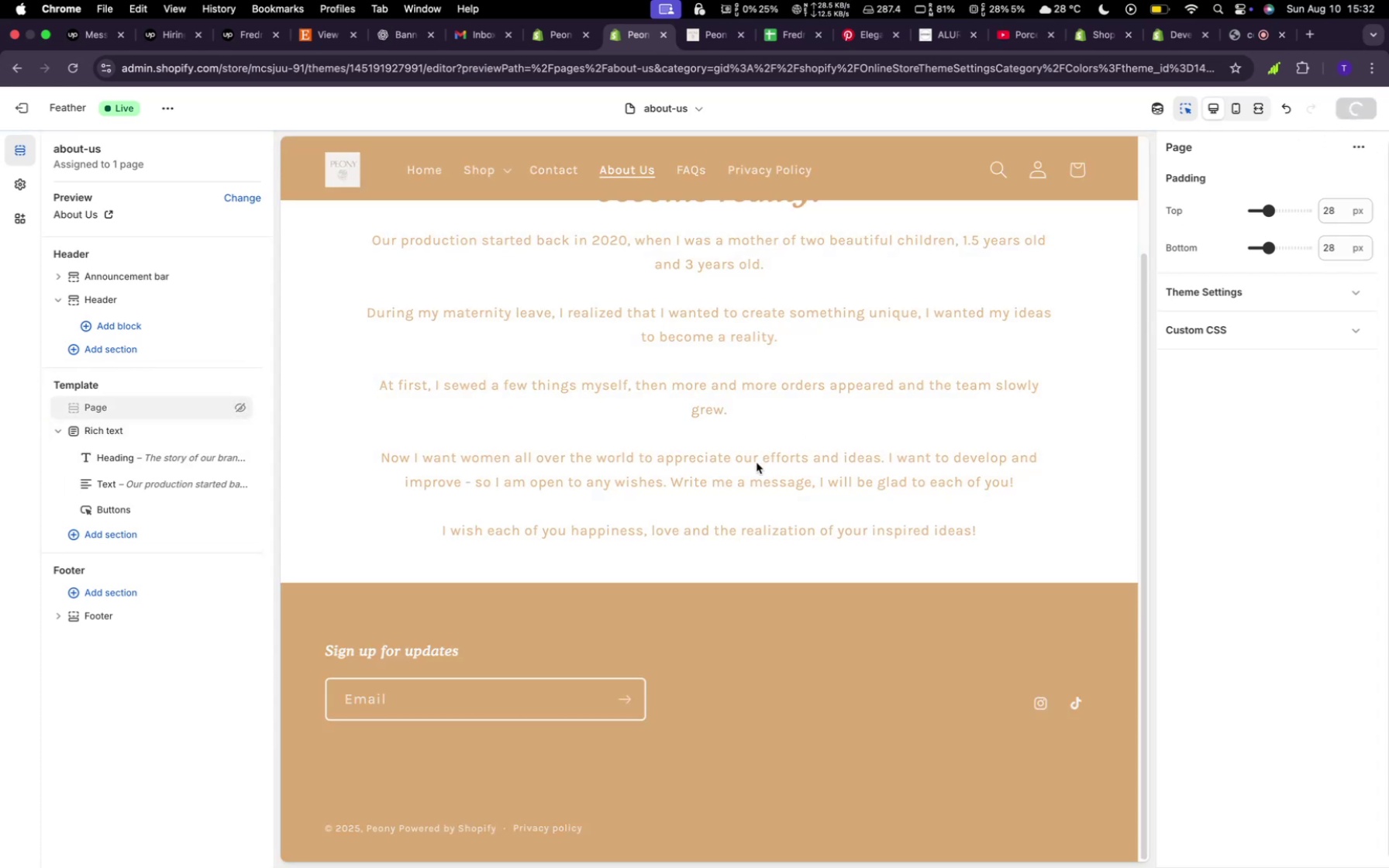 
scroll: coordinate [754, 465], scroll_direction: up, amount: 57.0
 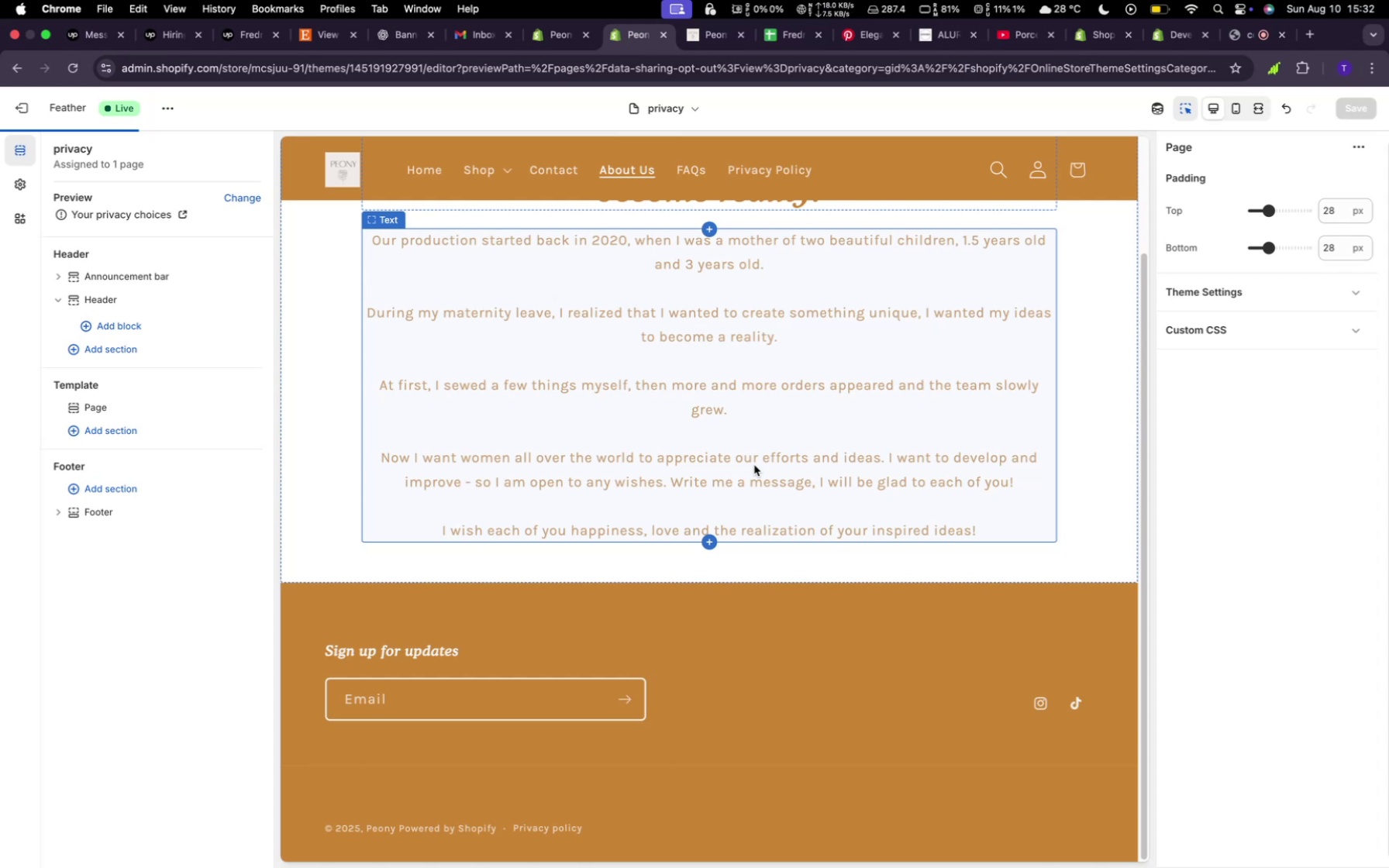 
wait(40.85)
 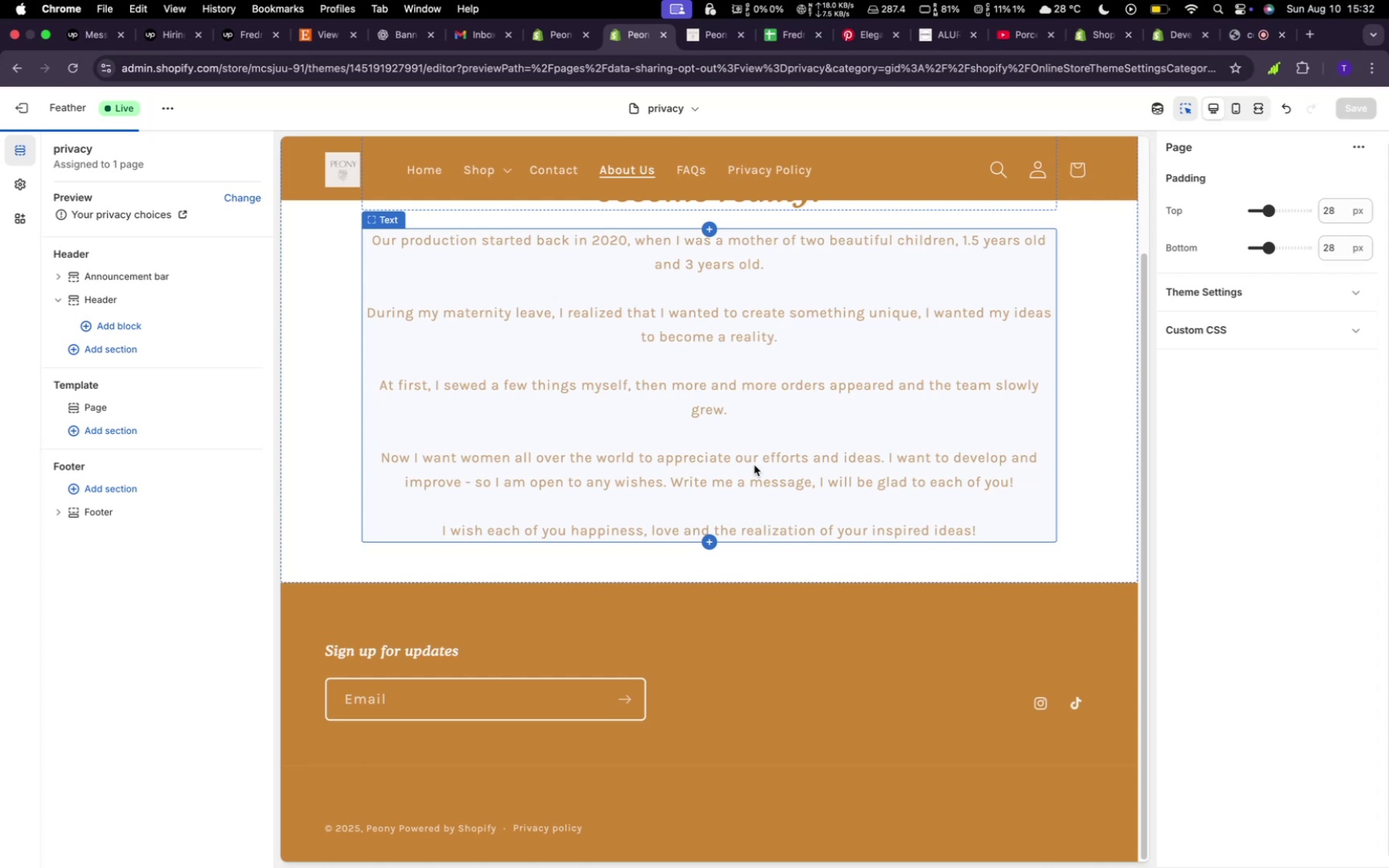 
scroll: coordinate [810, 574], scroll_direction: up, amount: 11.0
 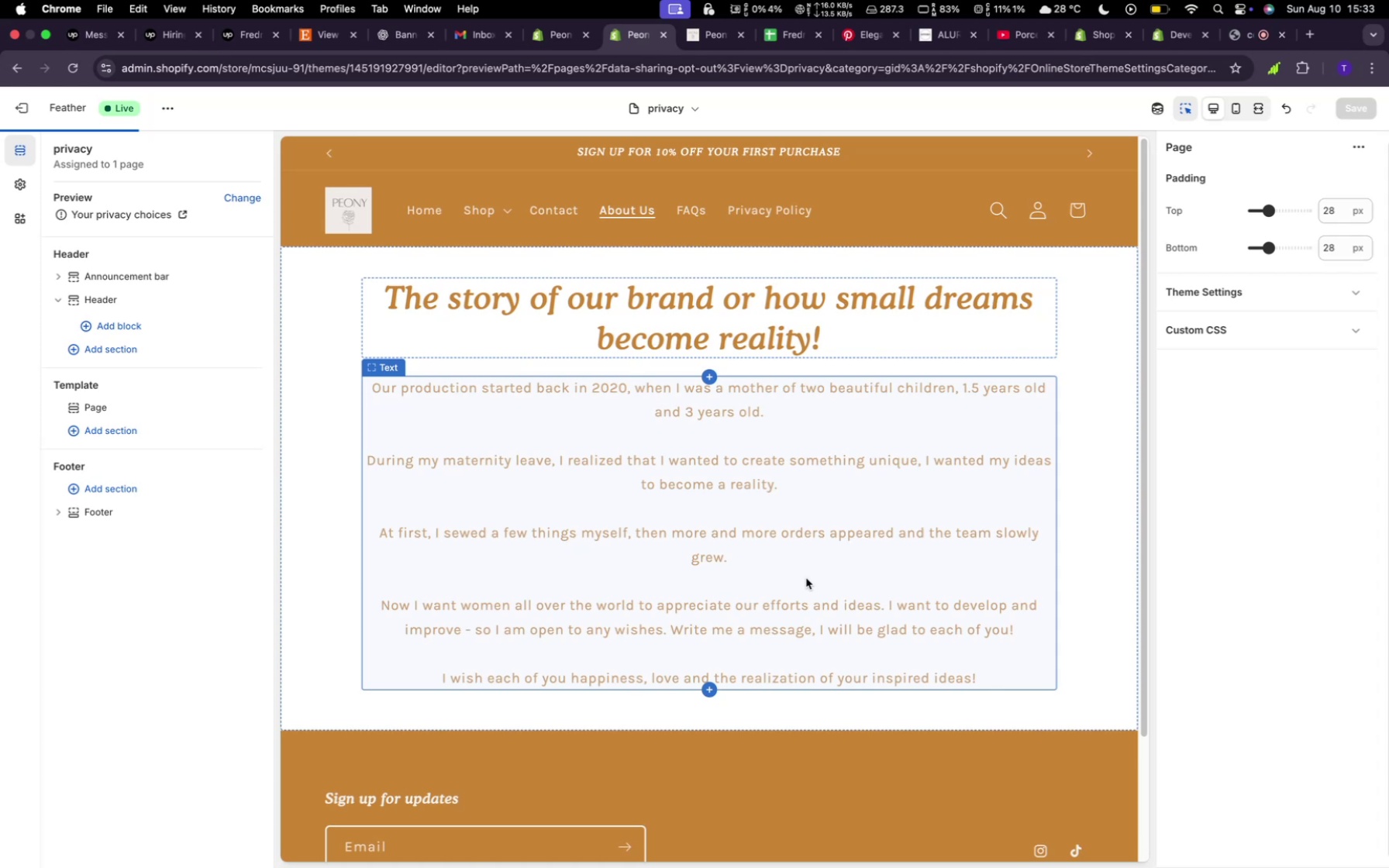 
wait(64.88)
 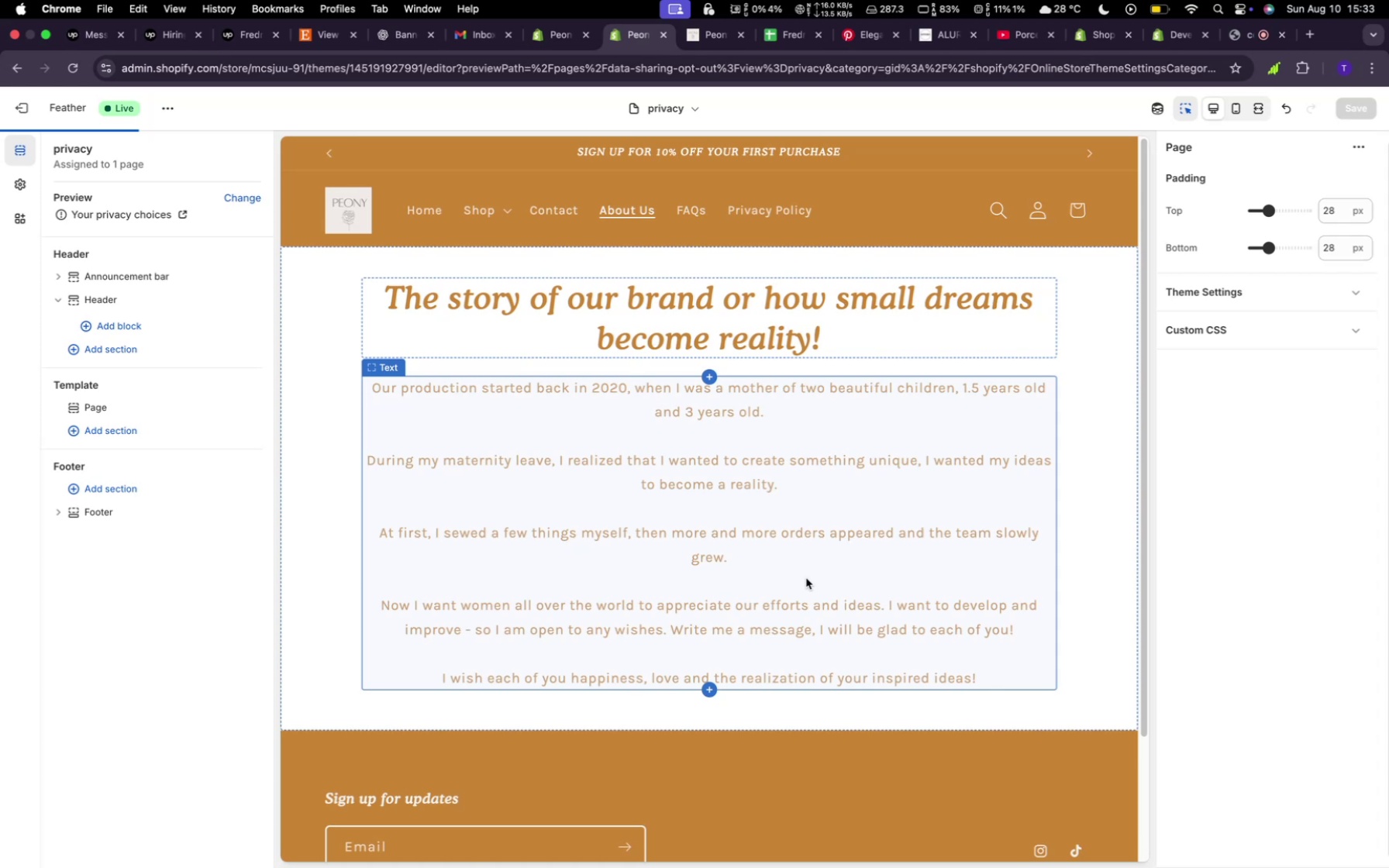 
scroll: coordinate [794, 574], scroll_direction: up, amount: 4.0
 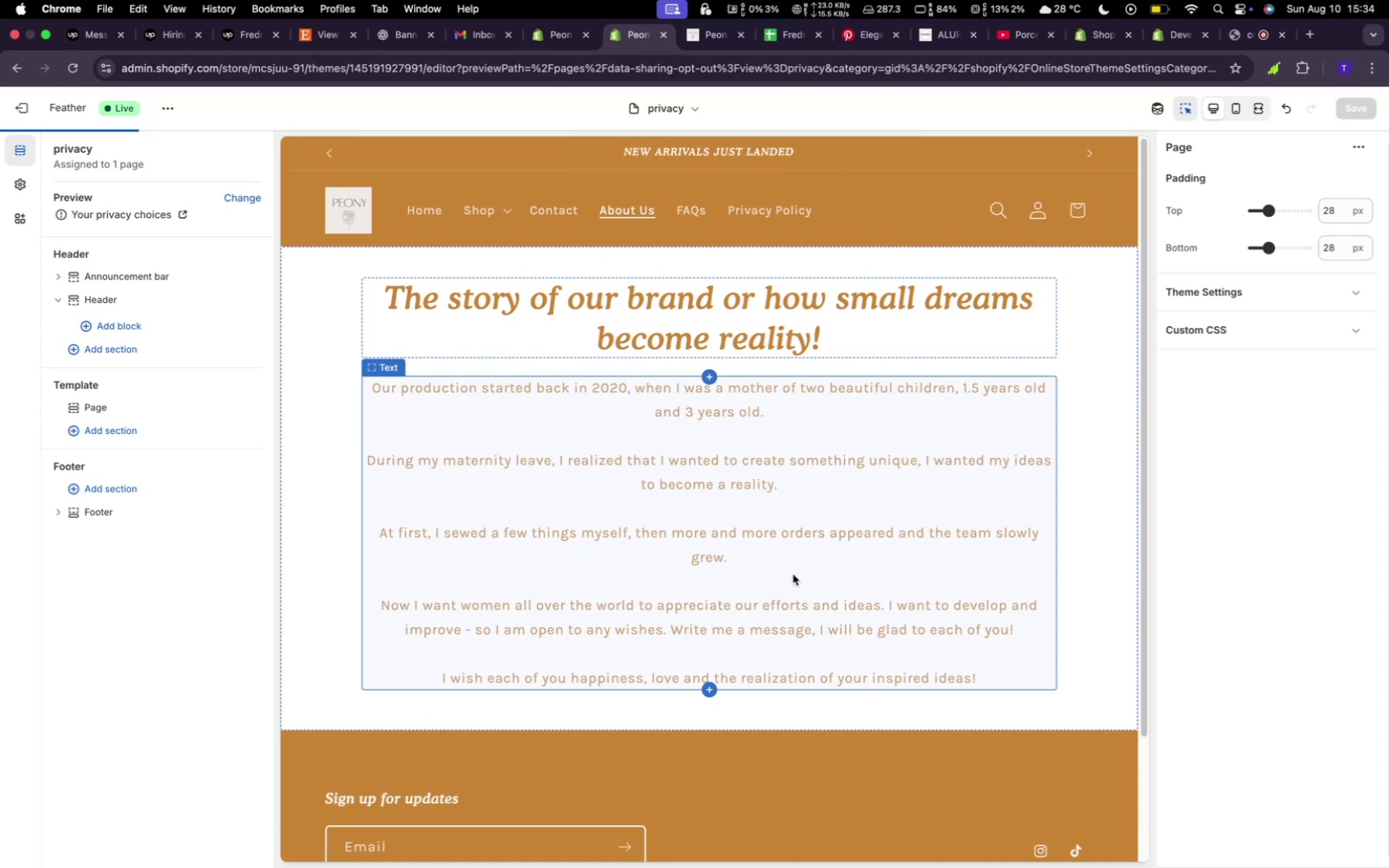 
wait(15.24)
 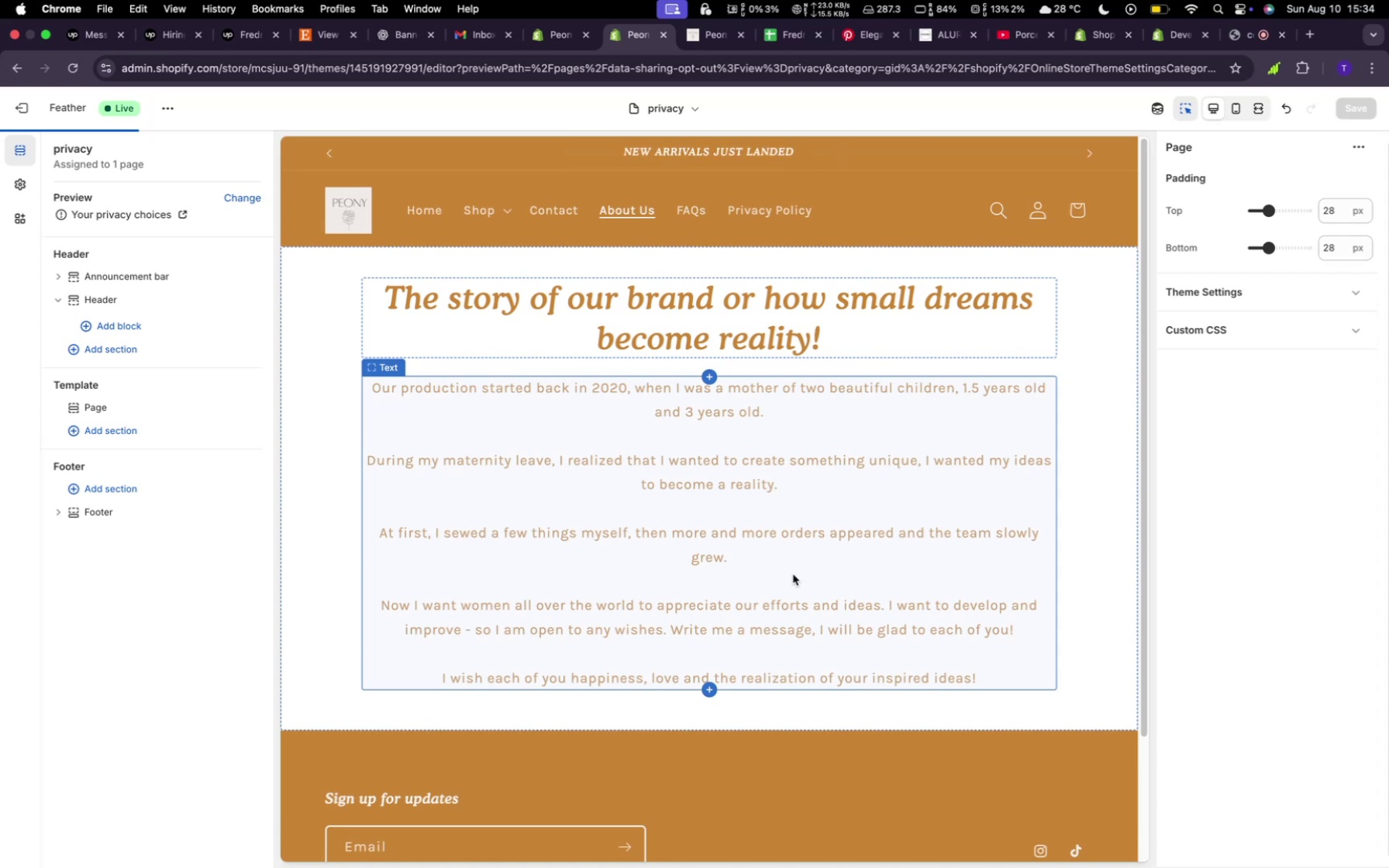 
left_click([1129, 379])
 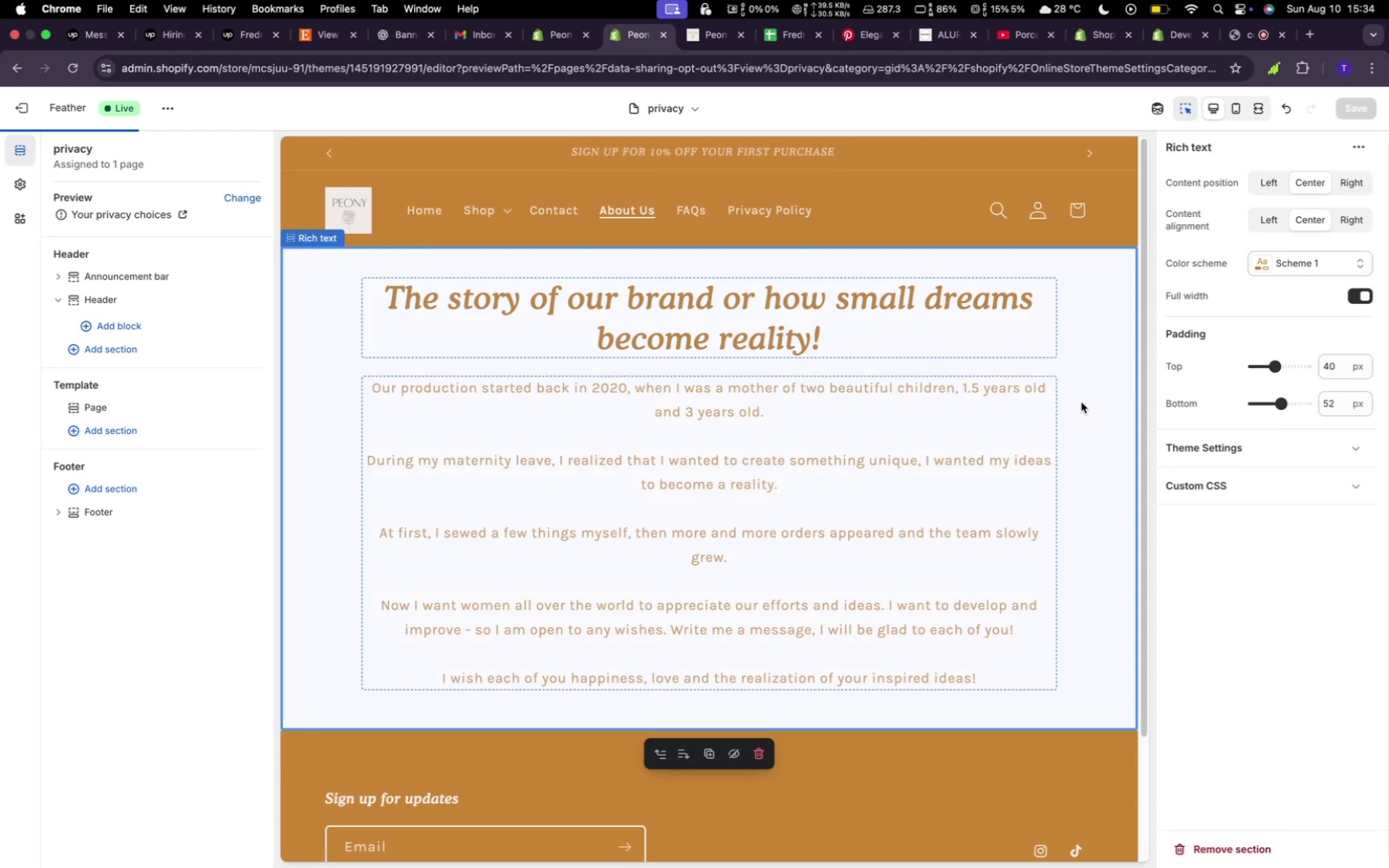 
wait(12.56)
 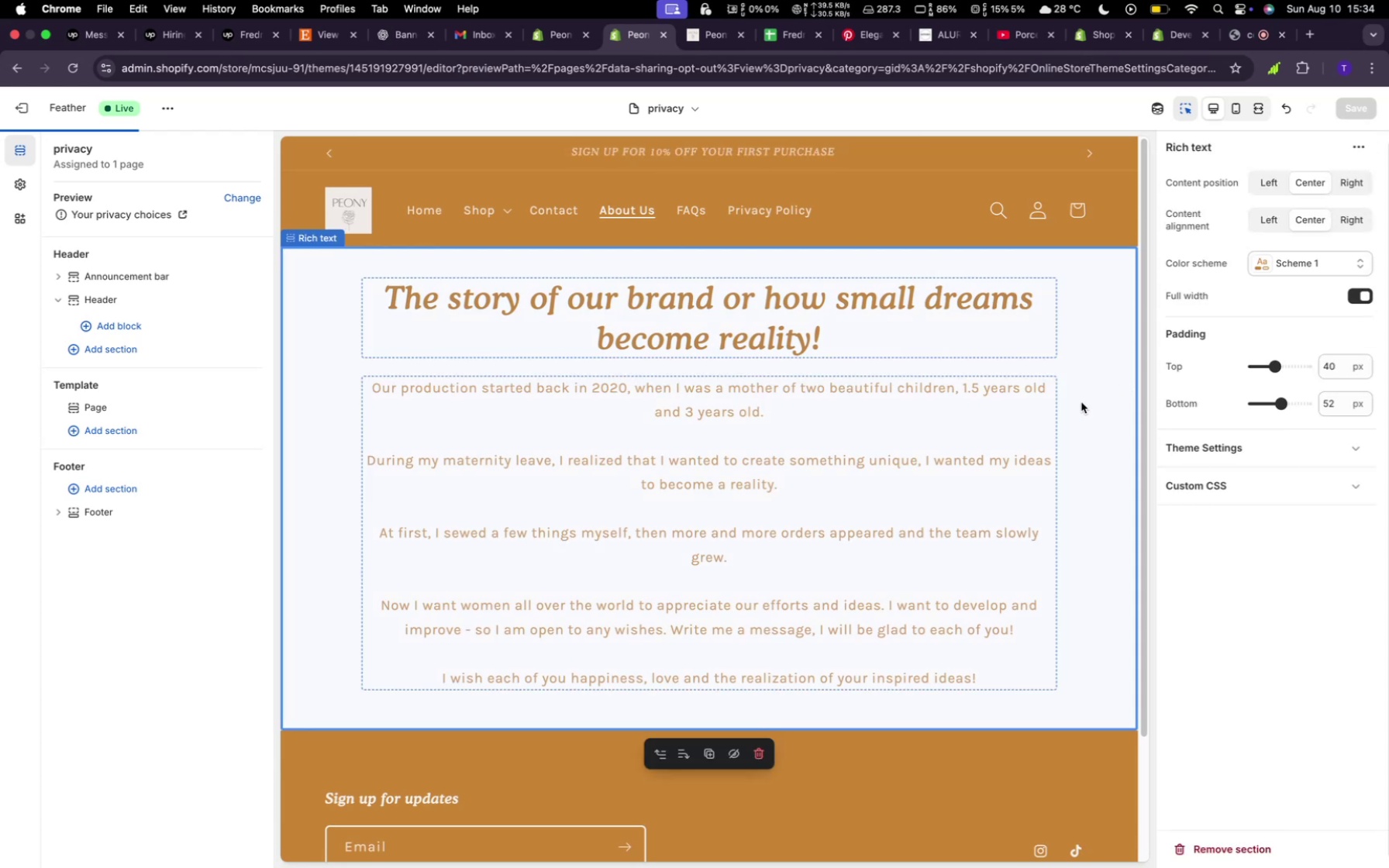 
scroll: coordinate [940, 387], scroll_direction: none, amount: 0.0
 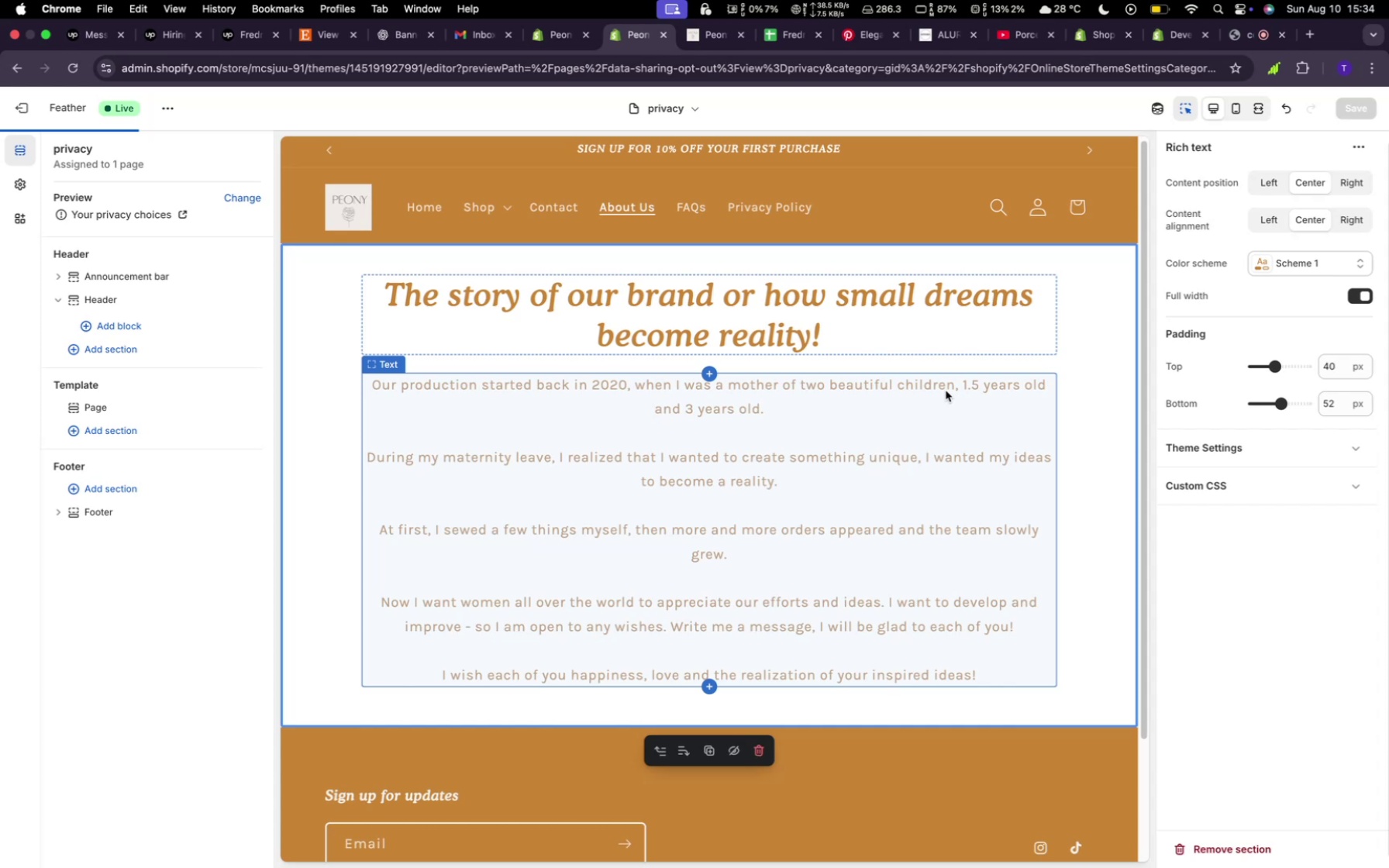 
wait(31.92)
 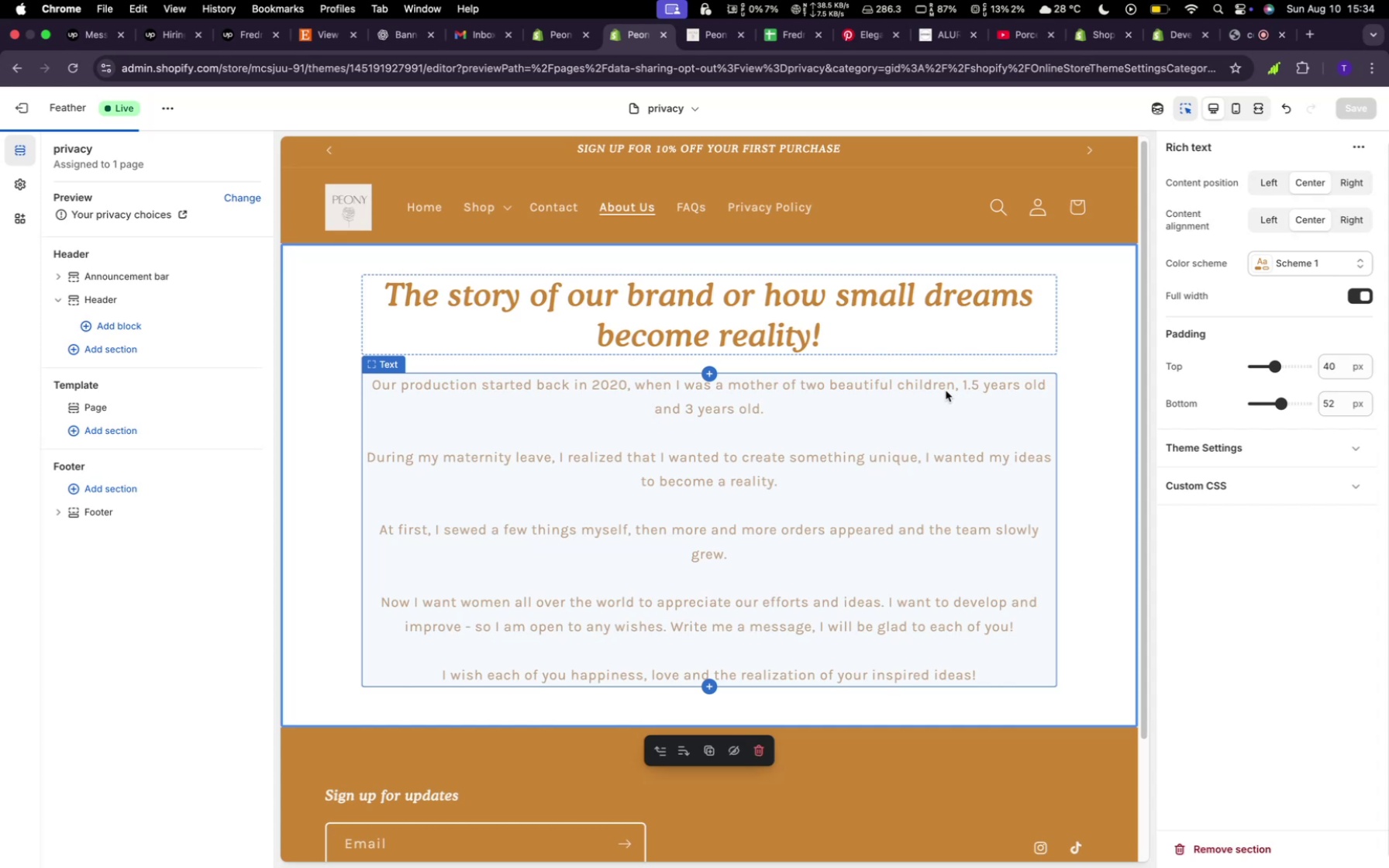 
left_click([684, 205])
 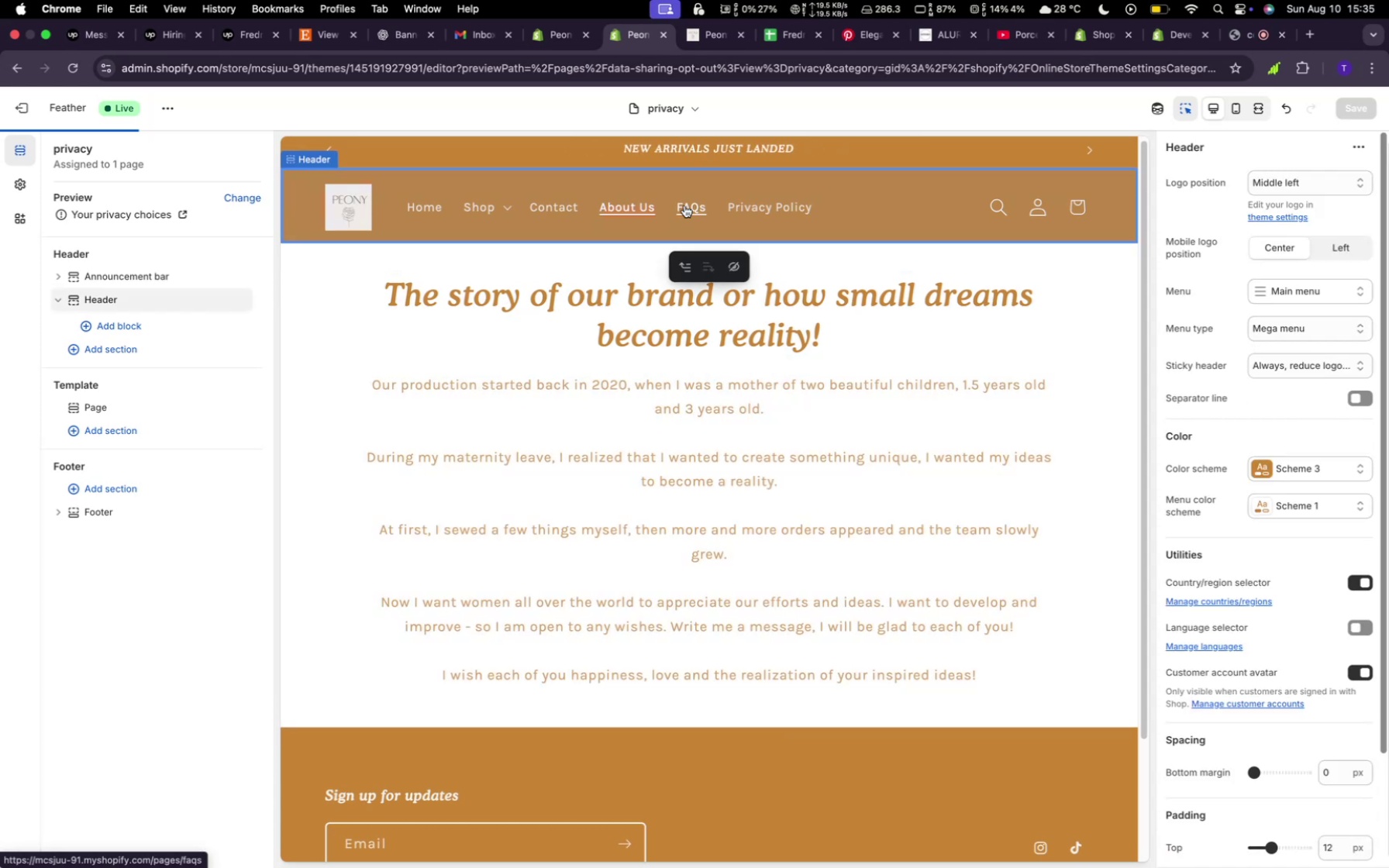 
left_click([684, 205])
 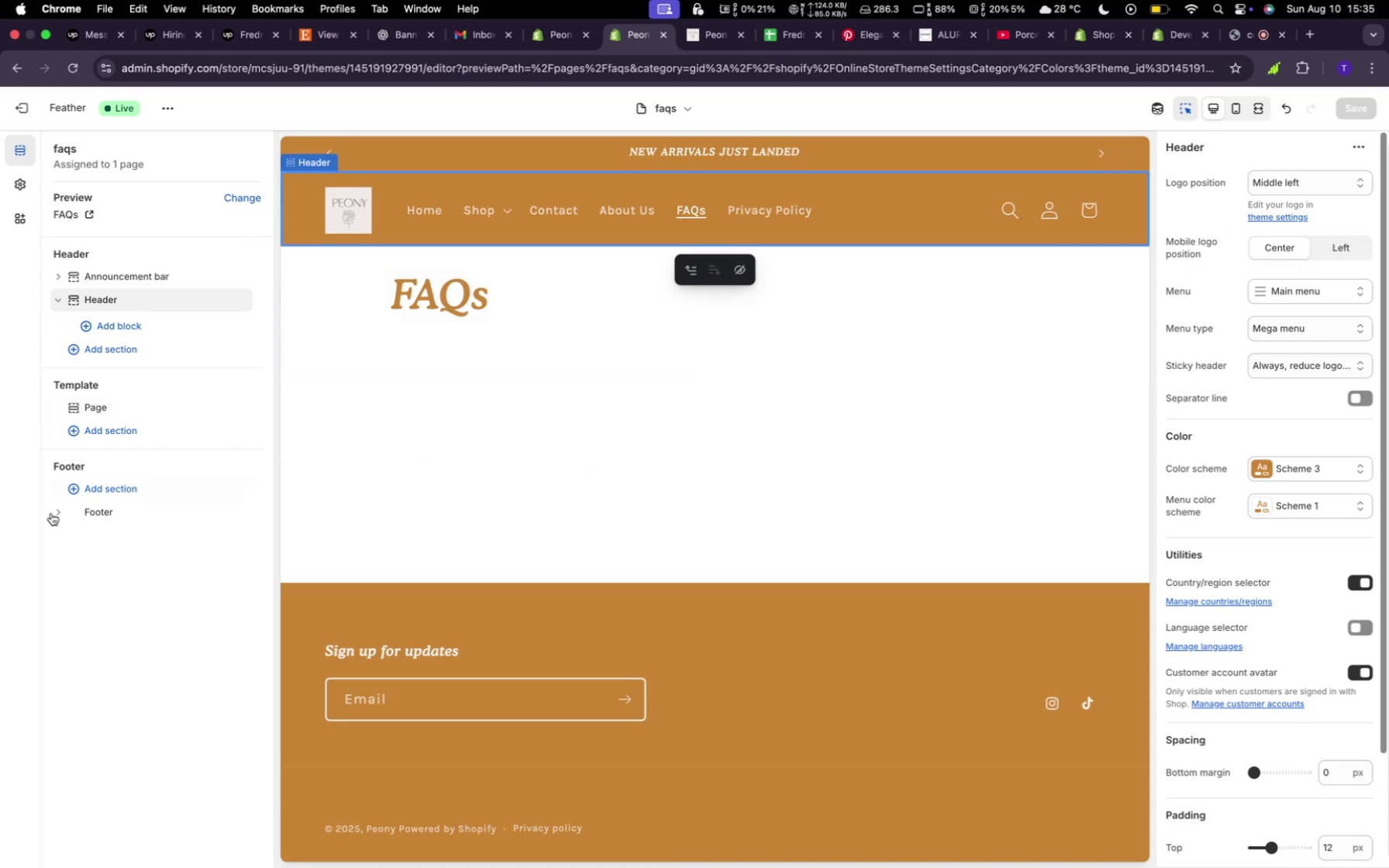 
wait(7.76)
 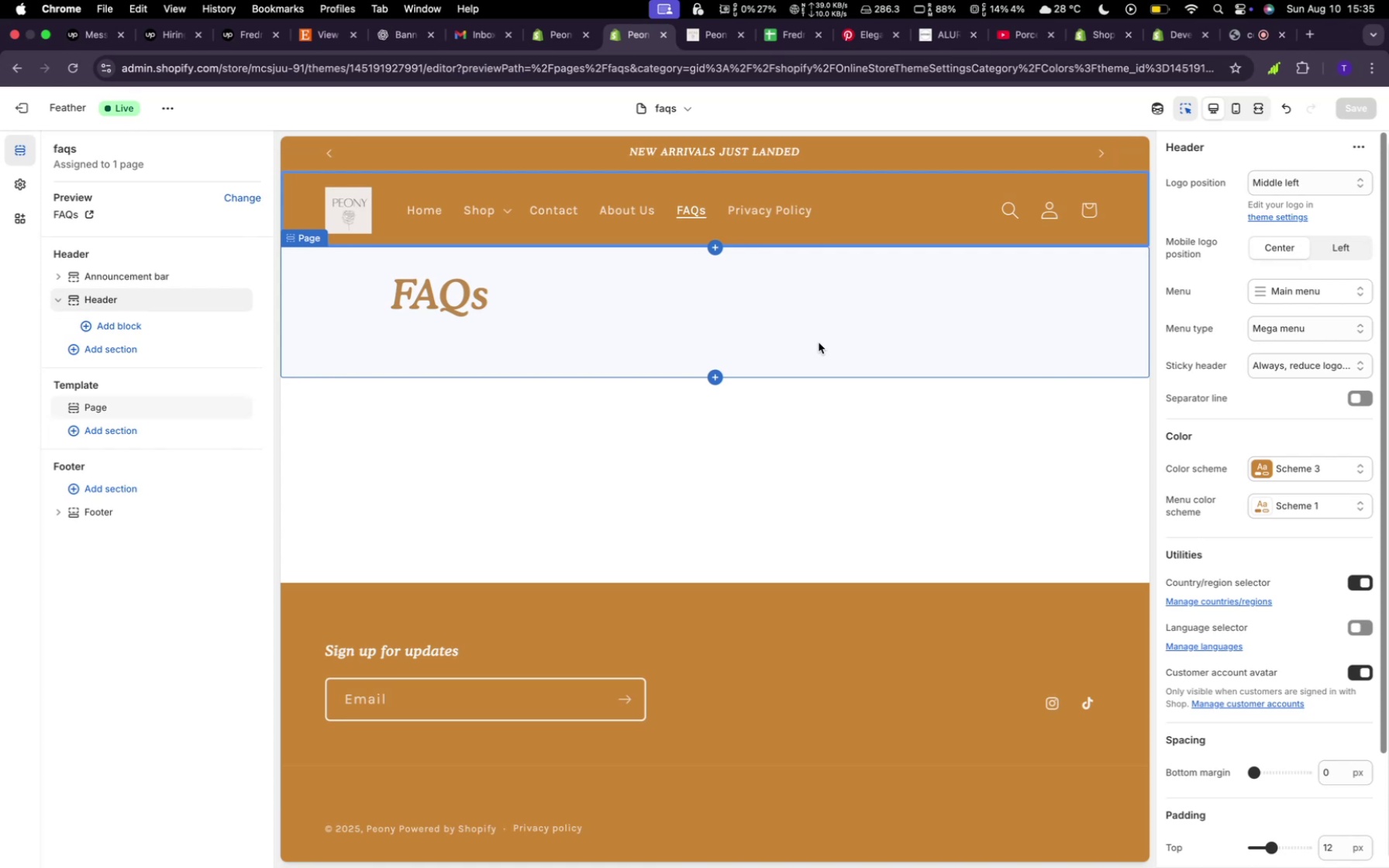 
left_click([397, 498])
 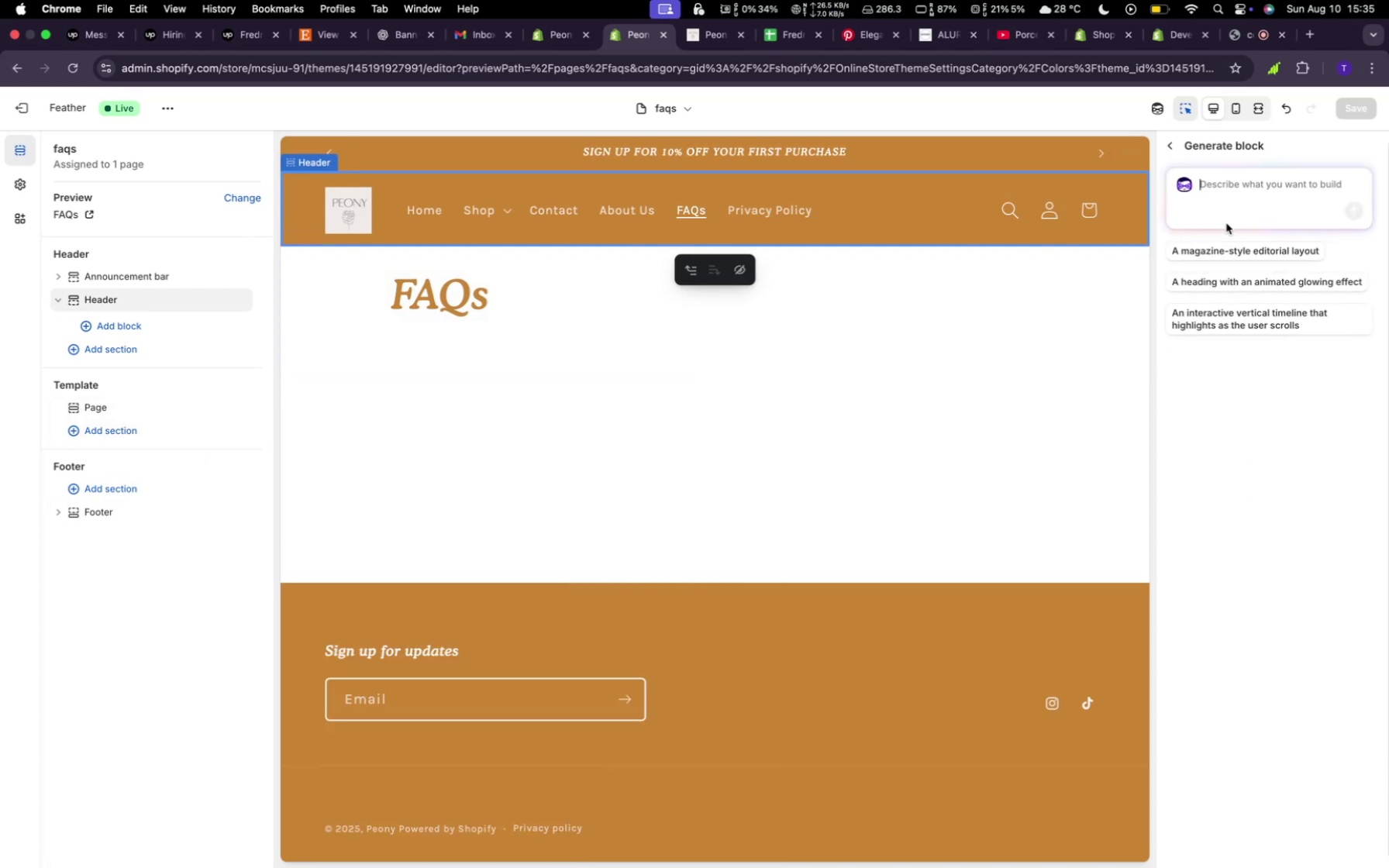 
left_click([1228, 207])
 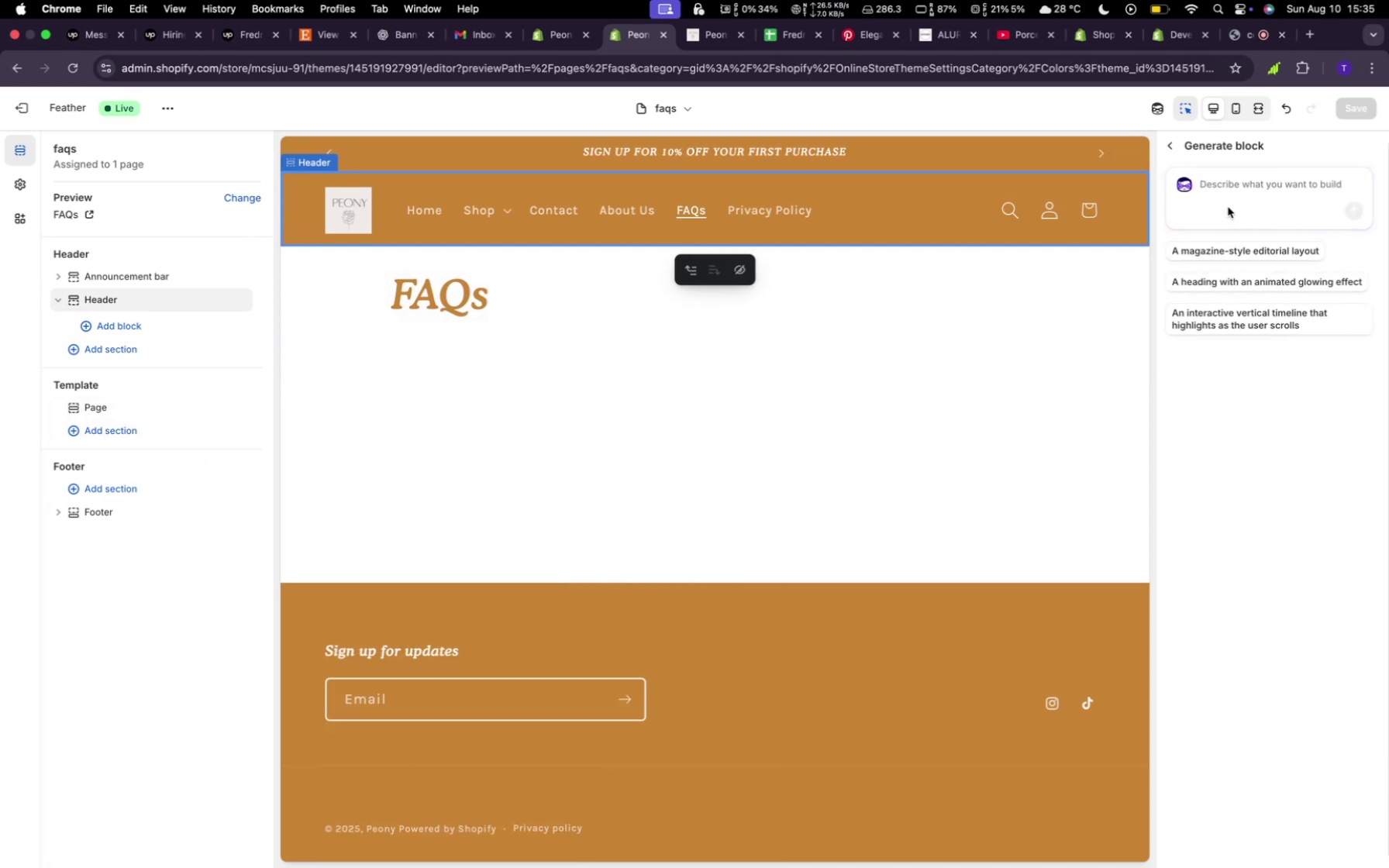 
type(I need a)
 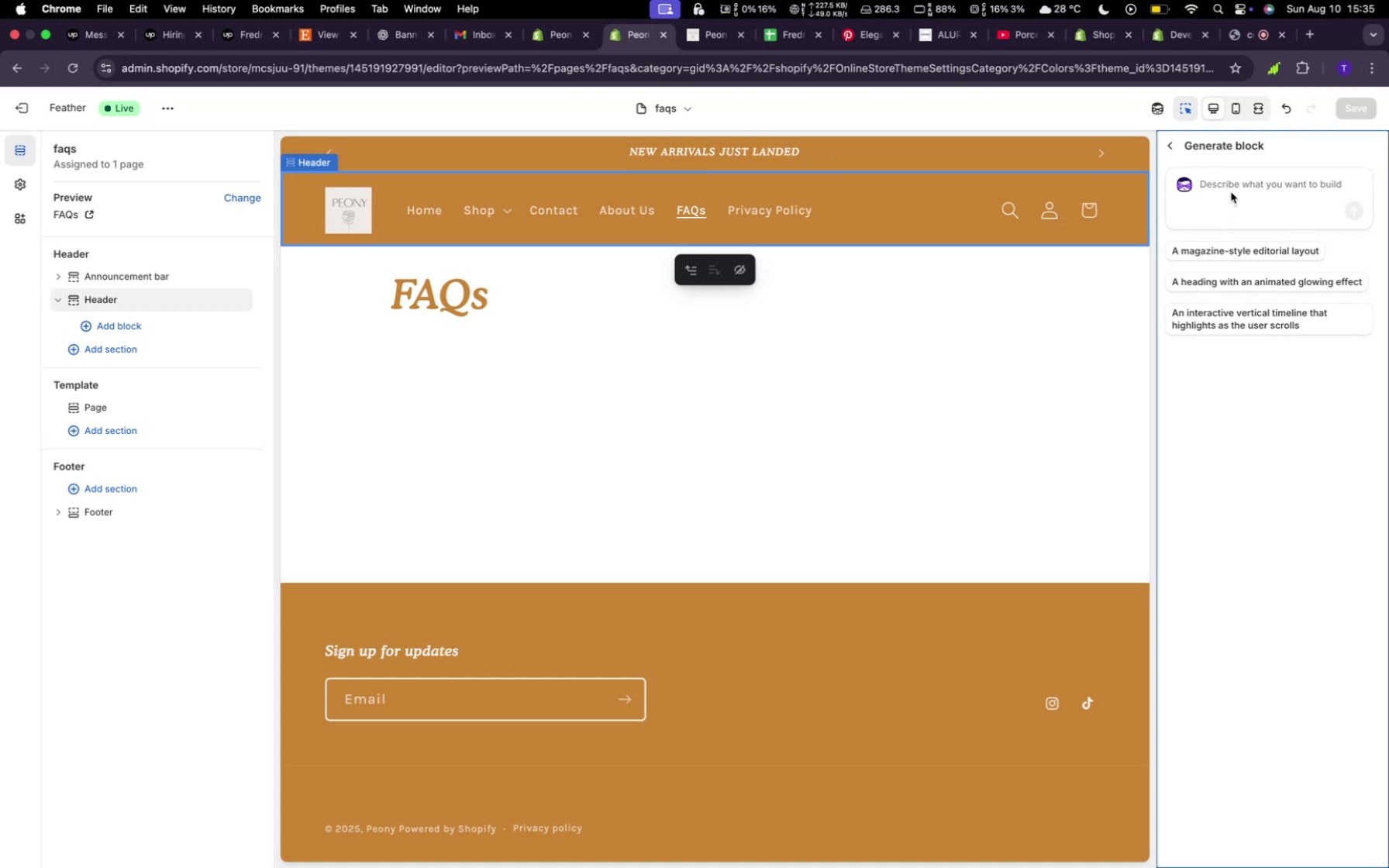 
left_click([1232, 190])
 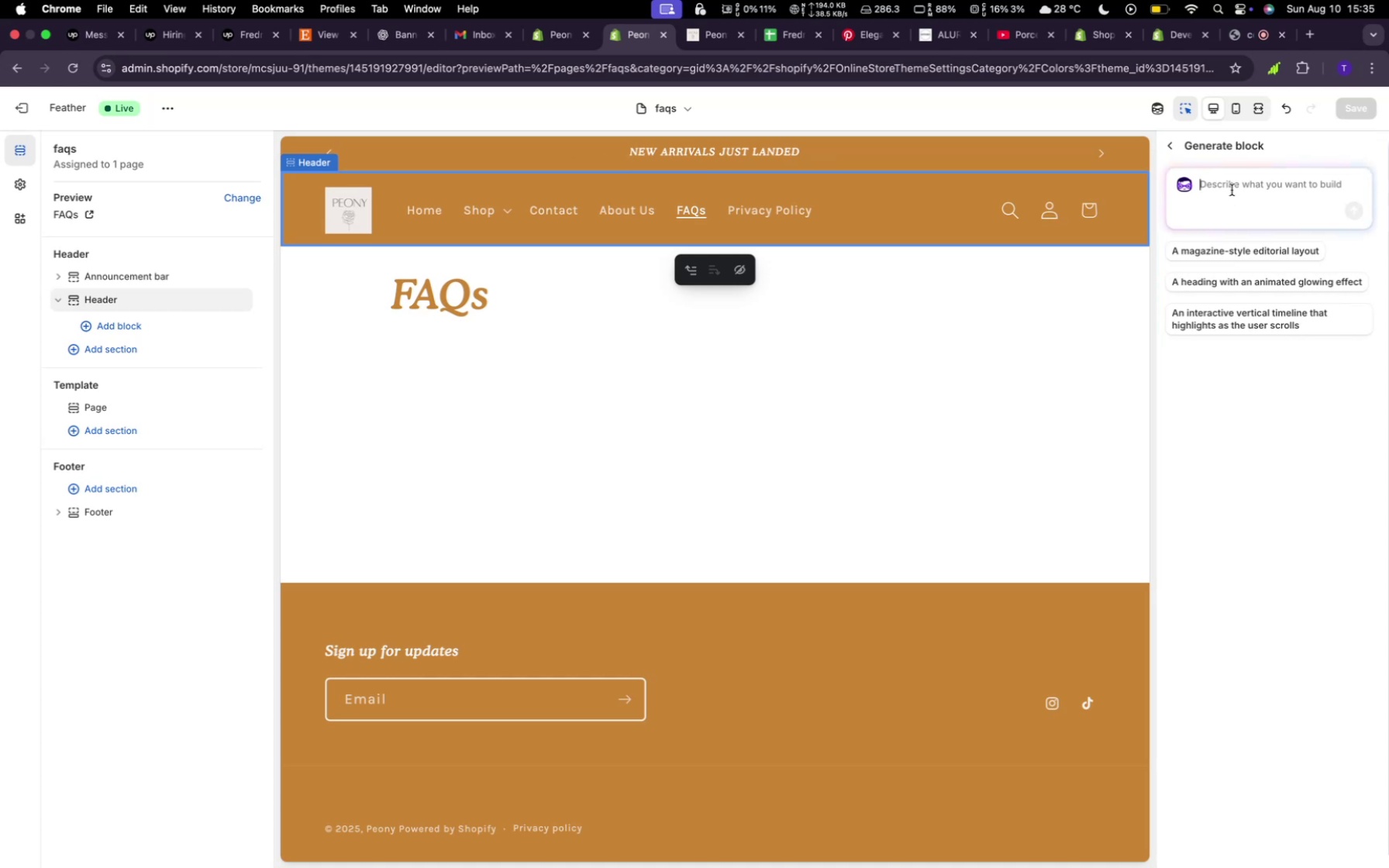 
key(Shift+I)
 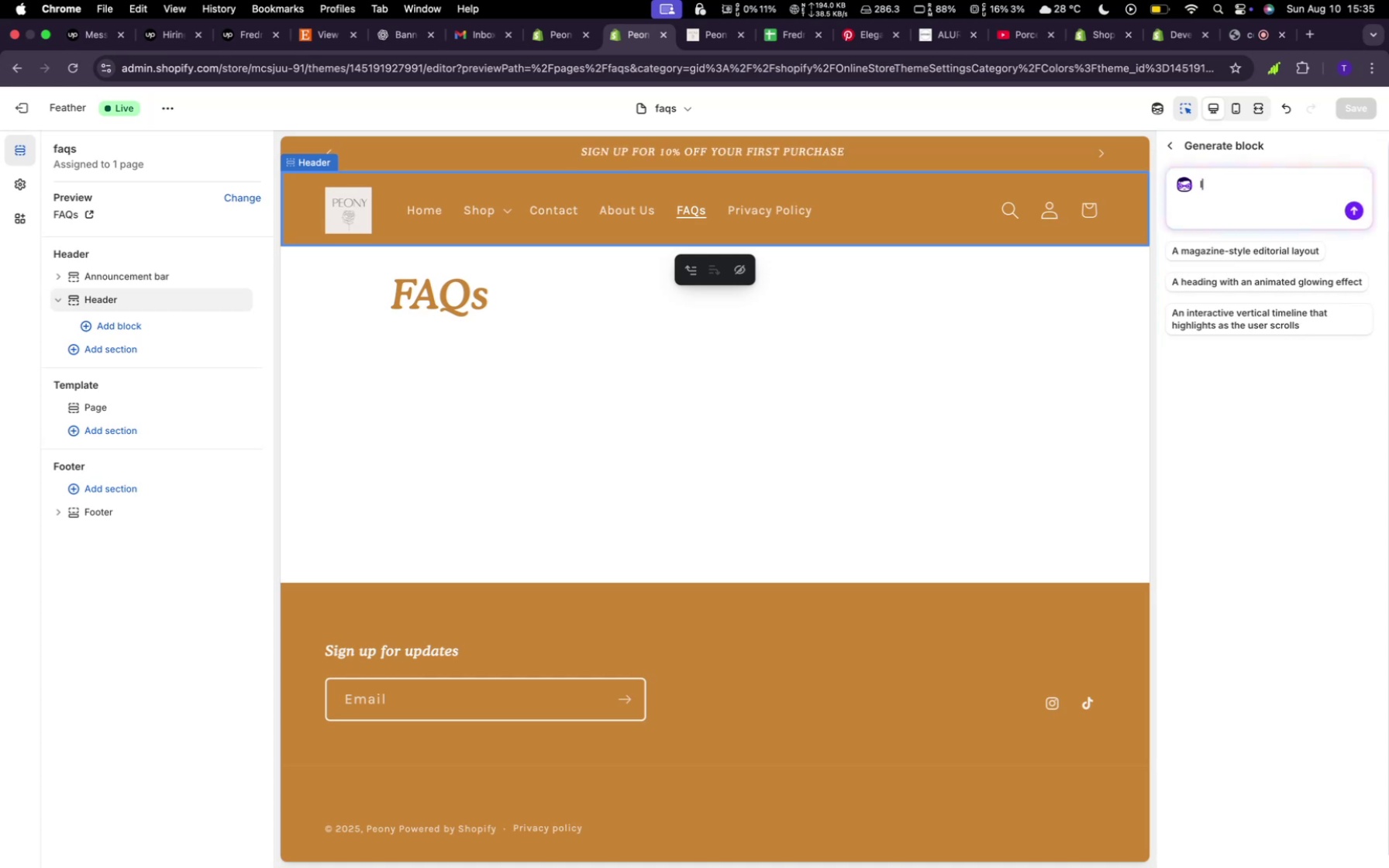 
key(Space)
 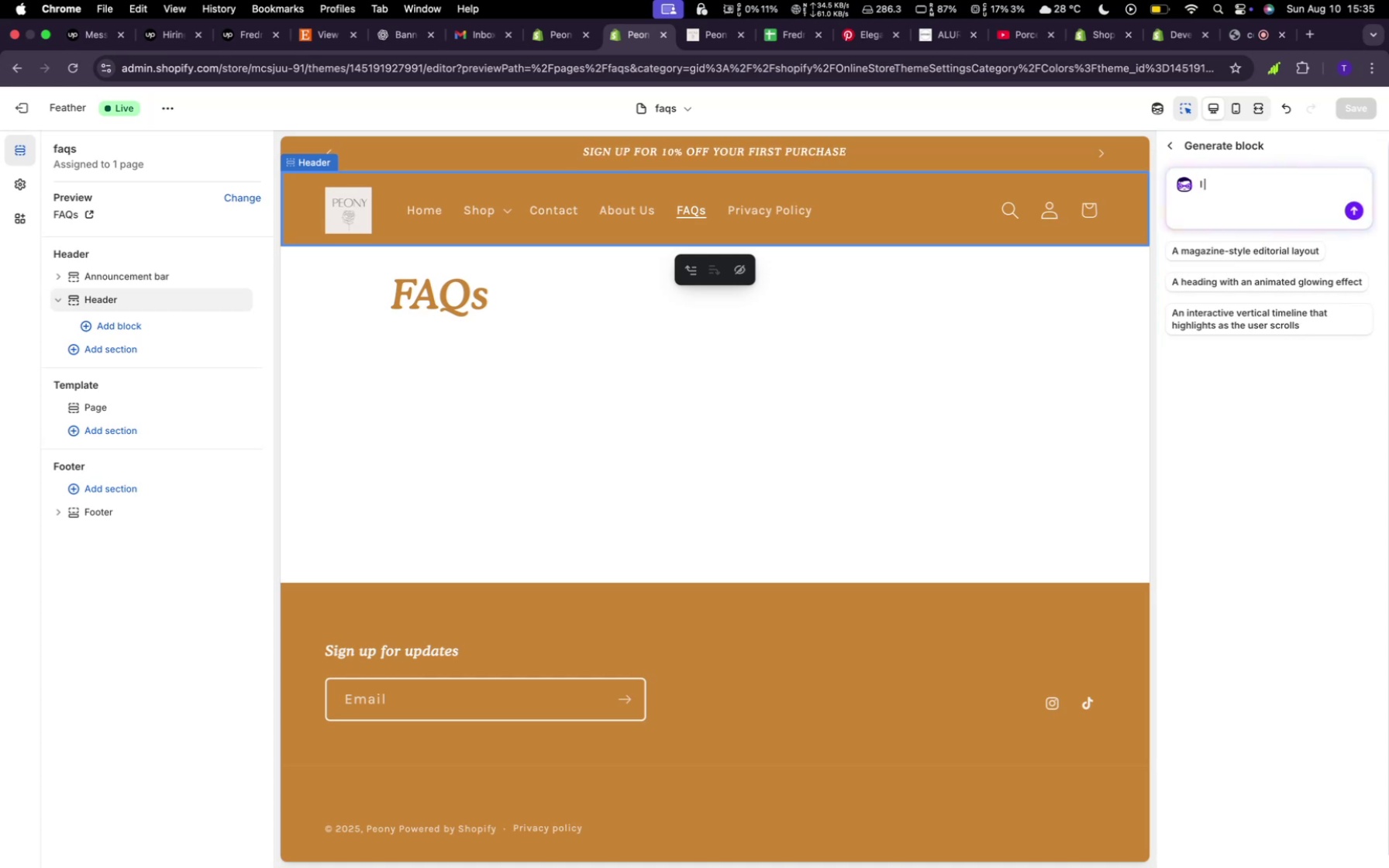 
type(need a section for faqs)
 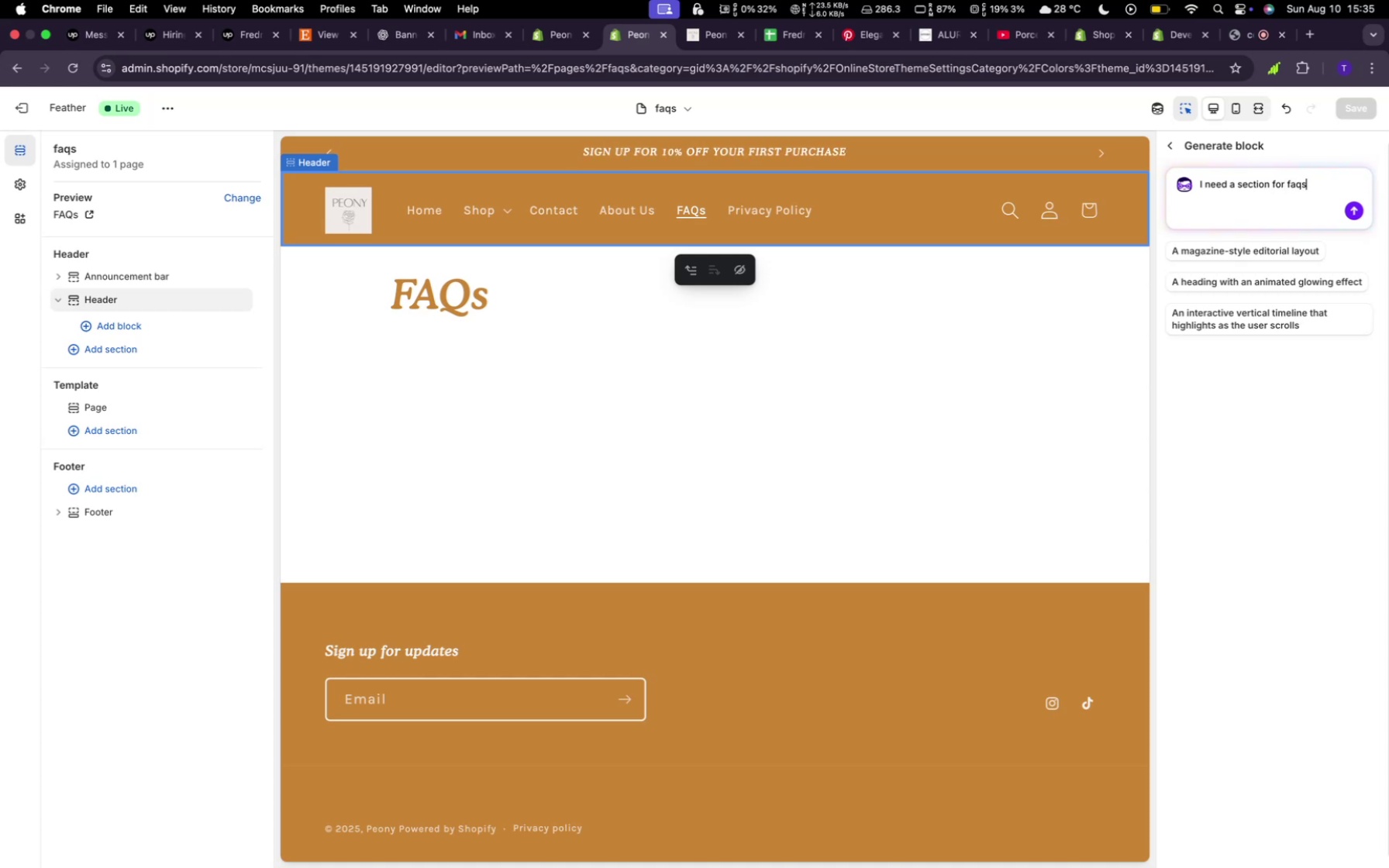 
type(, like 5 or 6. make it nice)
 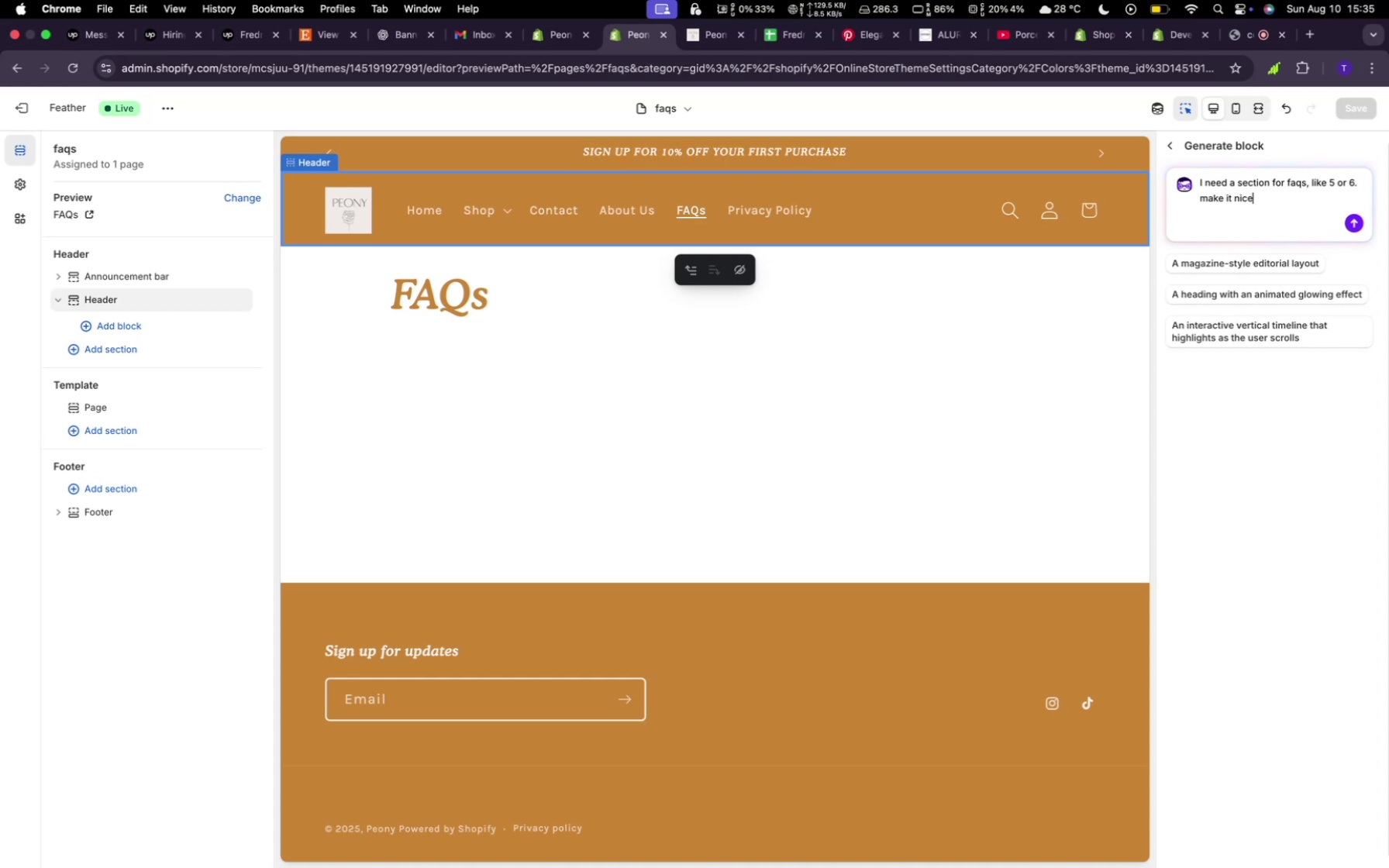 
key(Enter)
 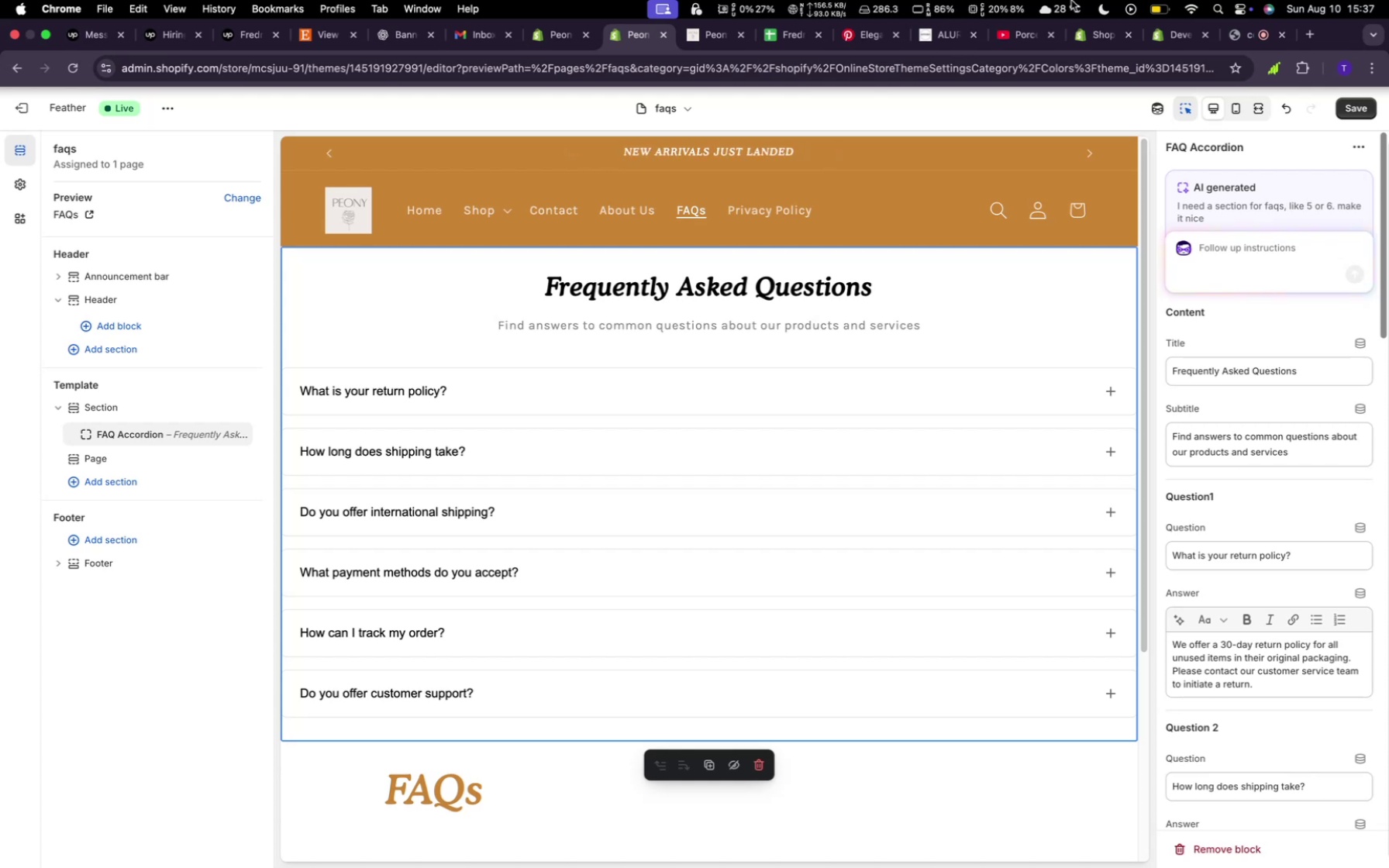 
wait(87.59)
 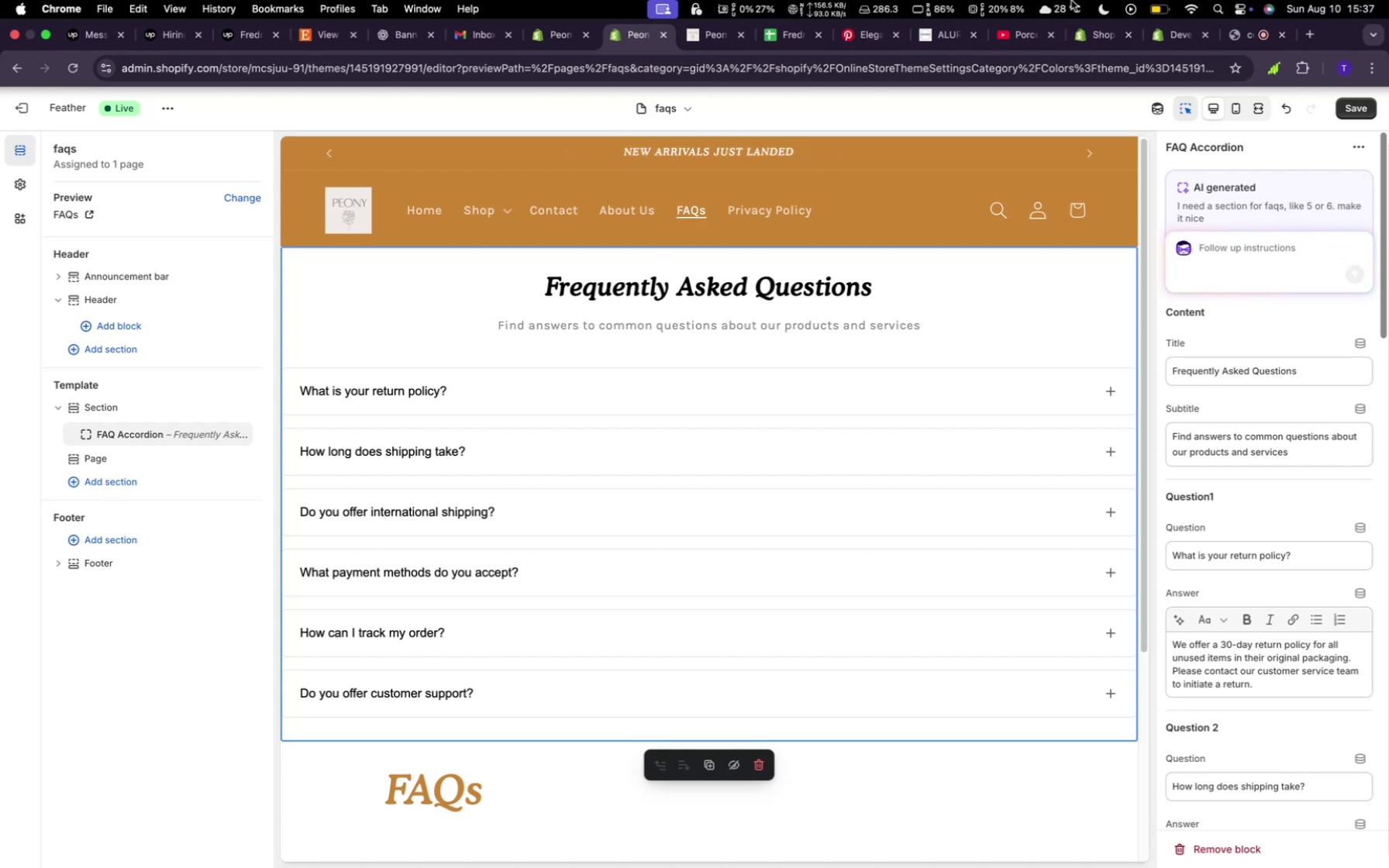 
left_click([999, 379])
 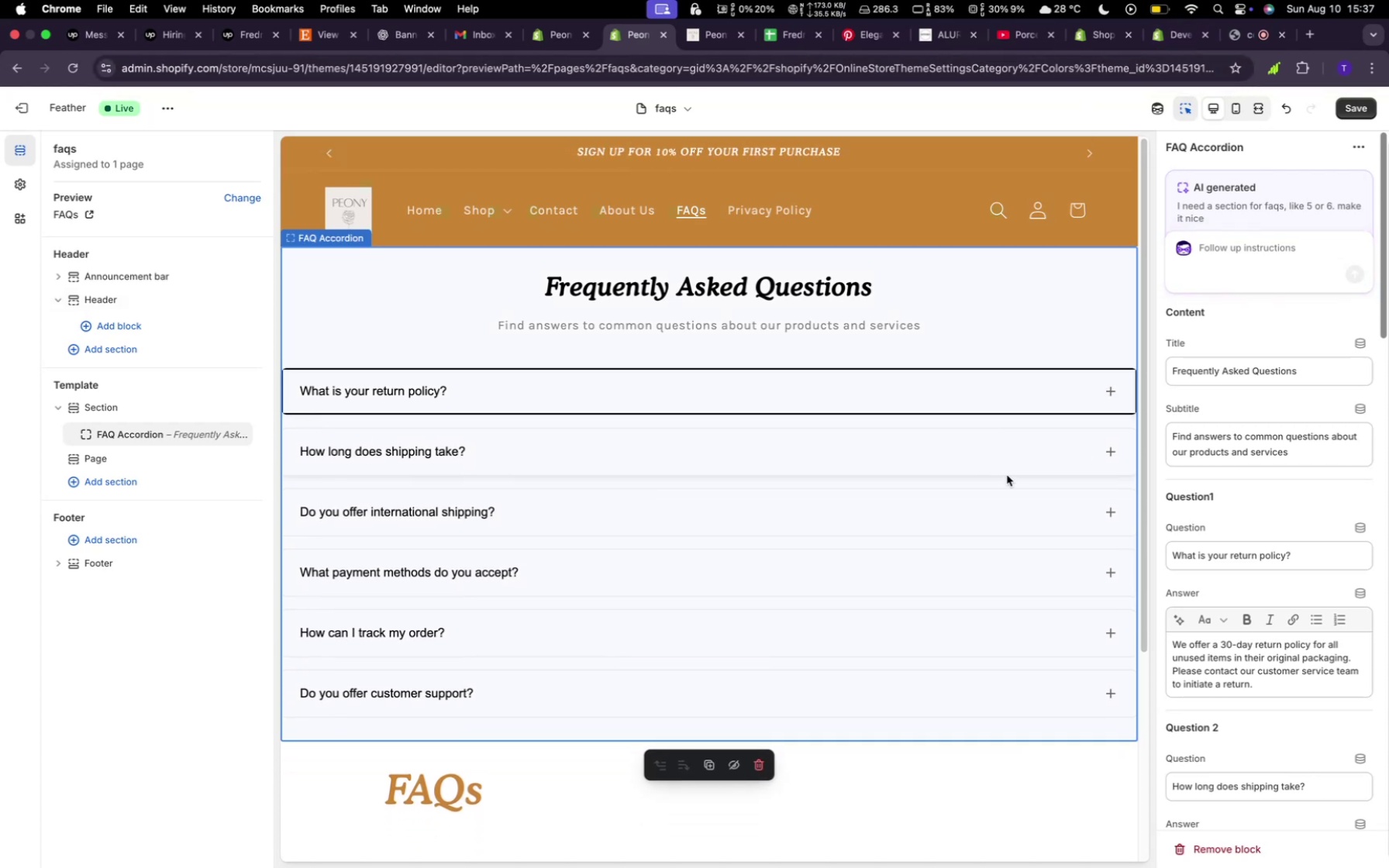 
left_click([1012, 457])
 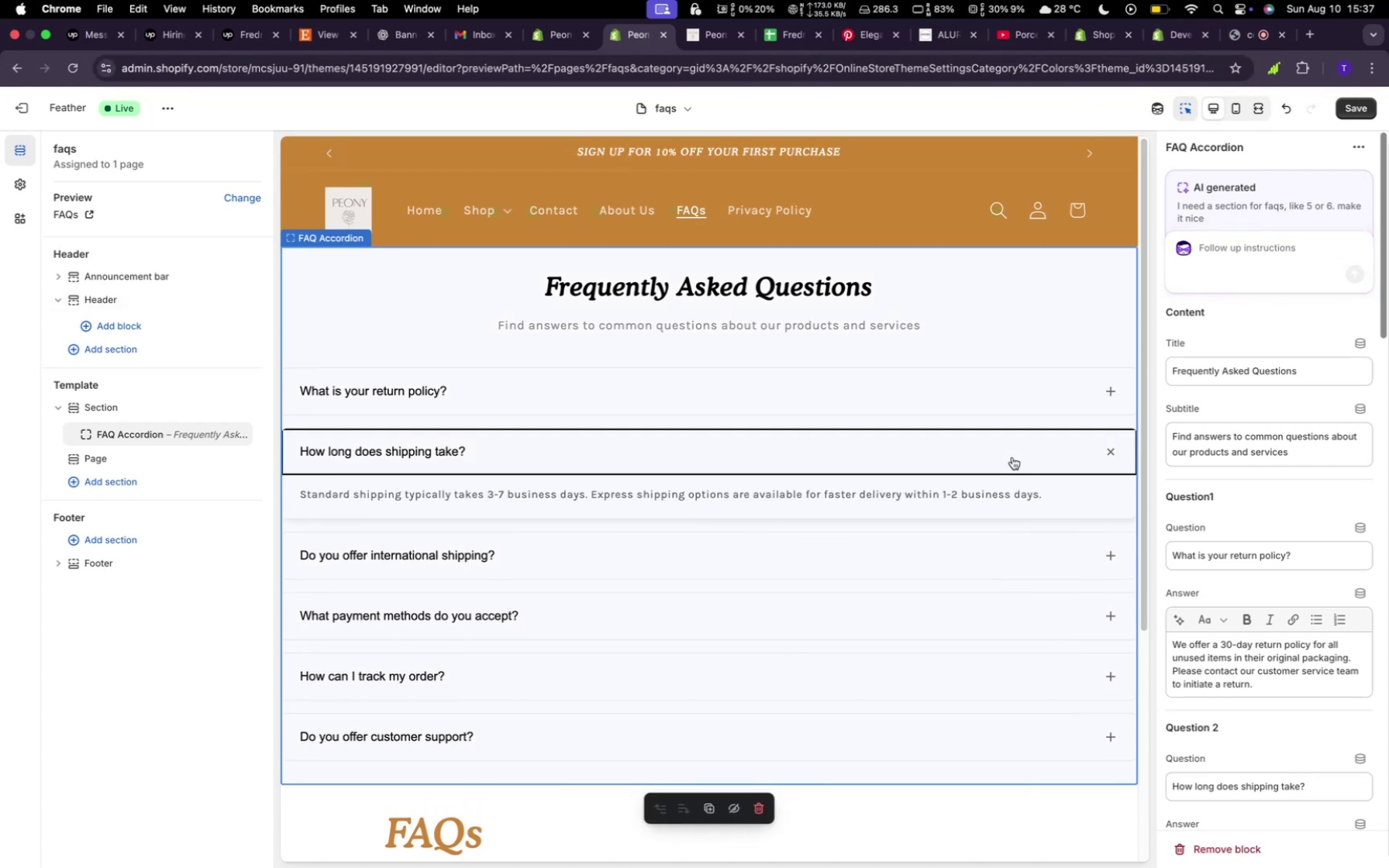 
left_click([1012, 457])
 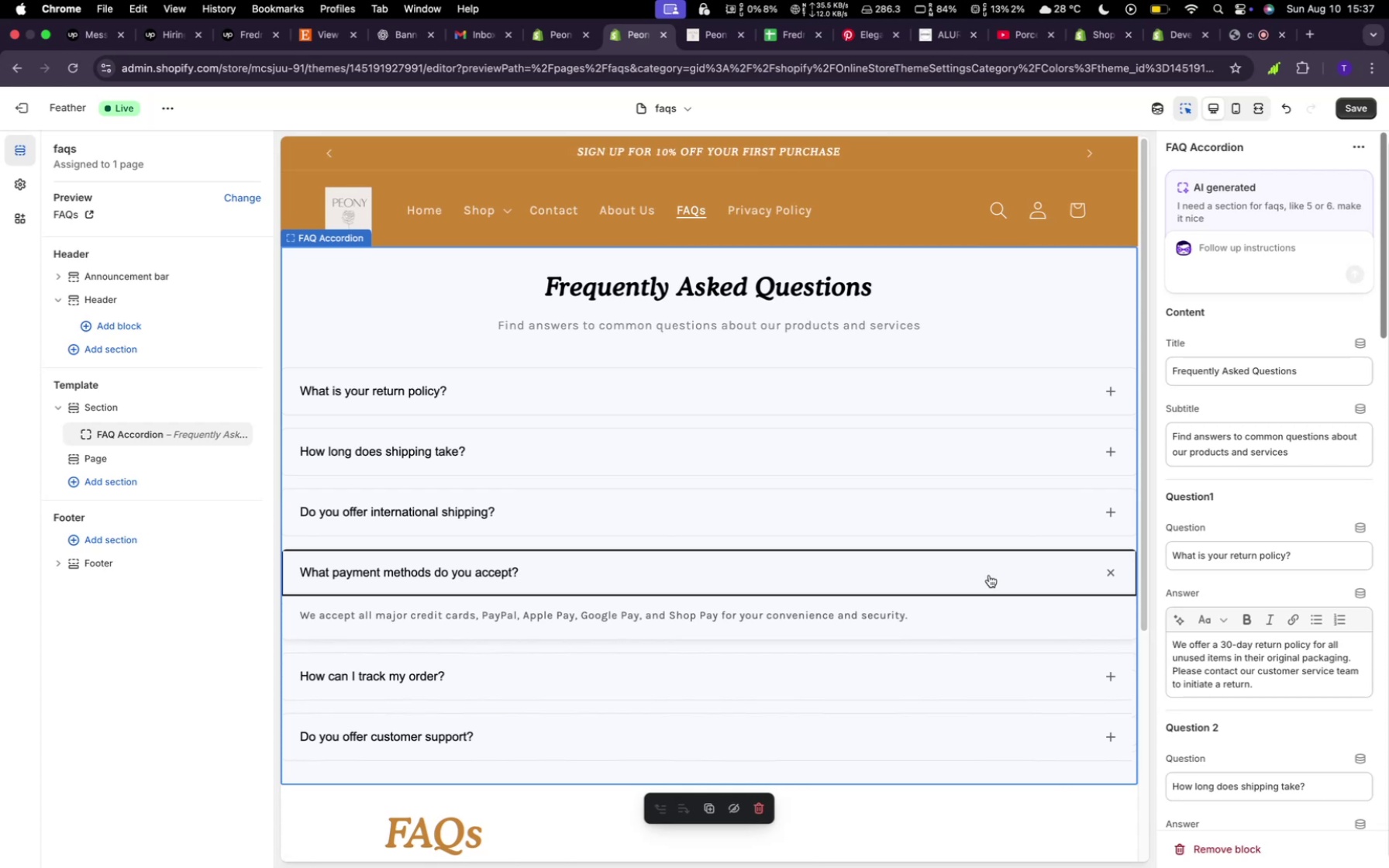 
wait(25.31)
 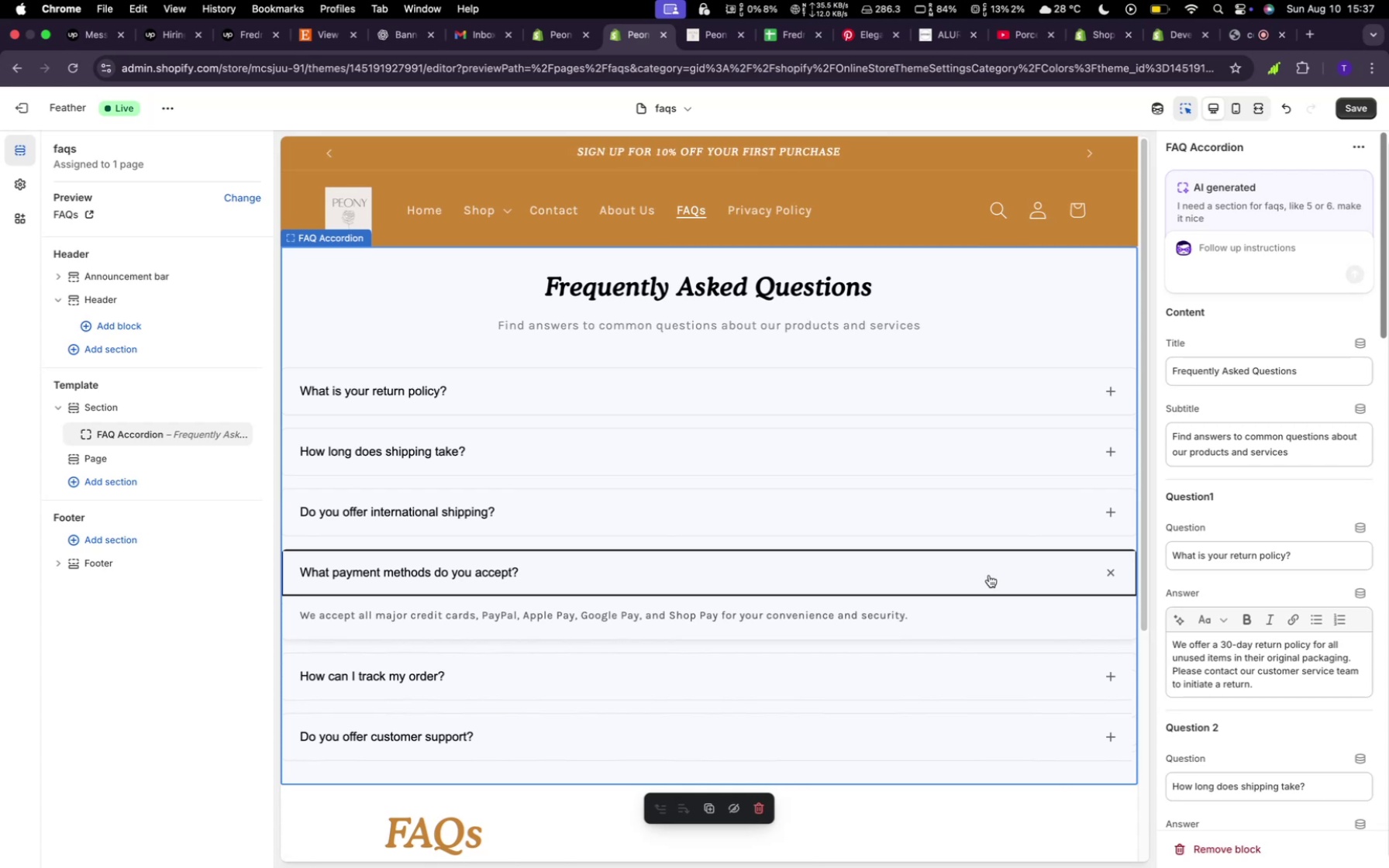 
scroll: coordinate [829, 683], scroll_direction: down, amount: 10.0
 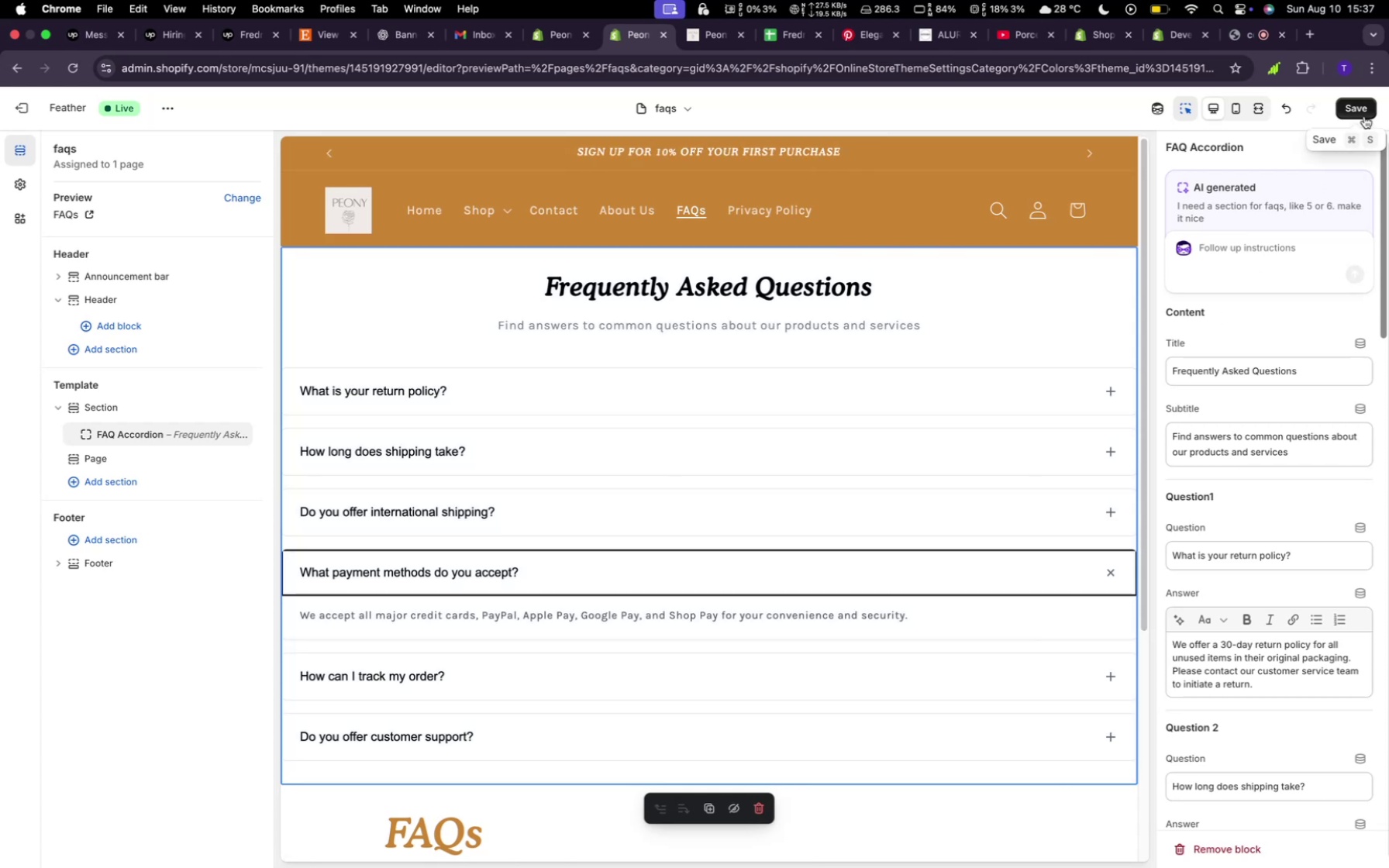 
scroll: coordinate [588, 680], scroll_direction: up, amount: 40.0
 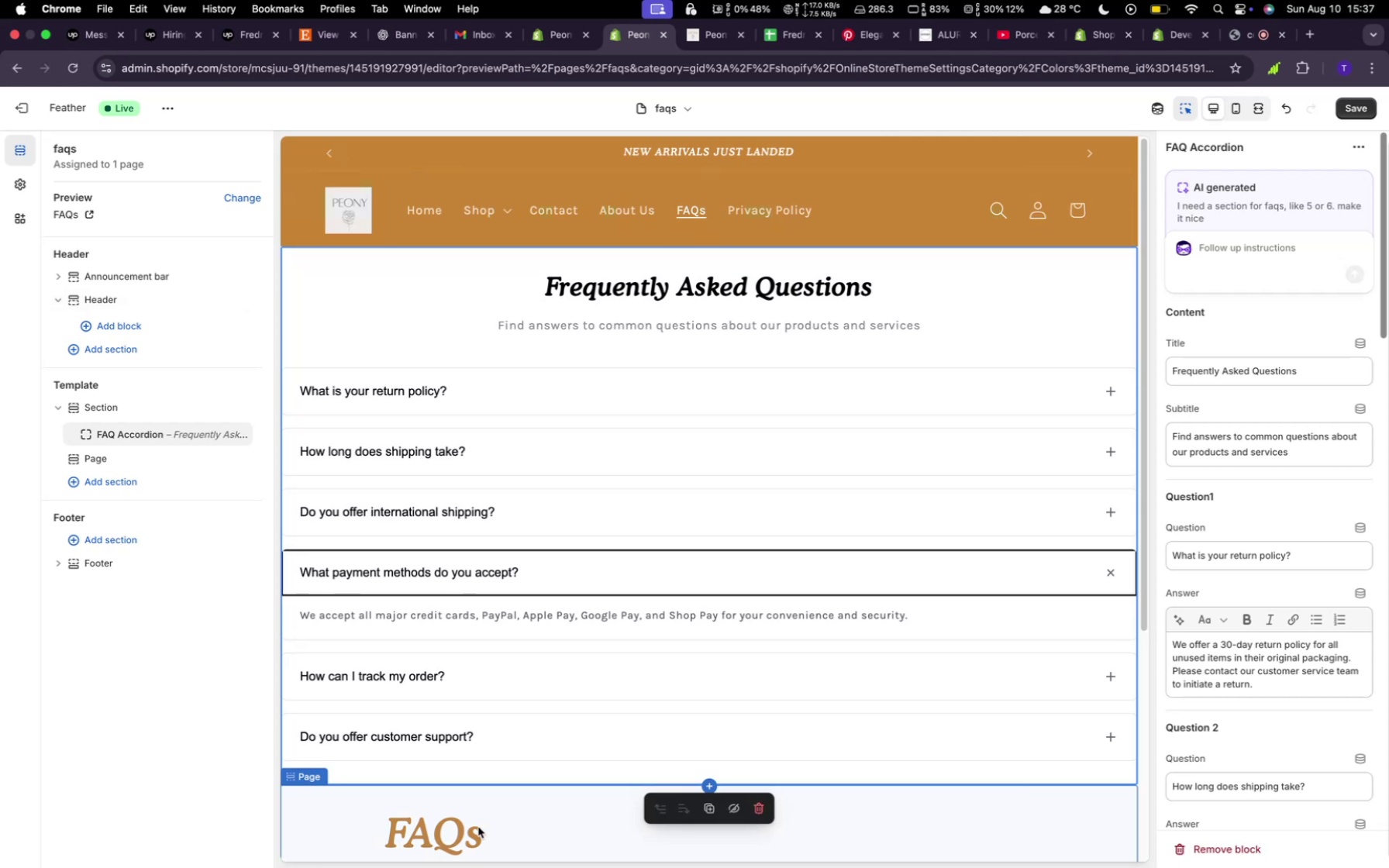 
left_click([478, 827])
 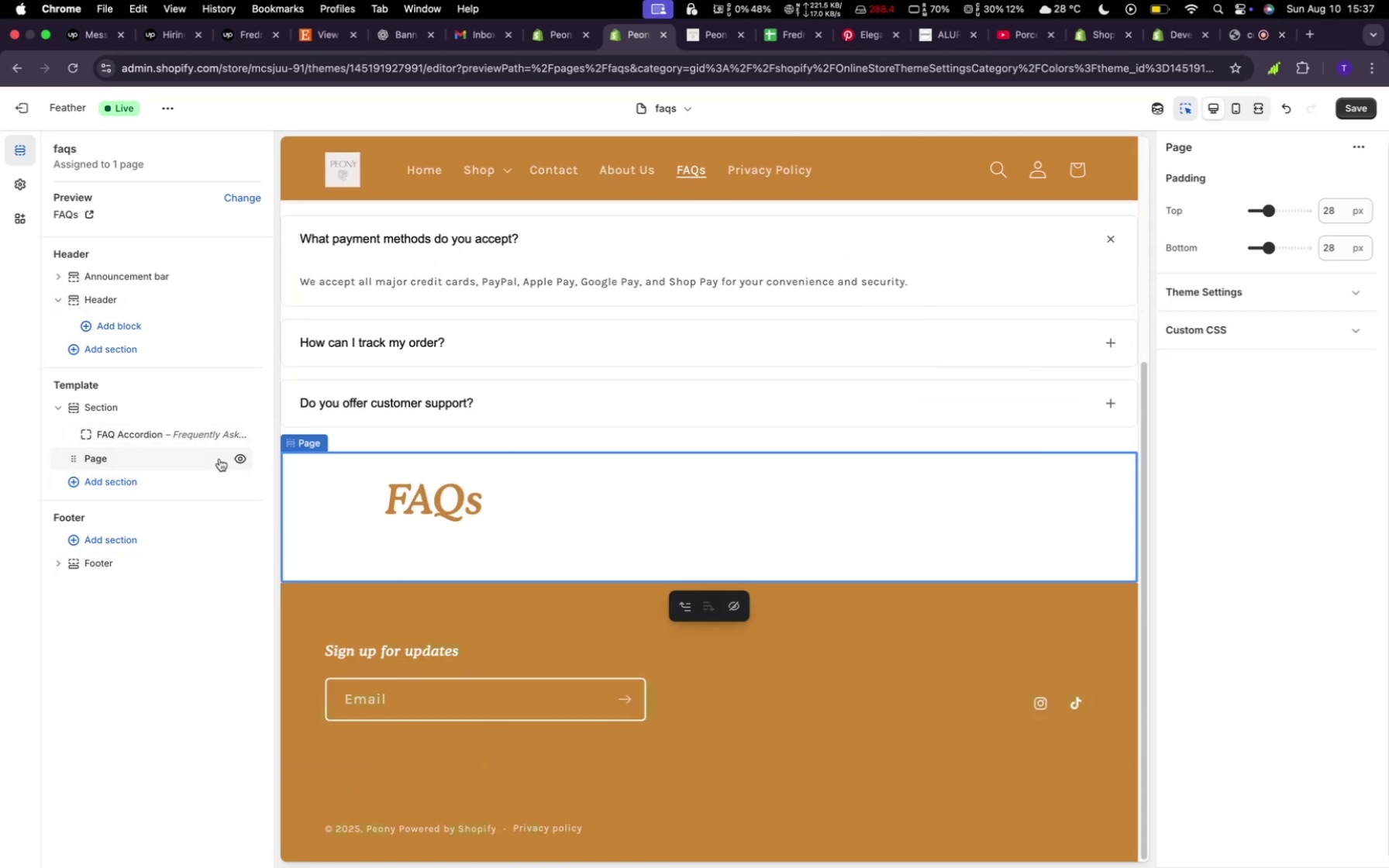 
left_click([239, 458])
 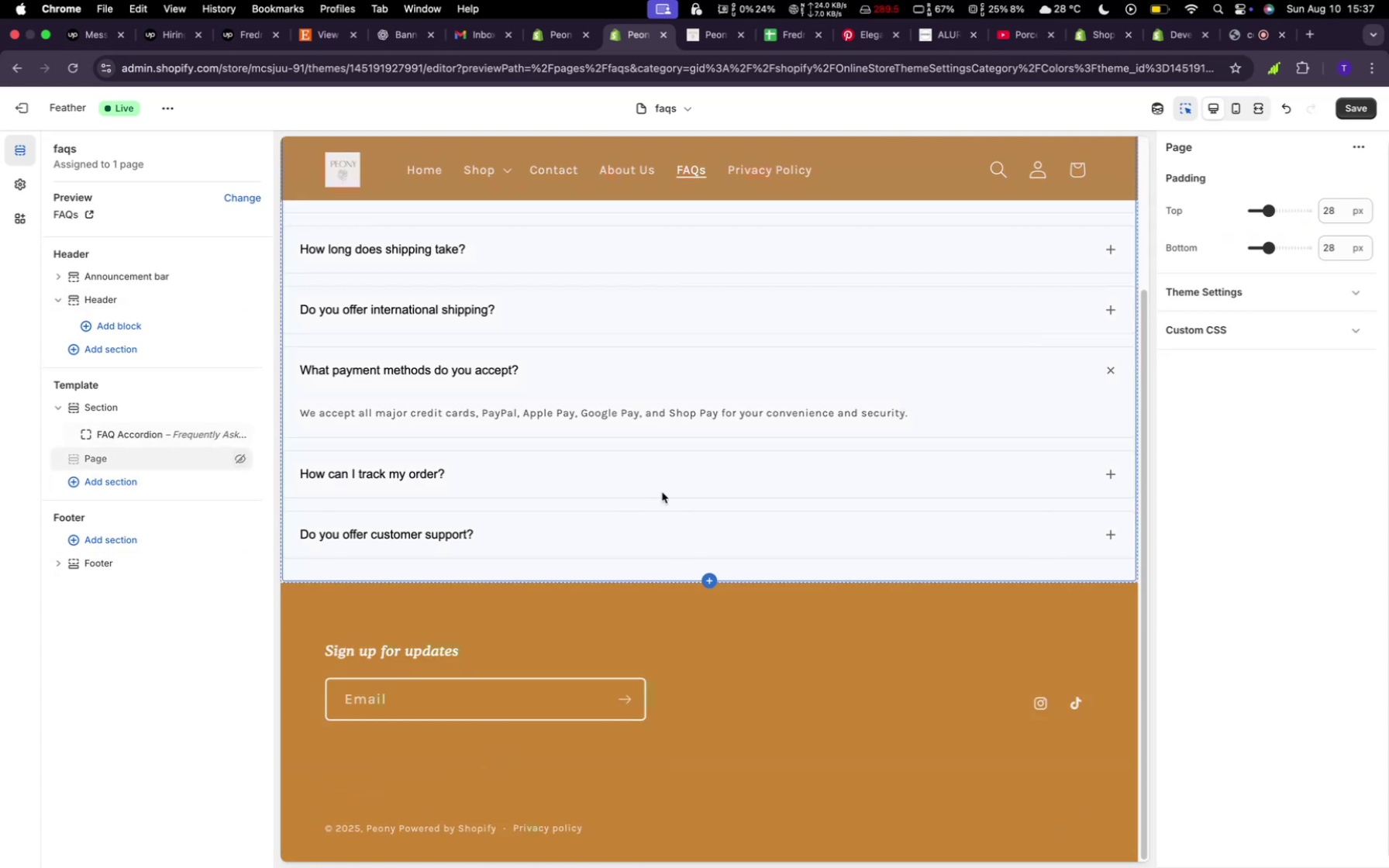 
scroll: coordinate [912, 491], scroll_direction: up, amount: 14.0
 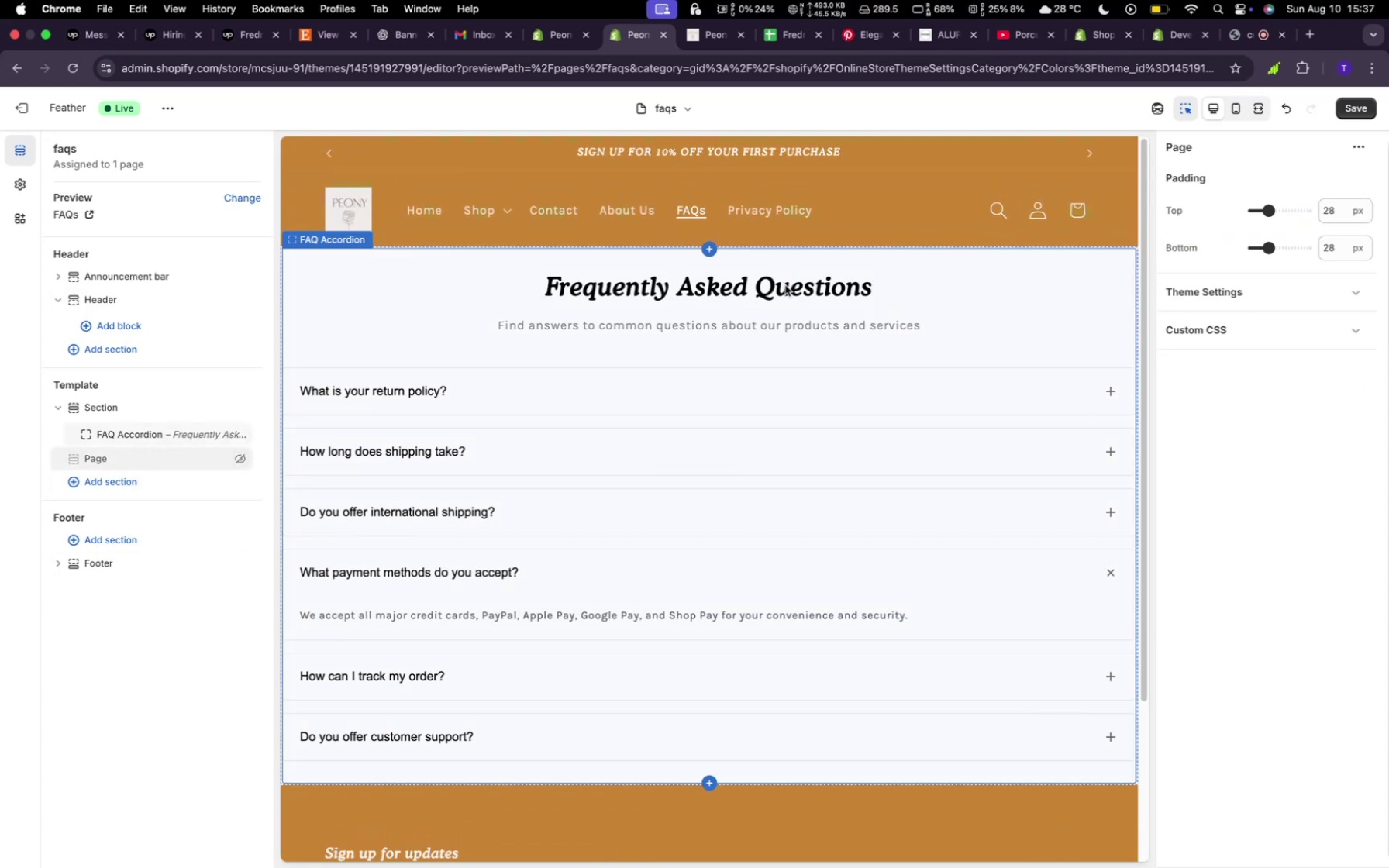 
double_click([785, 285])
 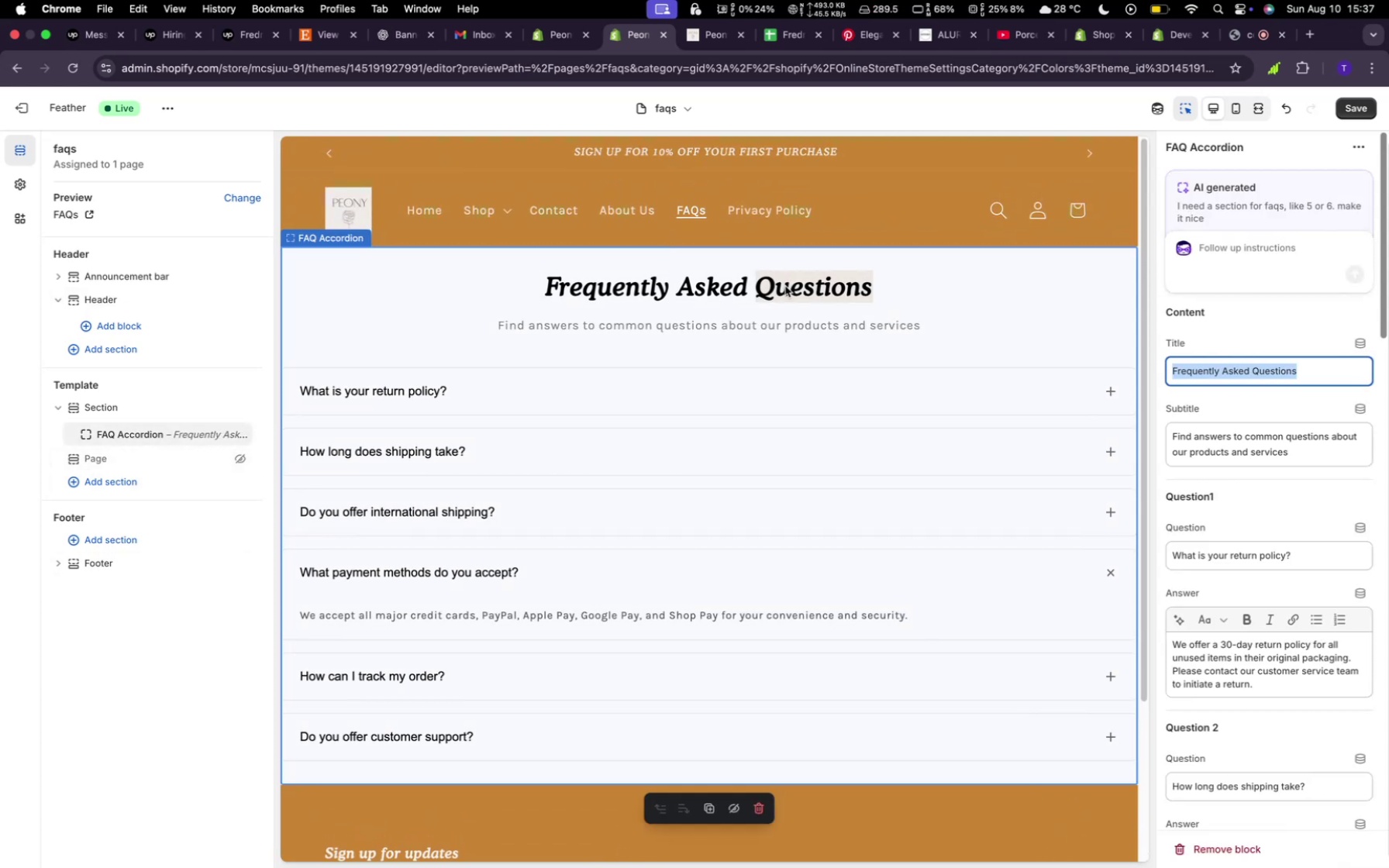 
left_click([785, 286])
 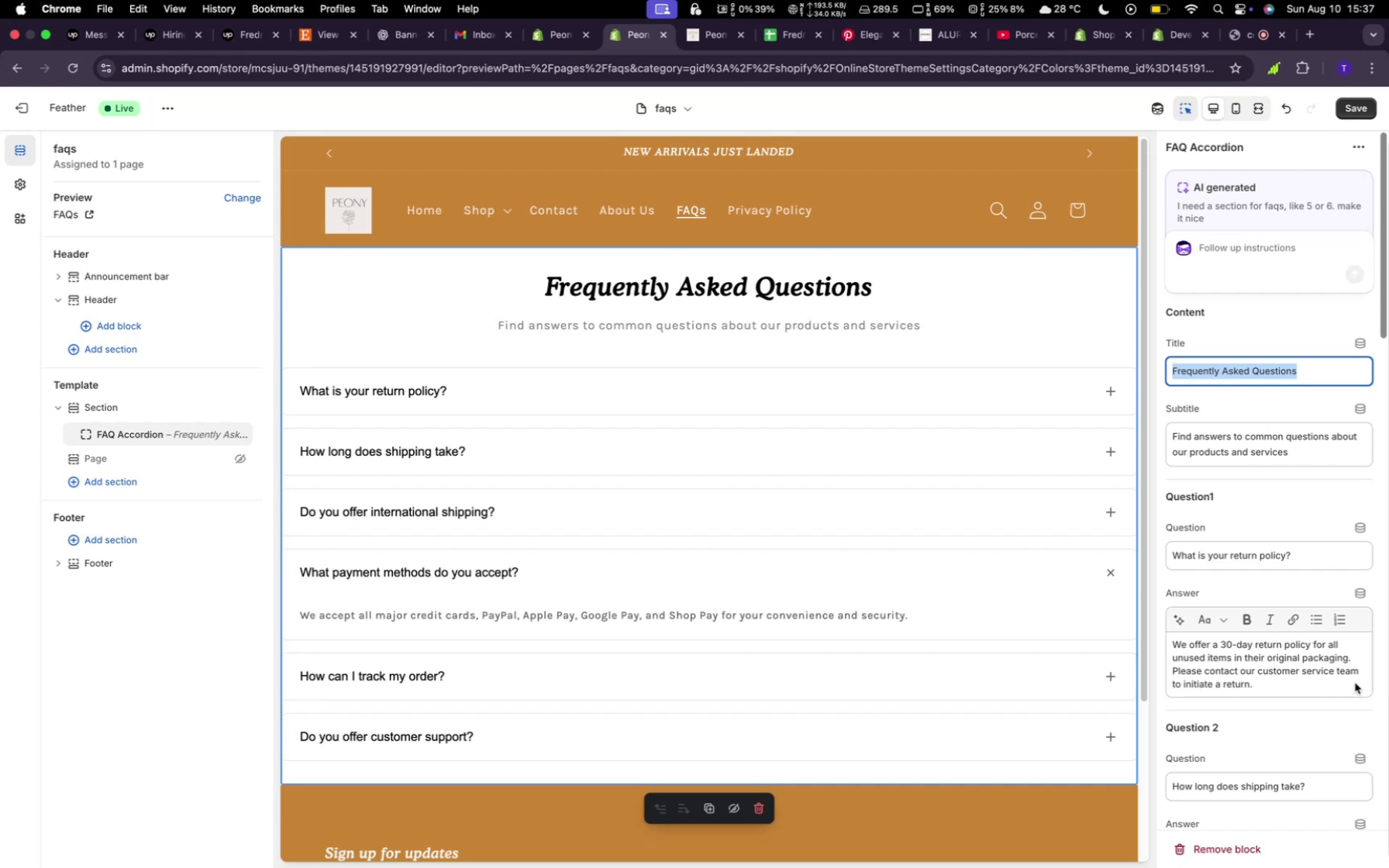 
scroll: coordinate [1273, 748], scroll_direction: down, amount: 14.0
 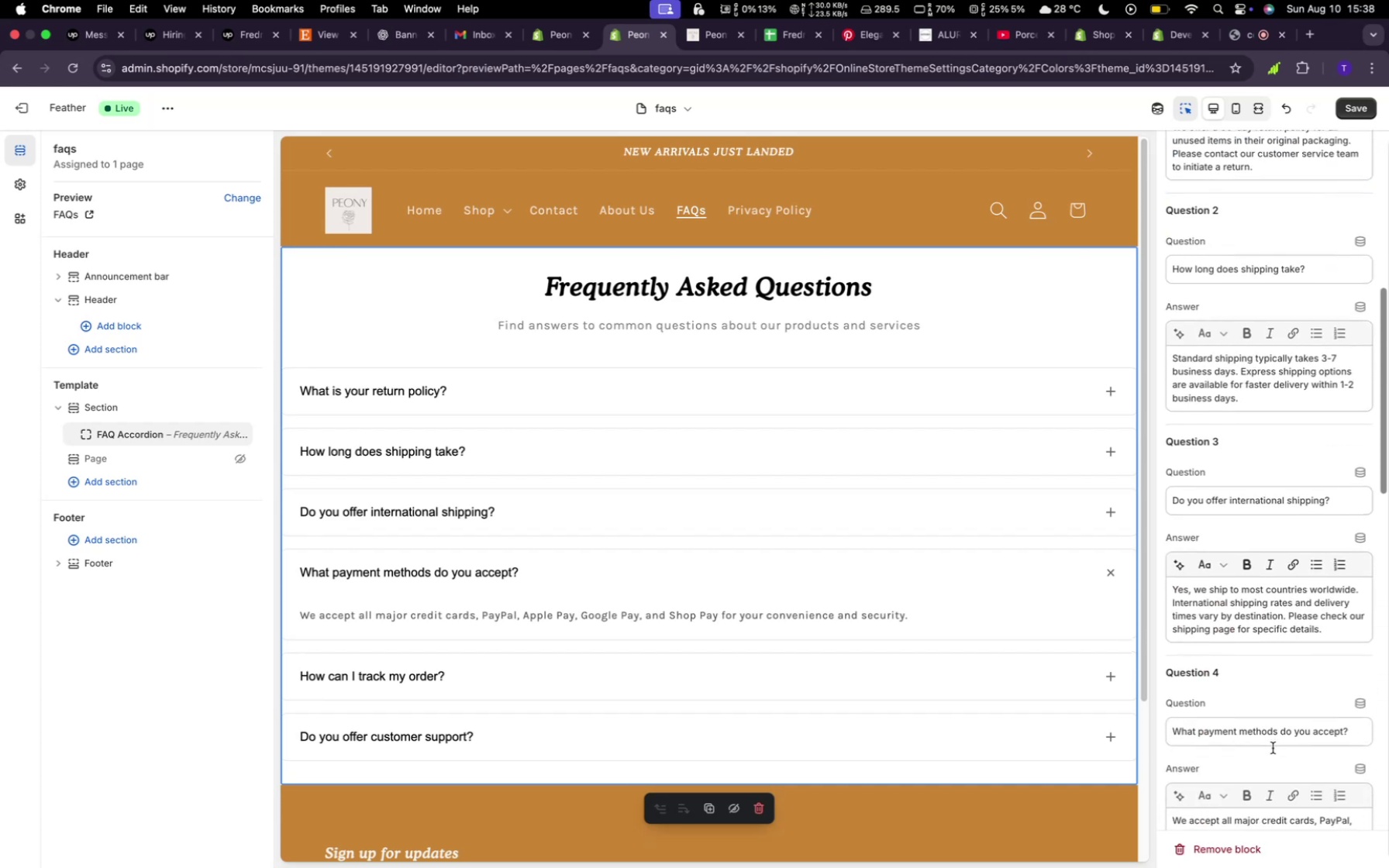 
scroll: coordinate [1264, 770], scroll_direction: up, amount: 41.0
 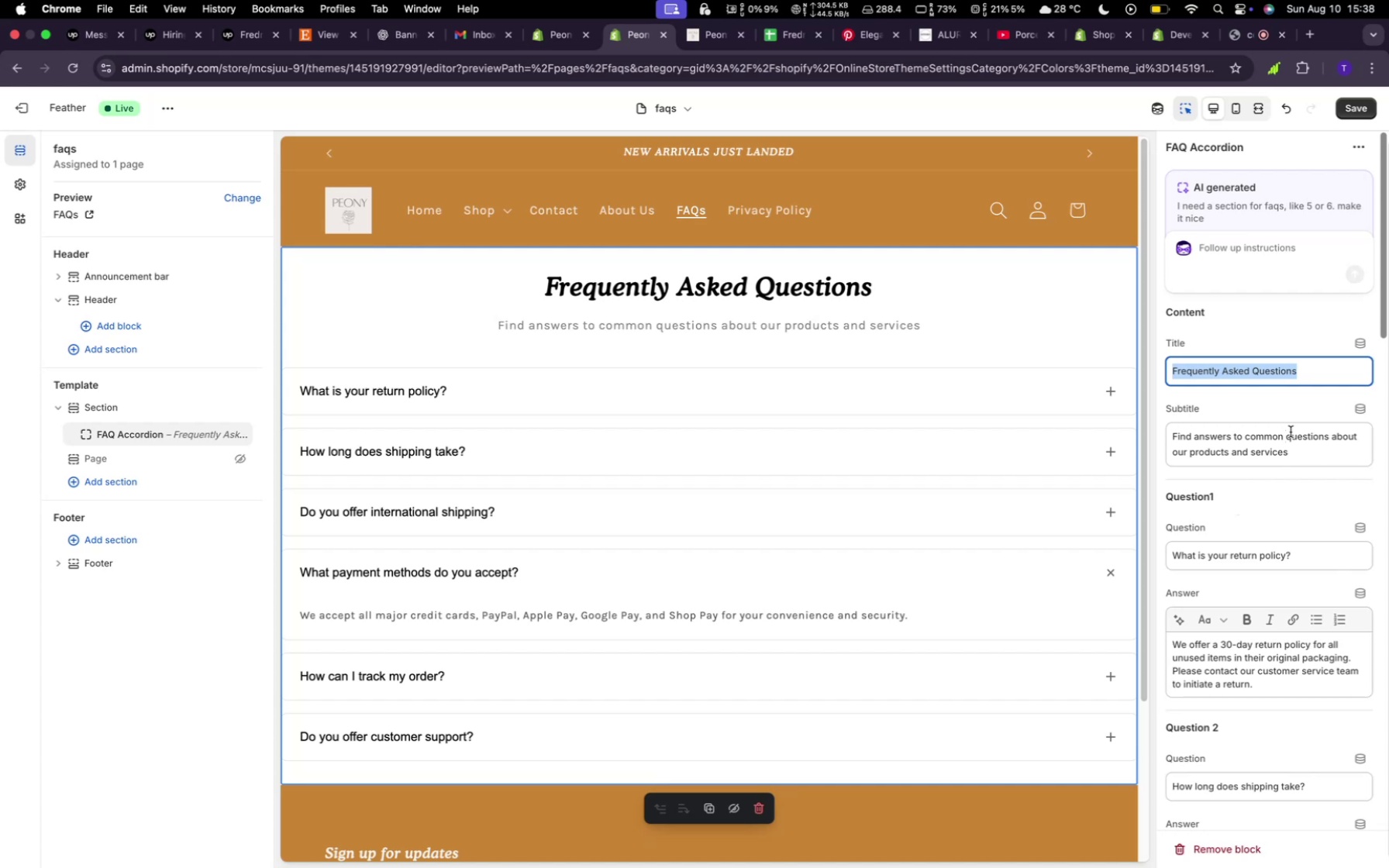 
wait(11.31)
 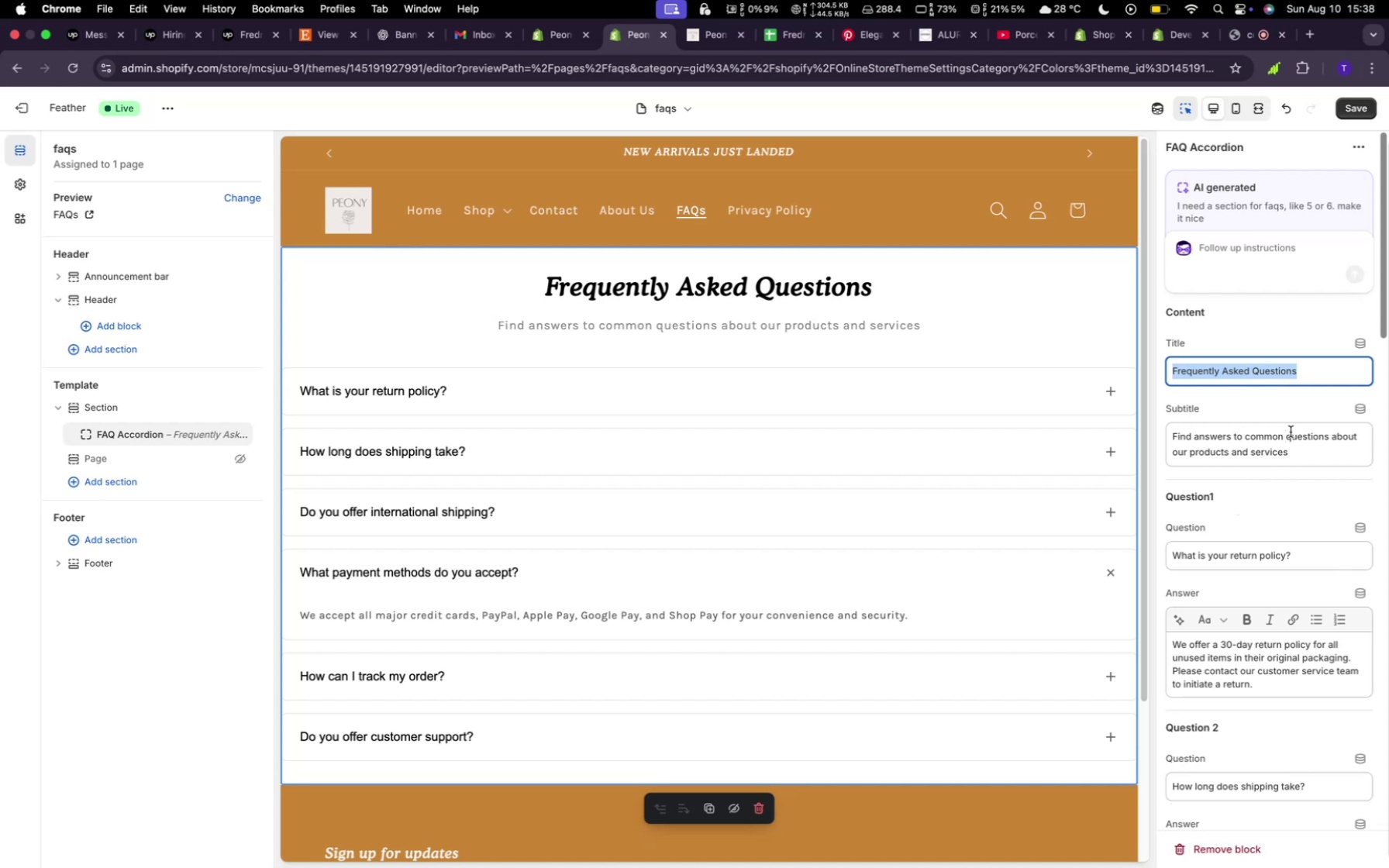 
mouse_move([98, 459])
 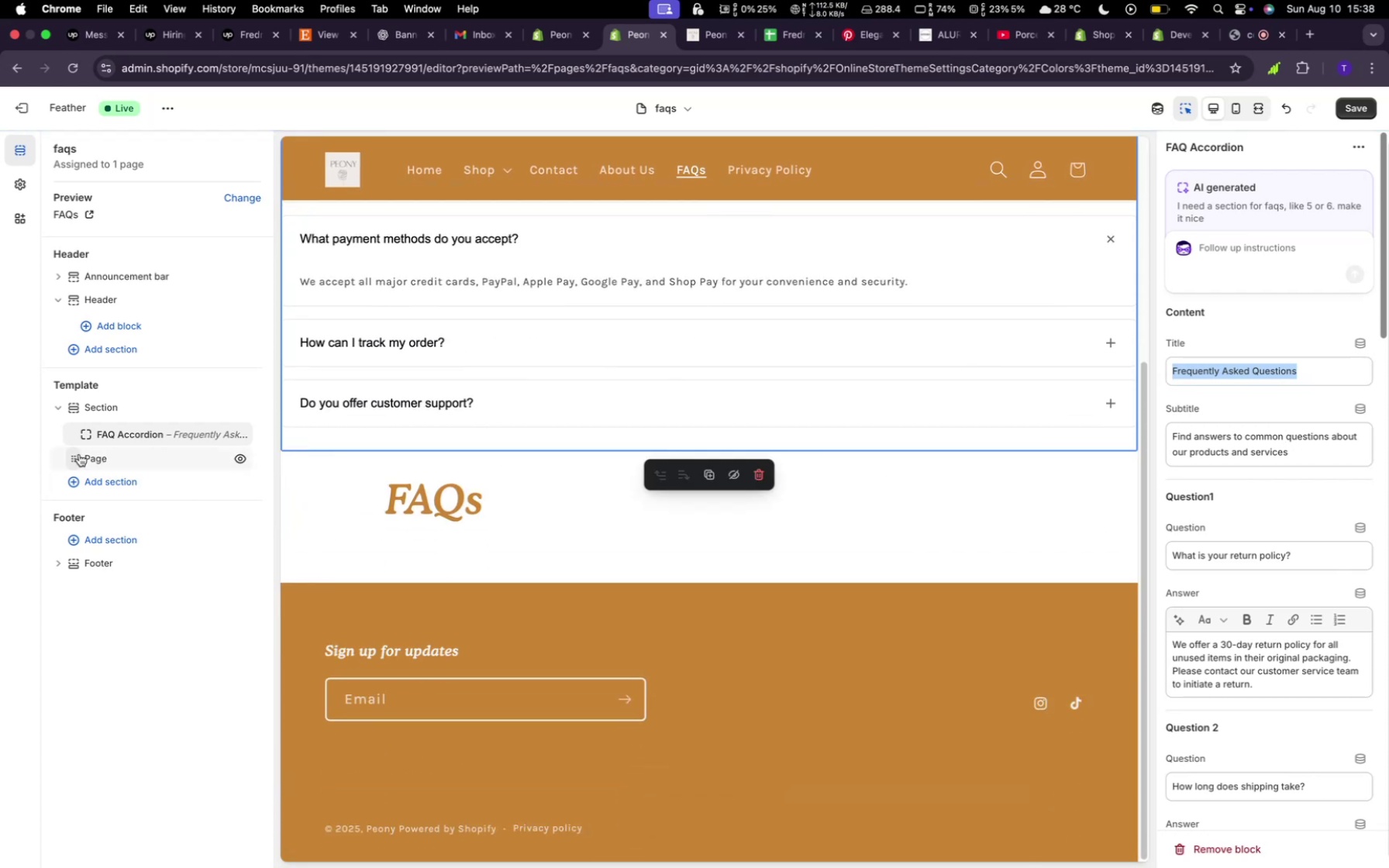 
left_click_drag(start_coordinate=[78, 454], to_coordinate=[86, 405])
 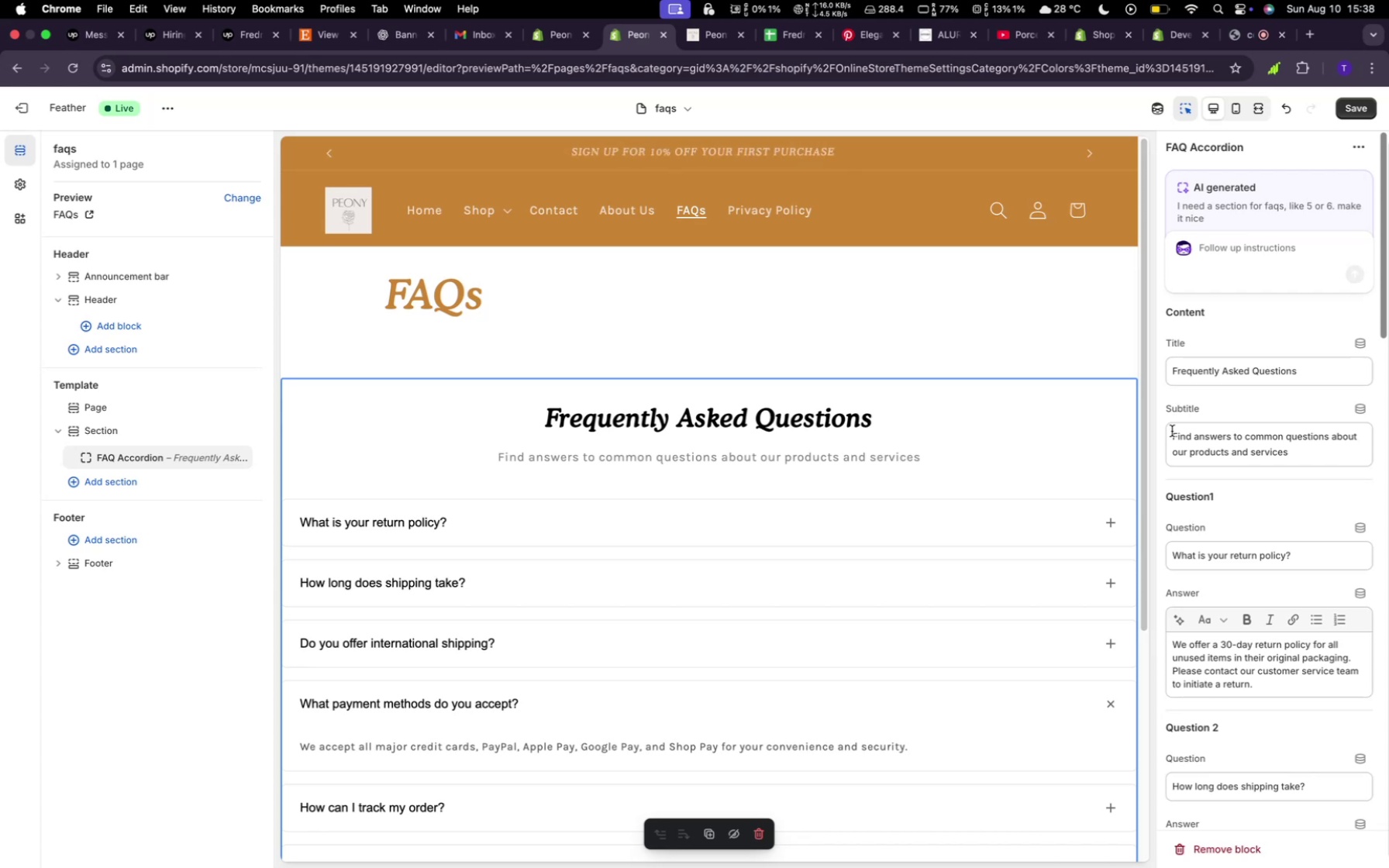 
wait(39.6)
 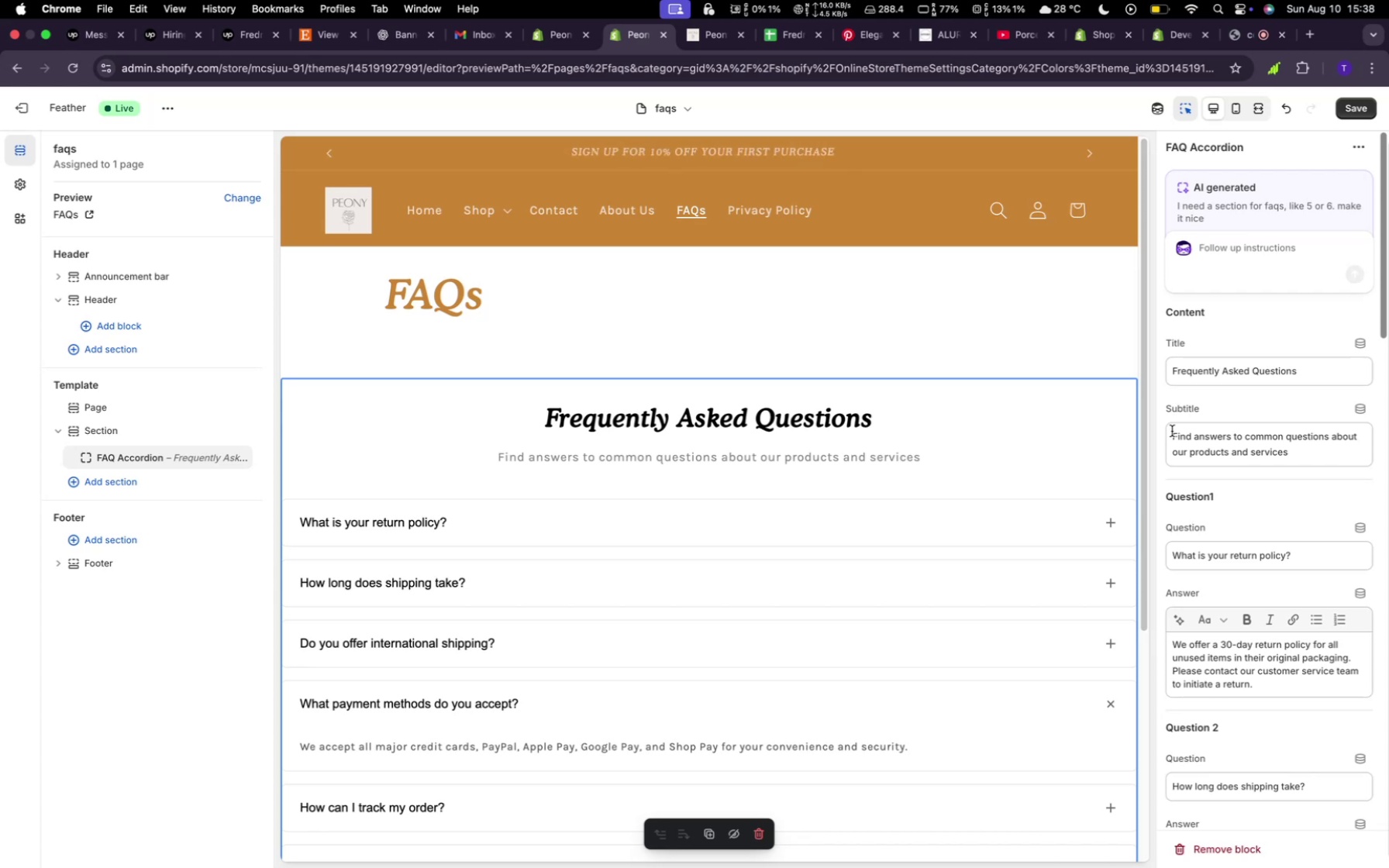 
left_click([799, 423])
 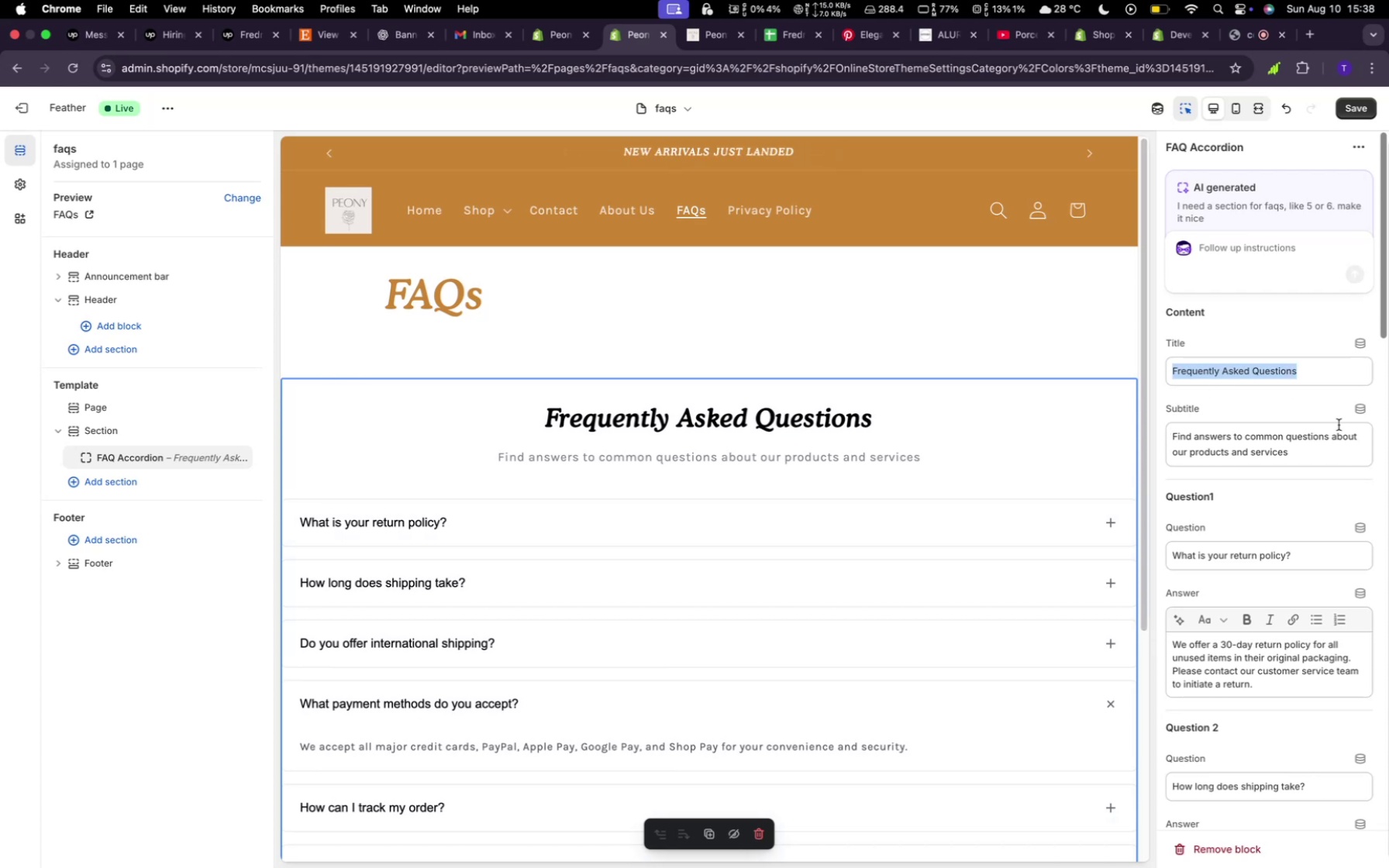 
key(Backspace)
 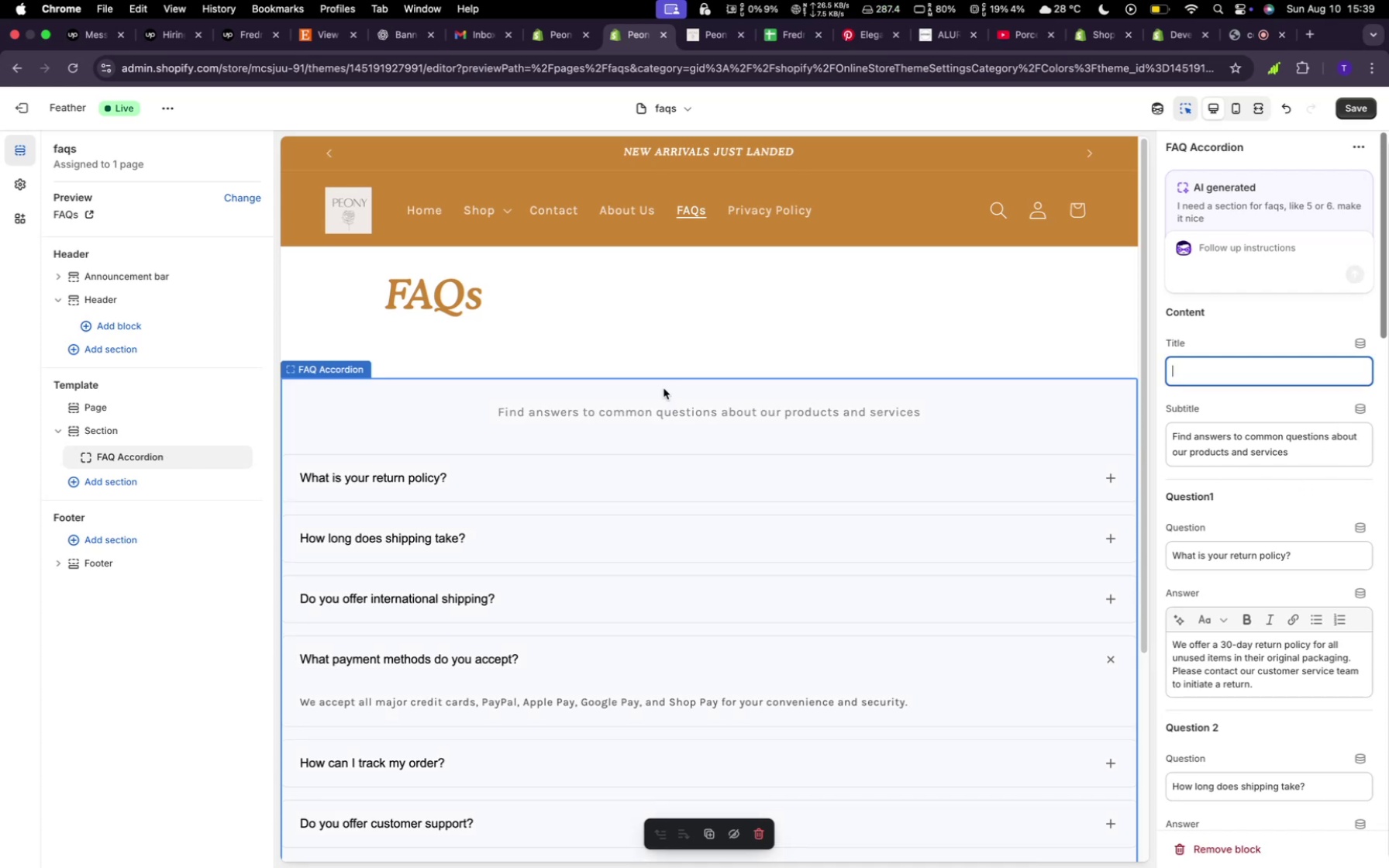 
mouse_move([736, 578])
 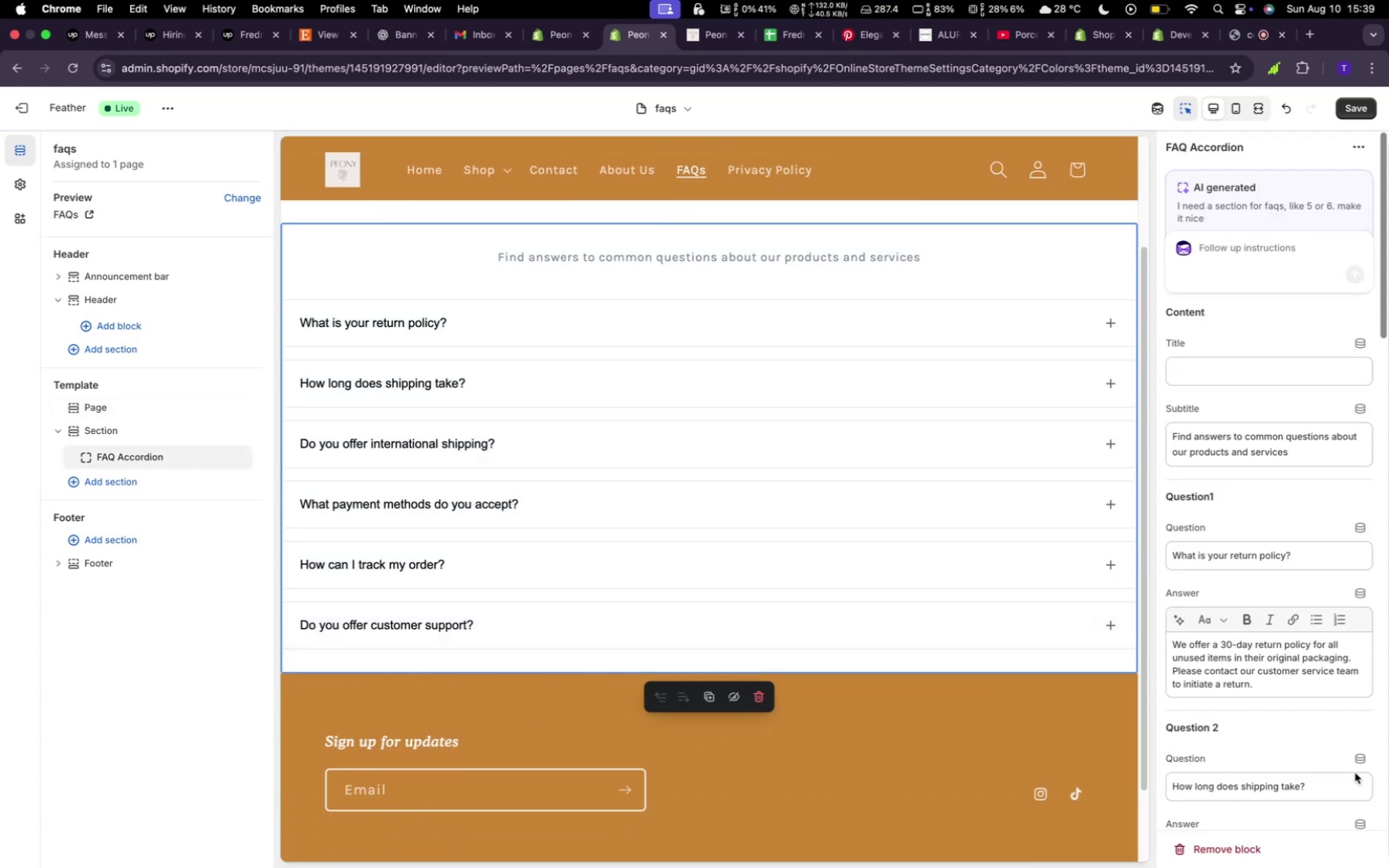 
scroll: coordinate [1241, 732], scroll_direction: down, amount: 72.0
 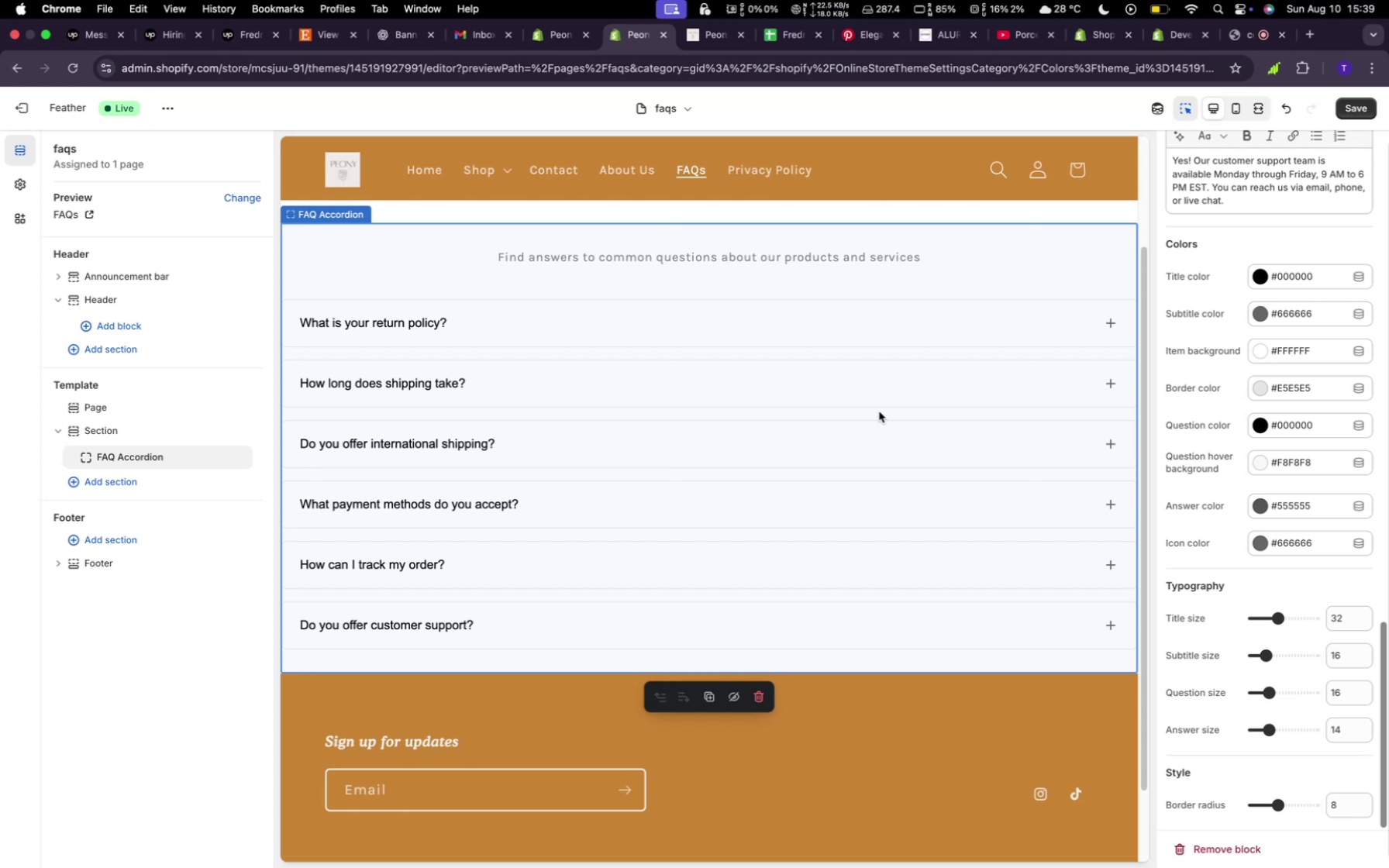 
wait(49.32)
 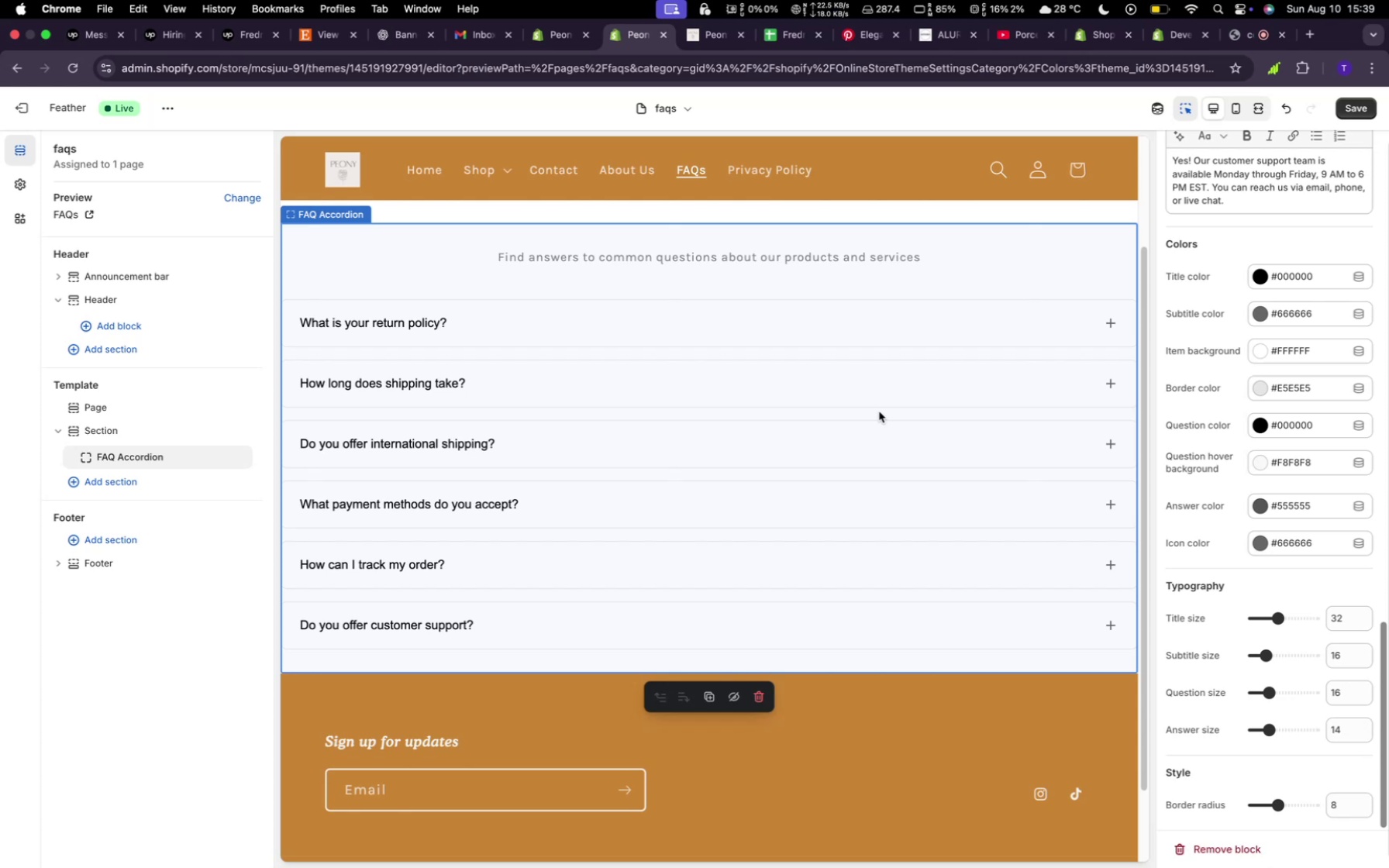 
scroll: coordinate [432, 565], scroll_direction: down, amount: 8.0
 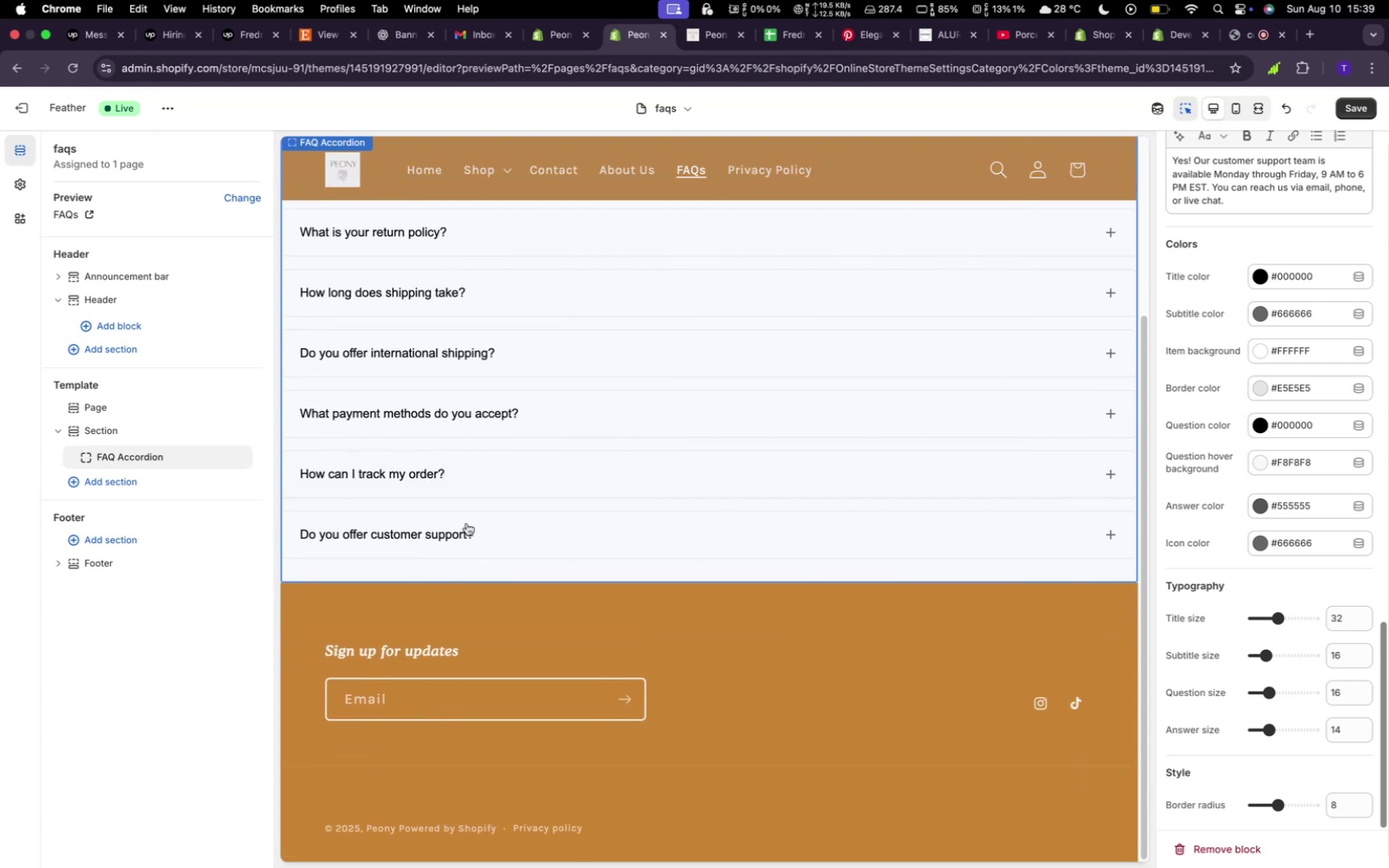 
scroll: coordinate [494, 458], scroll_direction: up, amount: 38.0
 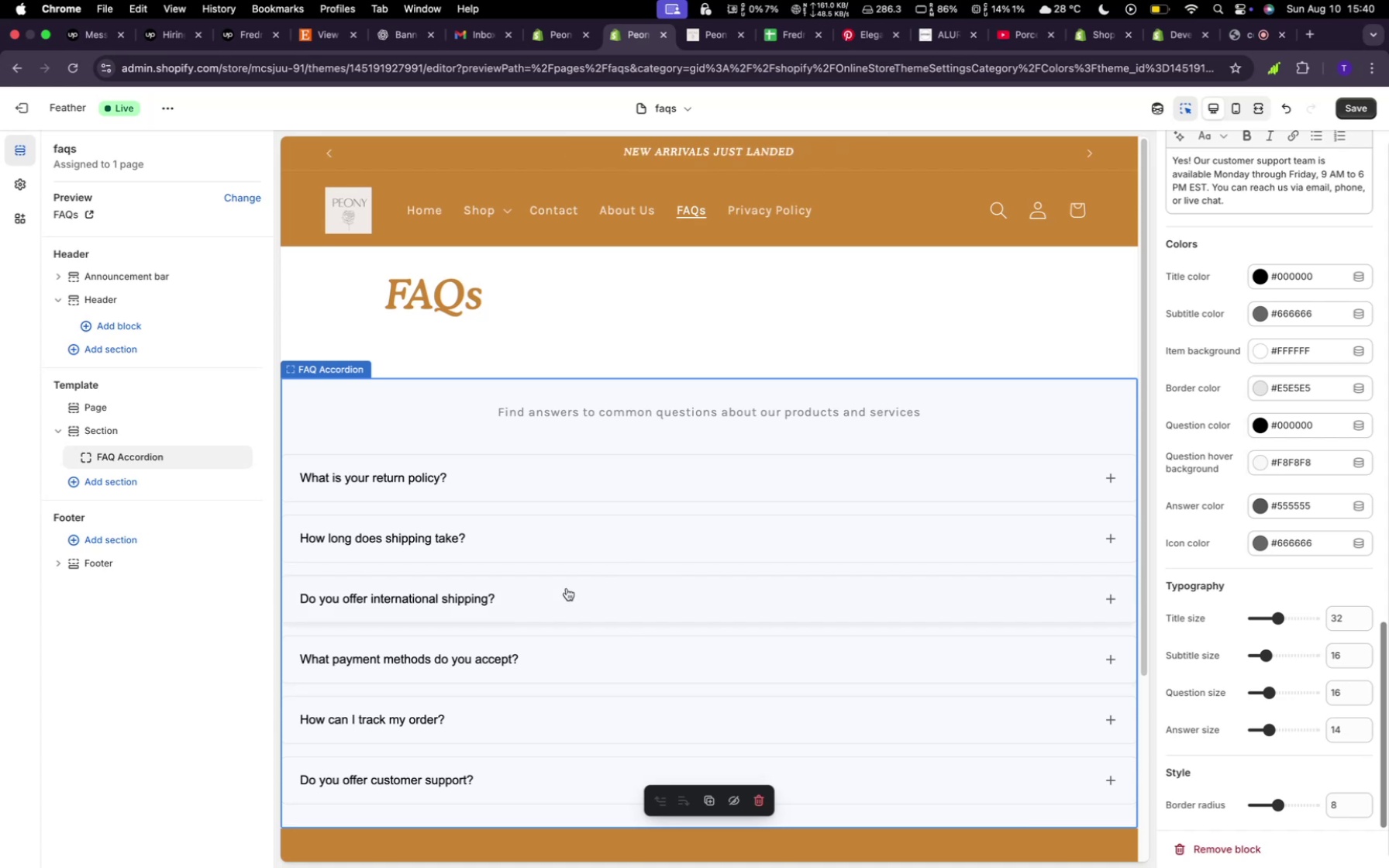 
wait(62.75)
 